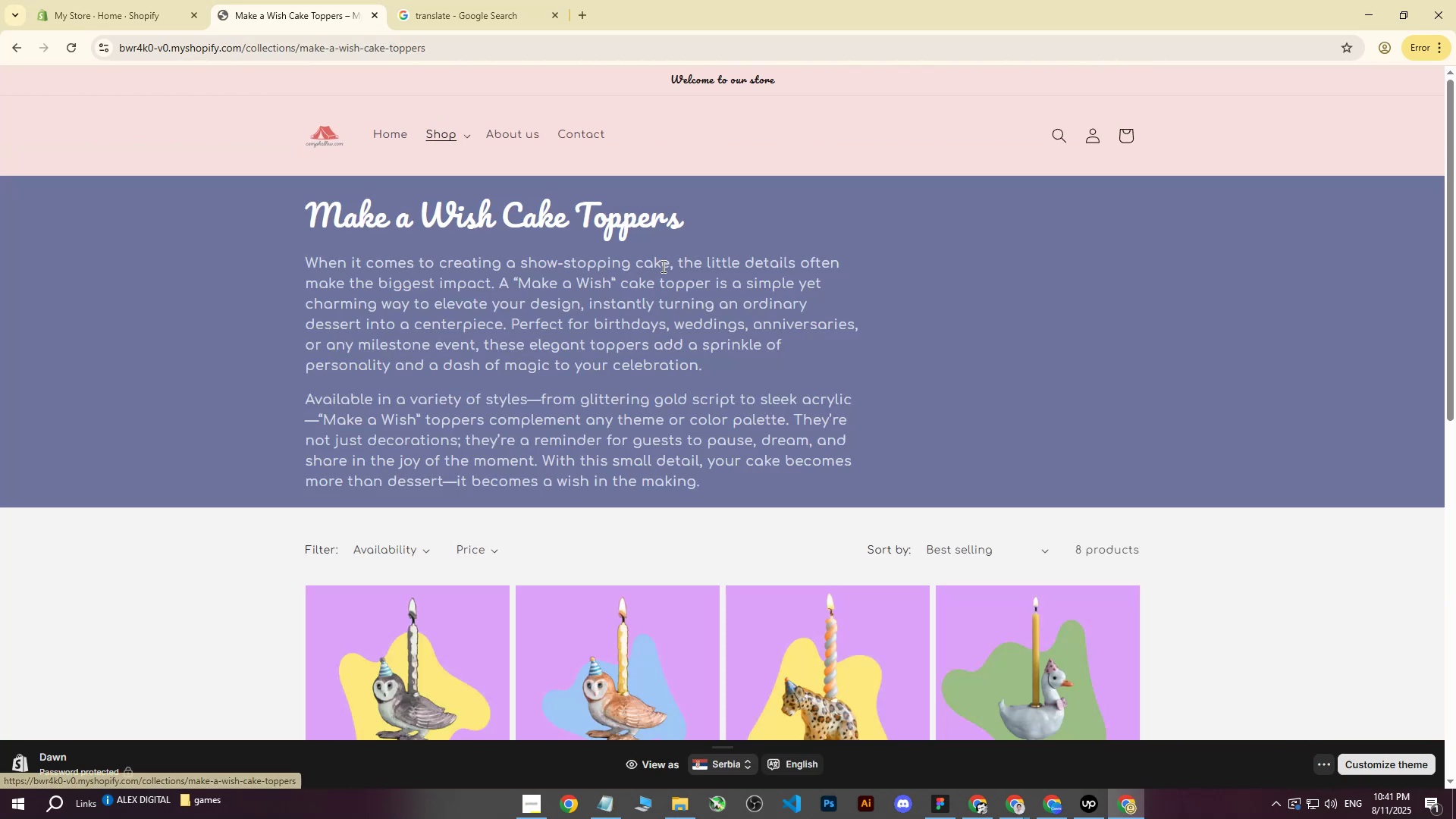 
scroll: coordinate [640, 297], scroll_direction: up, amount: 9.0
 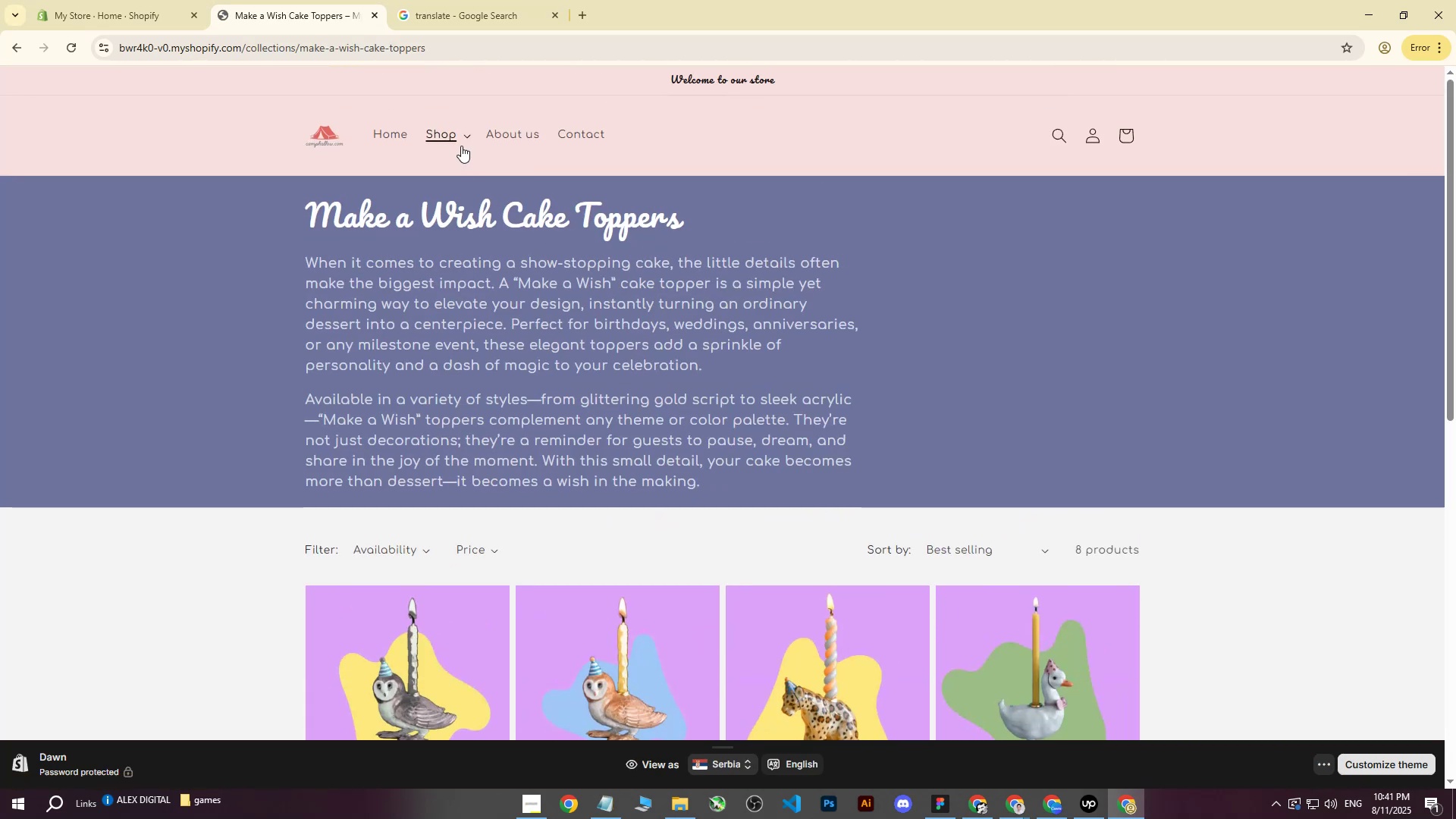 
left_click([462, 136])
 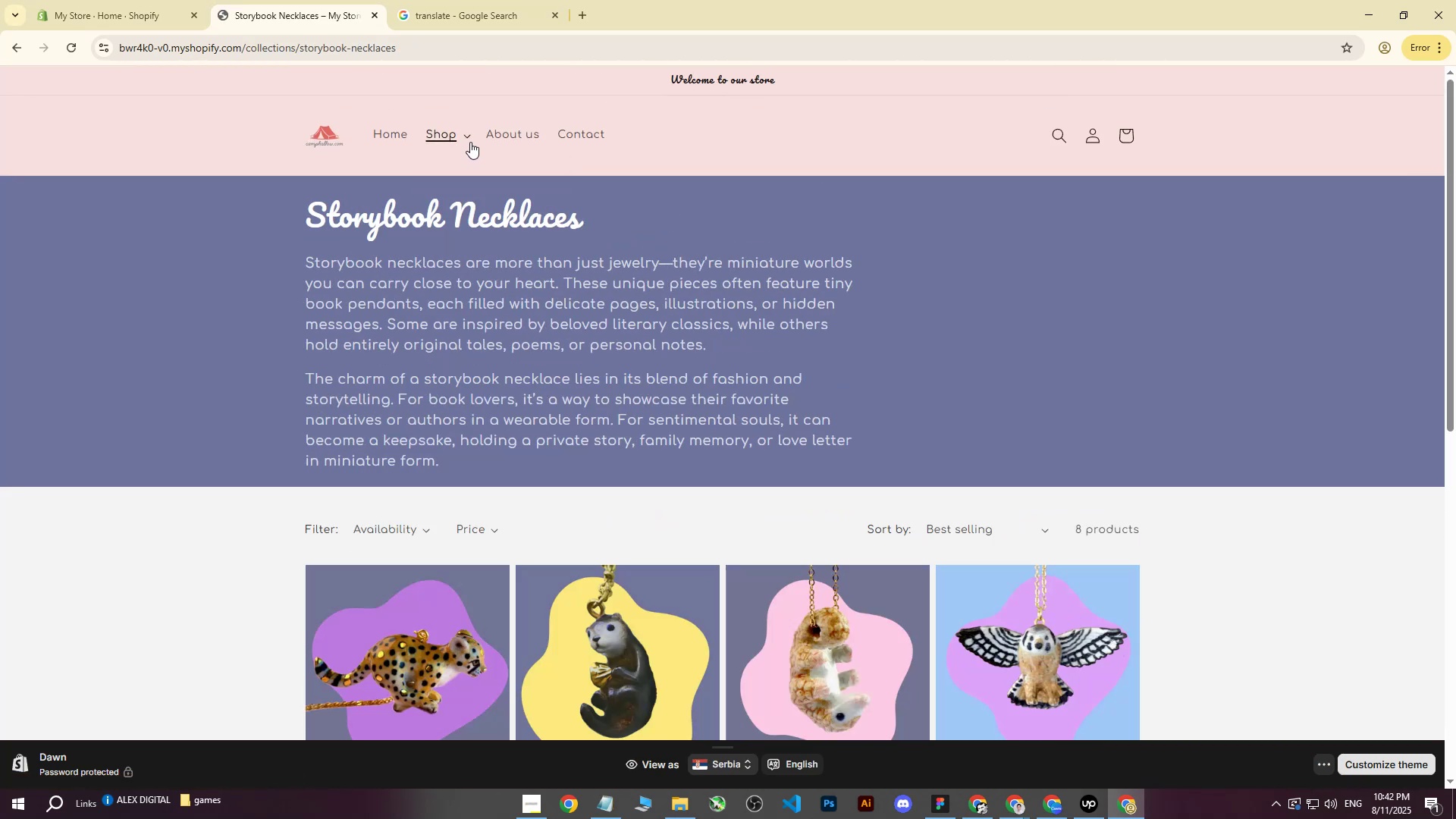 
left_click([521, 130])
 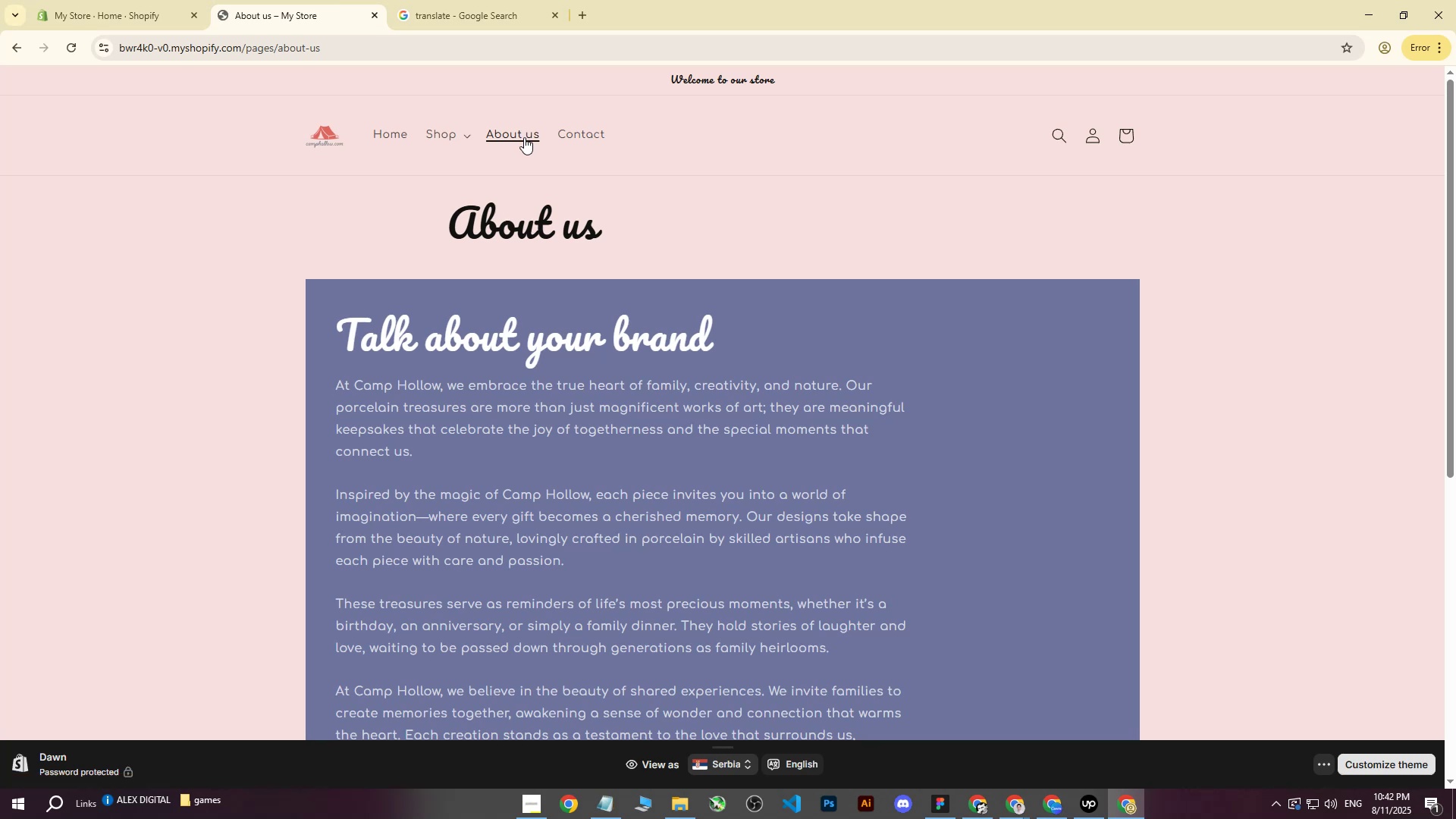 
scroll: coordinate [563, 215], scroll_direction: down, amount: 9.0
 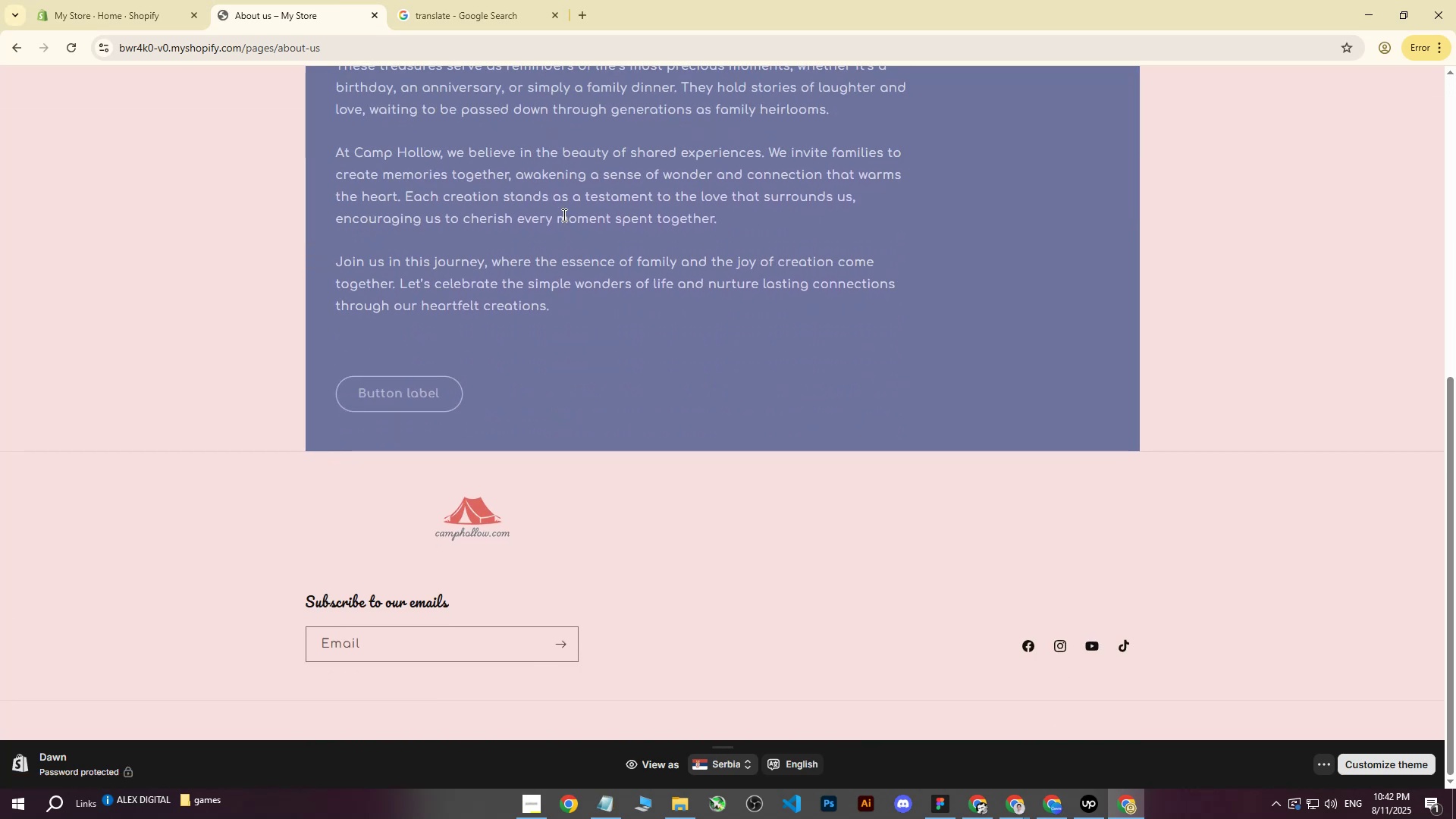 
scroll: coordinate [563, 215], scroll_direction: up, amount: 10.0
 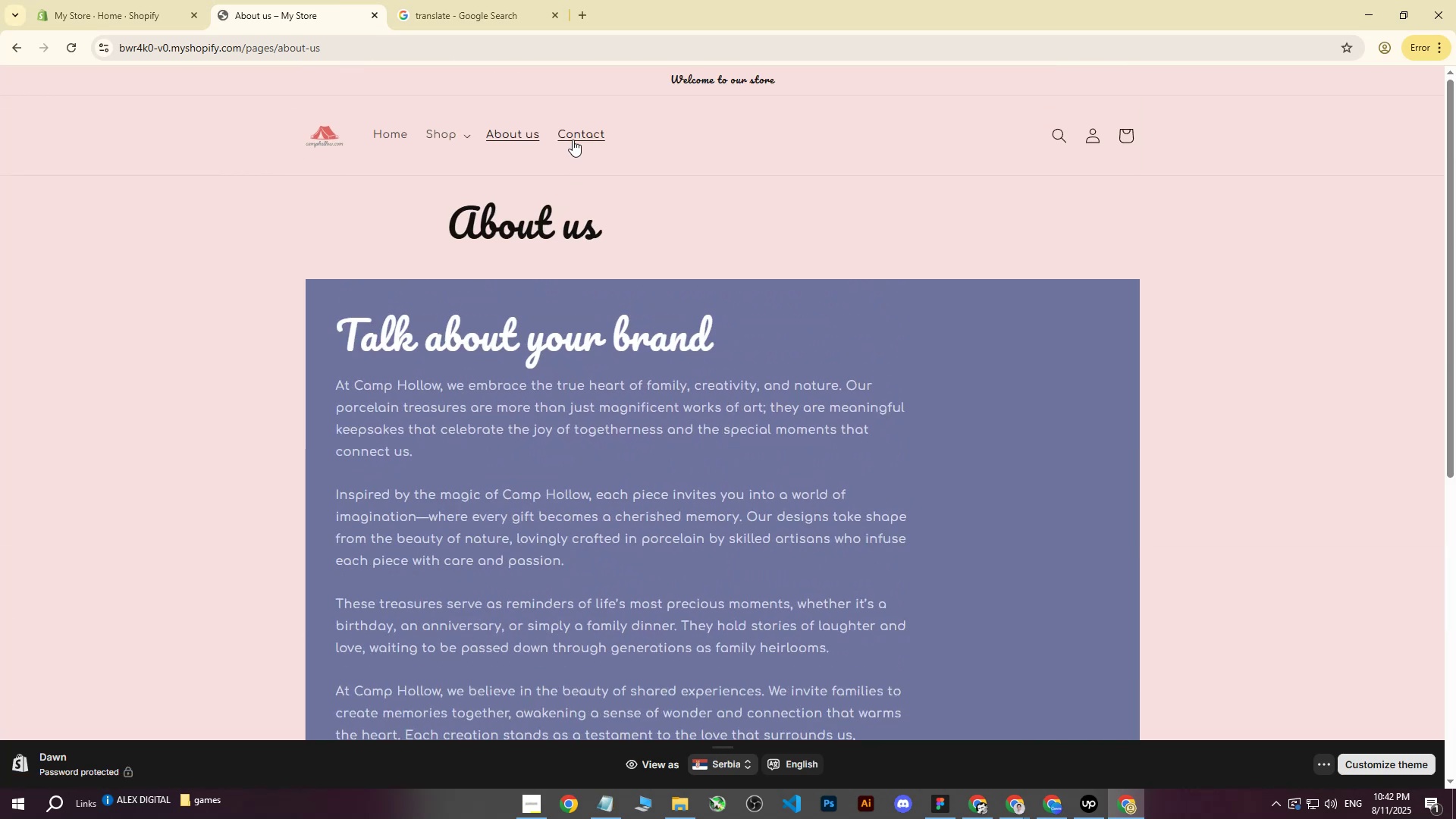 
left_click([573, 140])
 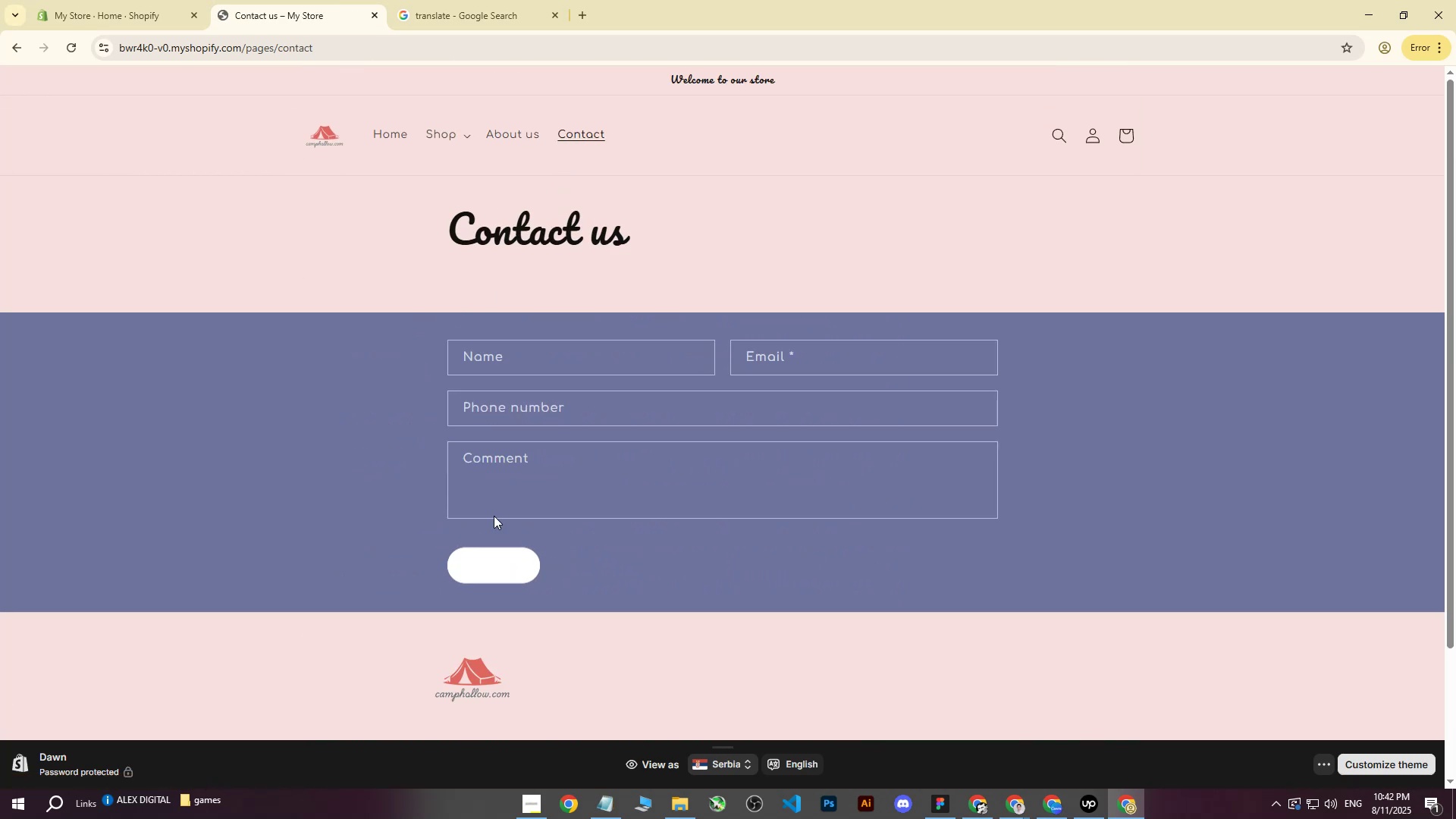 
left_click([385, 130])
 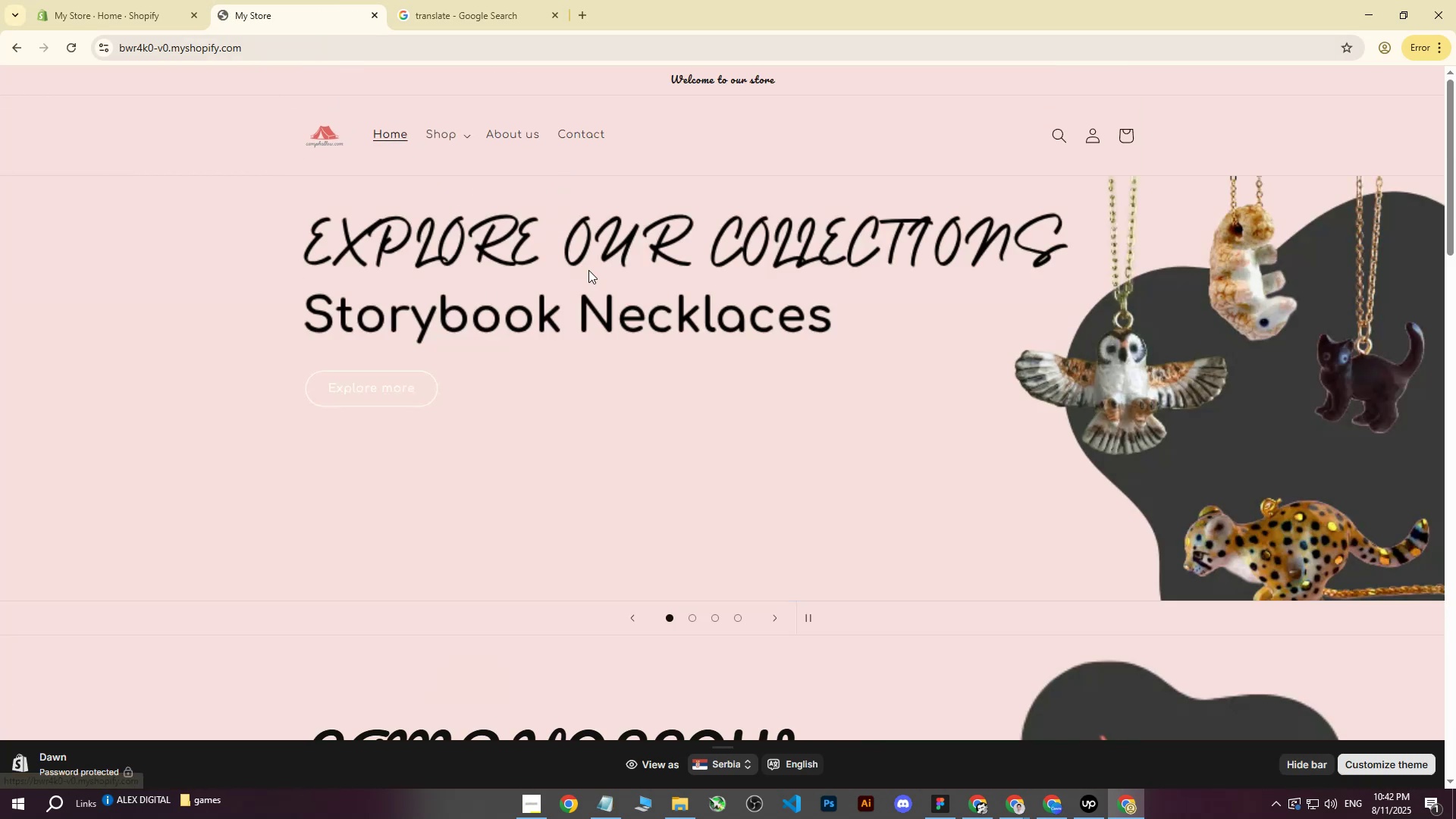 
scroll: coordinate [606, 283], scroll_direction: up, amount: 3.0
 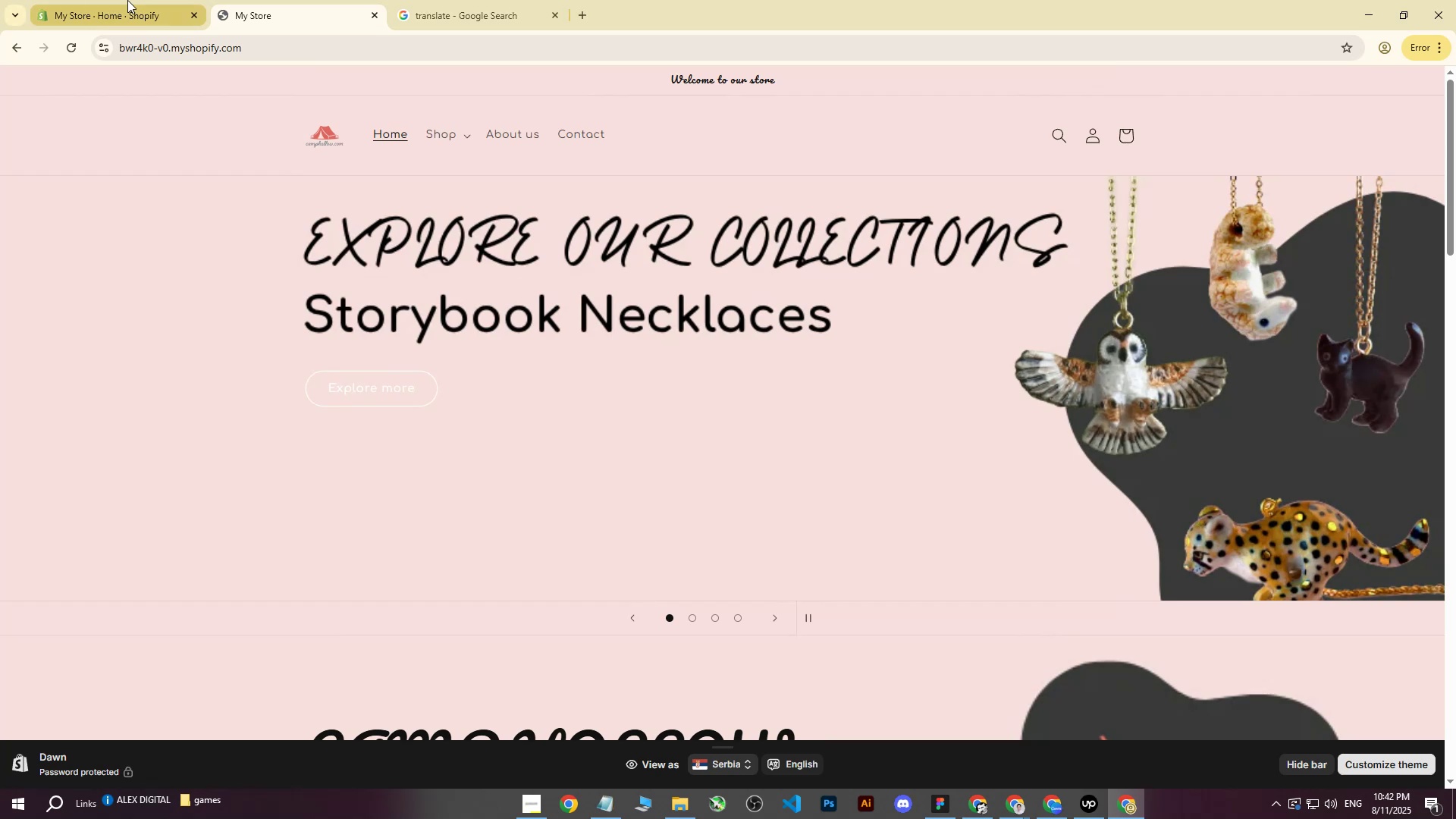 
left_click([127, 0])
 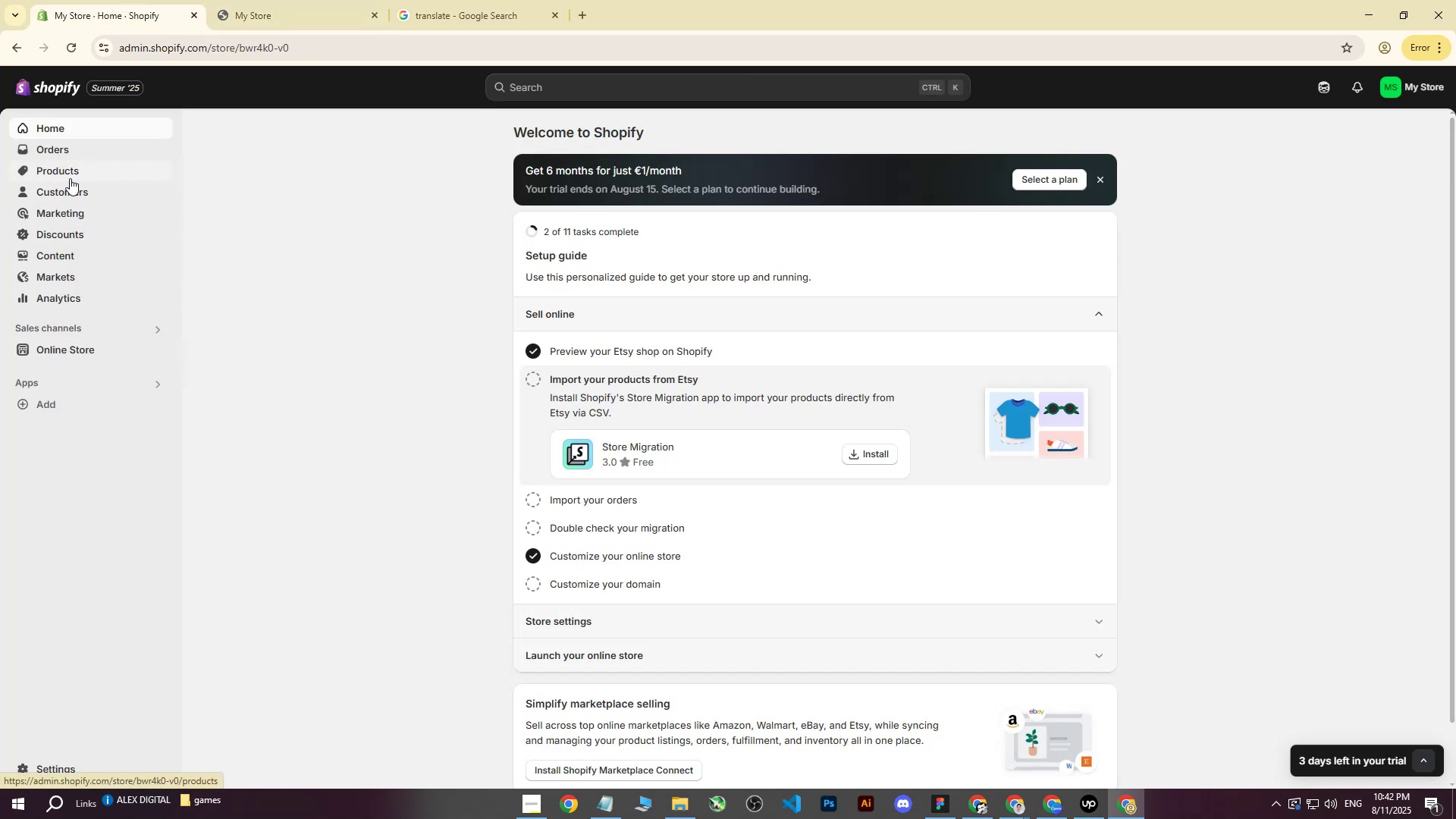 
wait(5.29)
 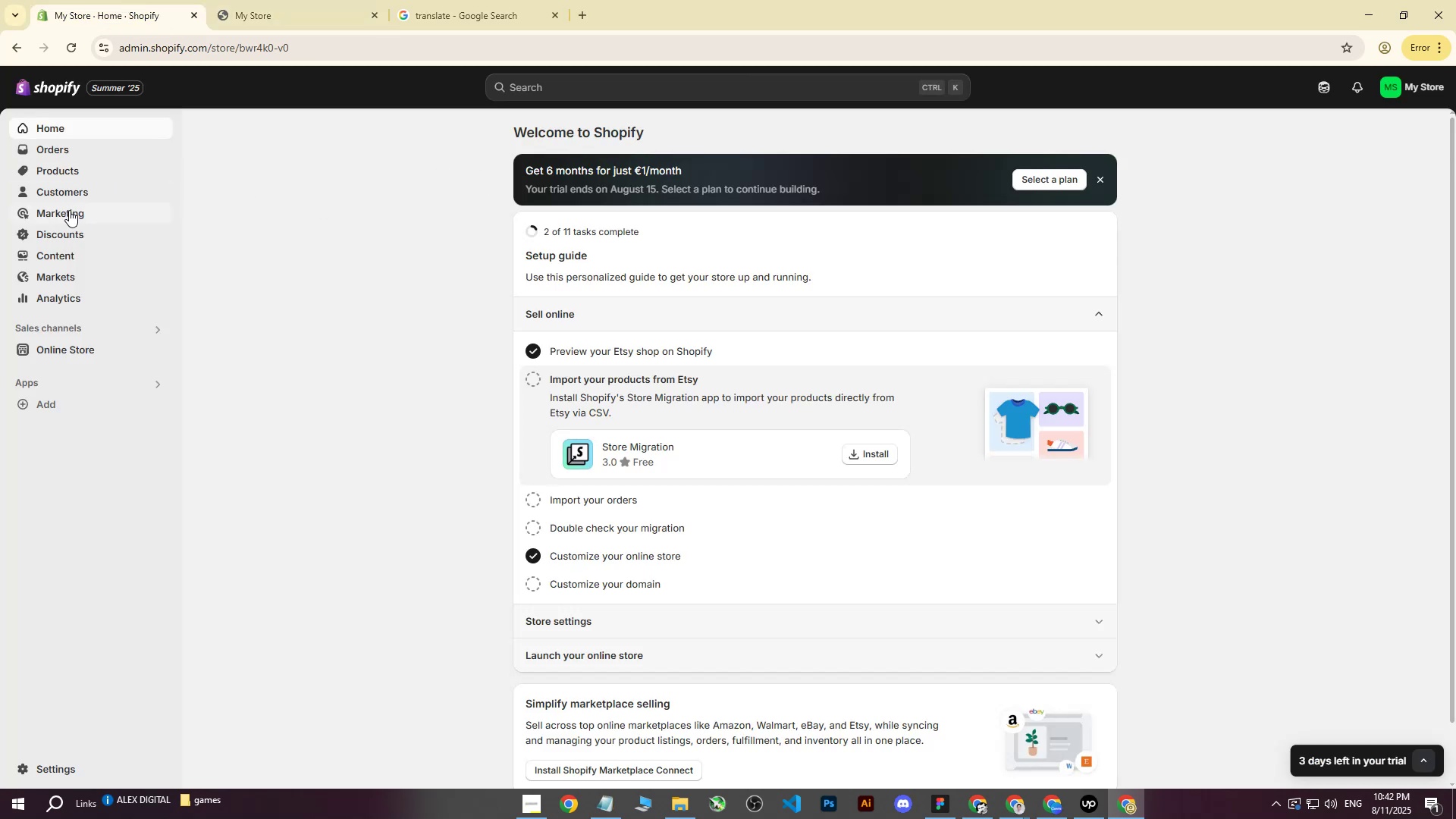 
left_click([83, 351])
 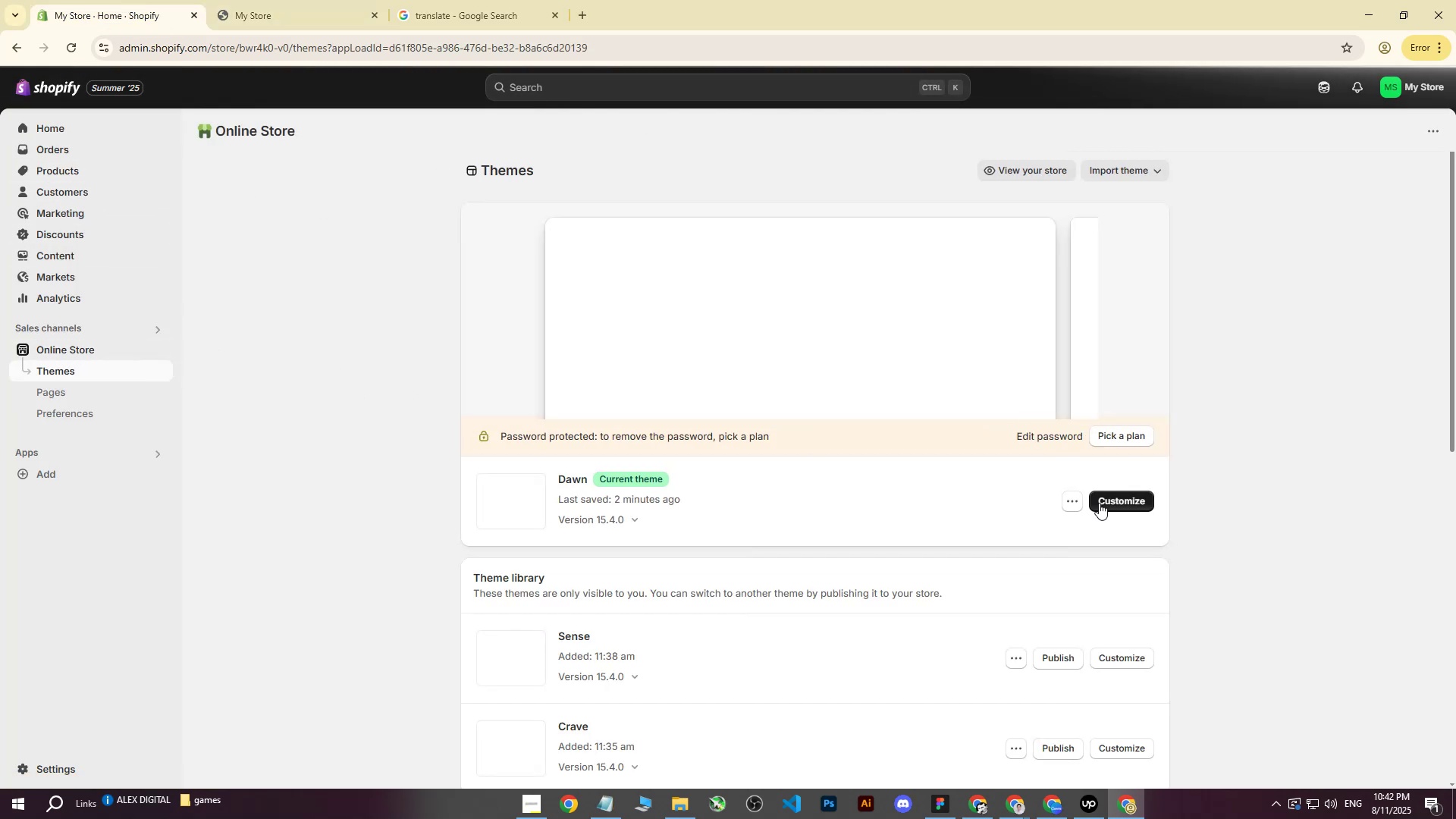 
mouse_move([309, 226])
 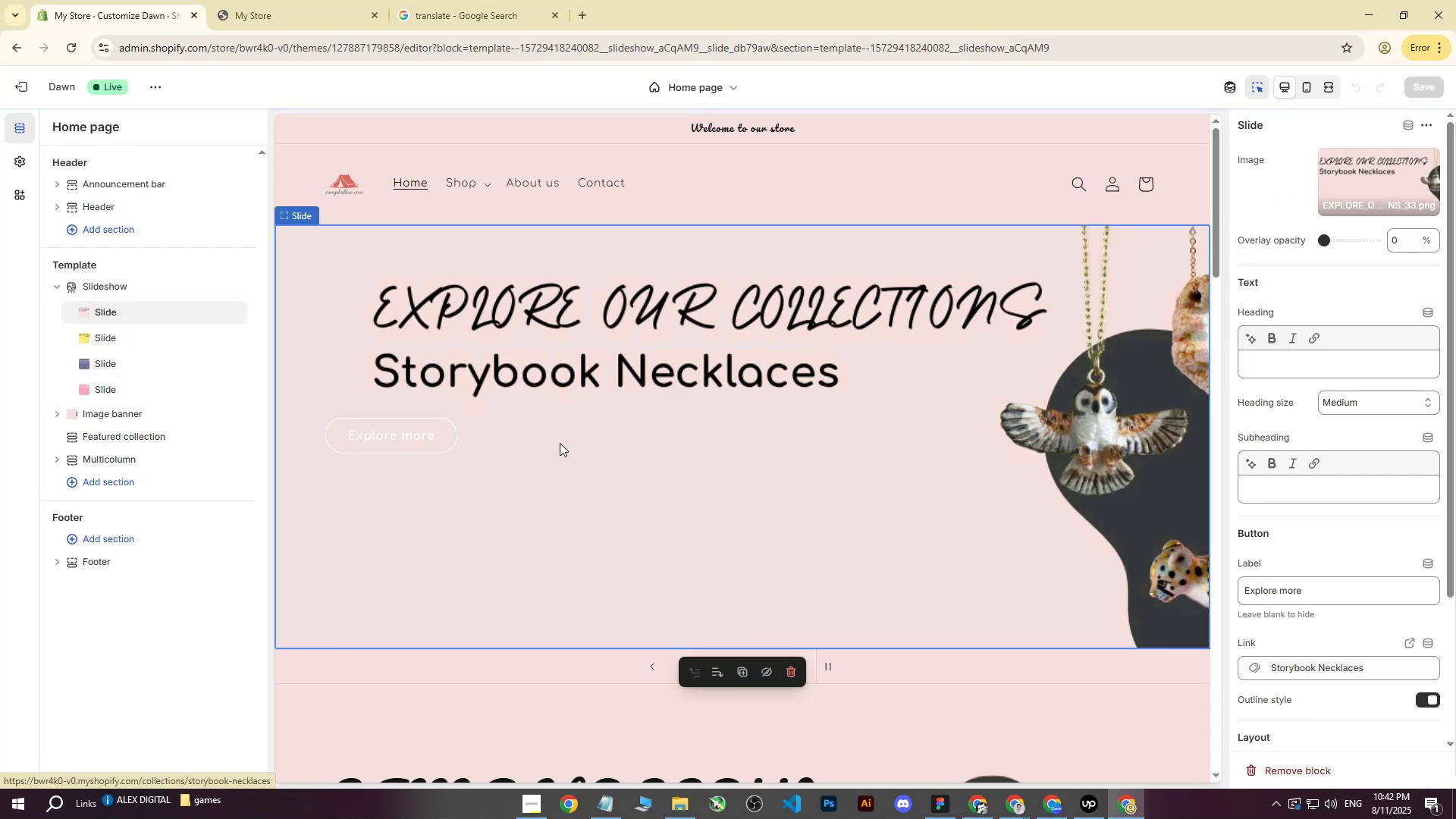 
scroll: coordinate [1316, 525], scroll_direction: down, amount: 4.0
 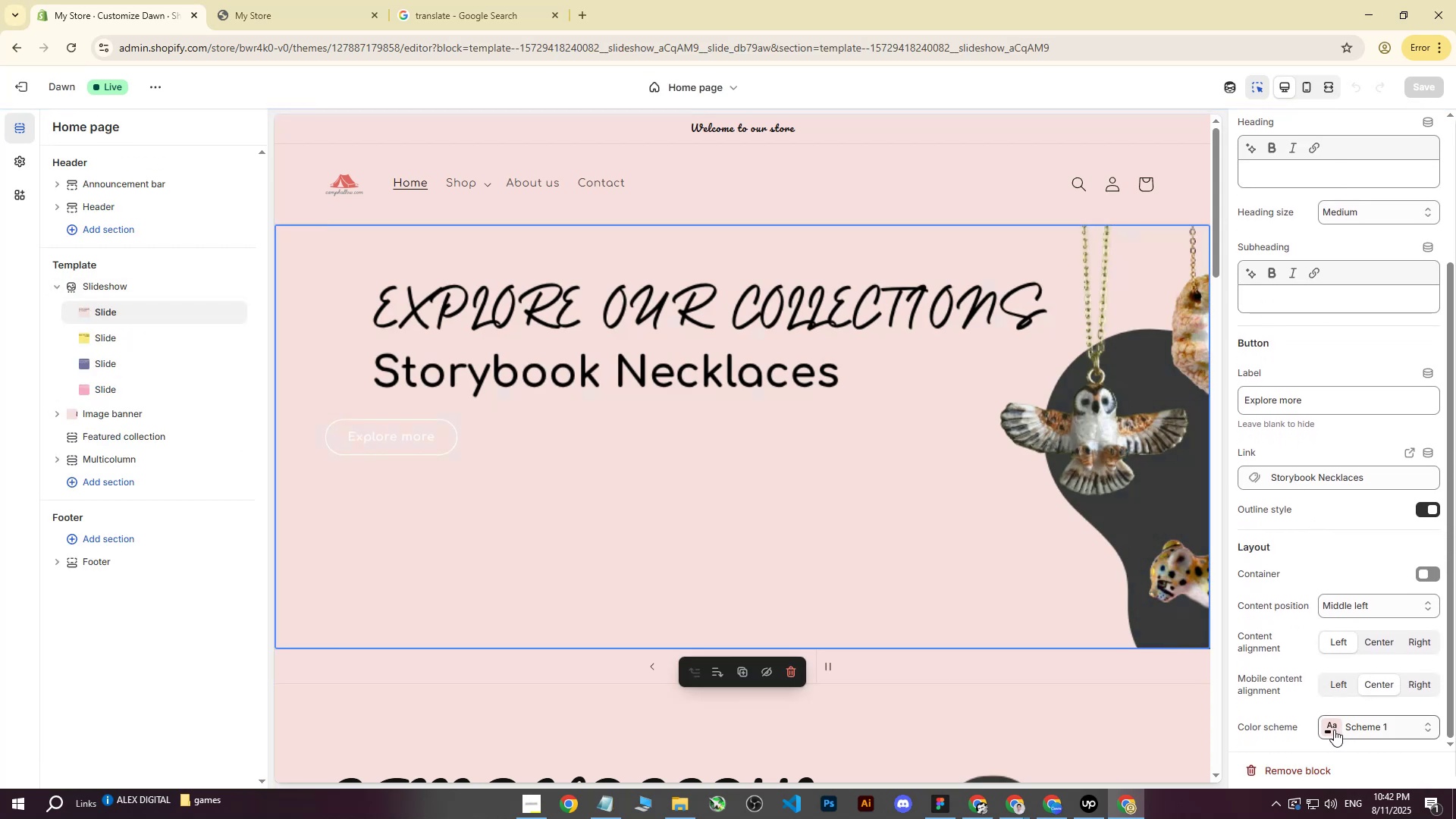 
left_click([1334, 730])
 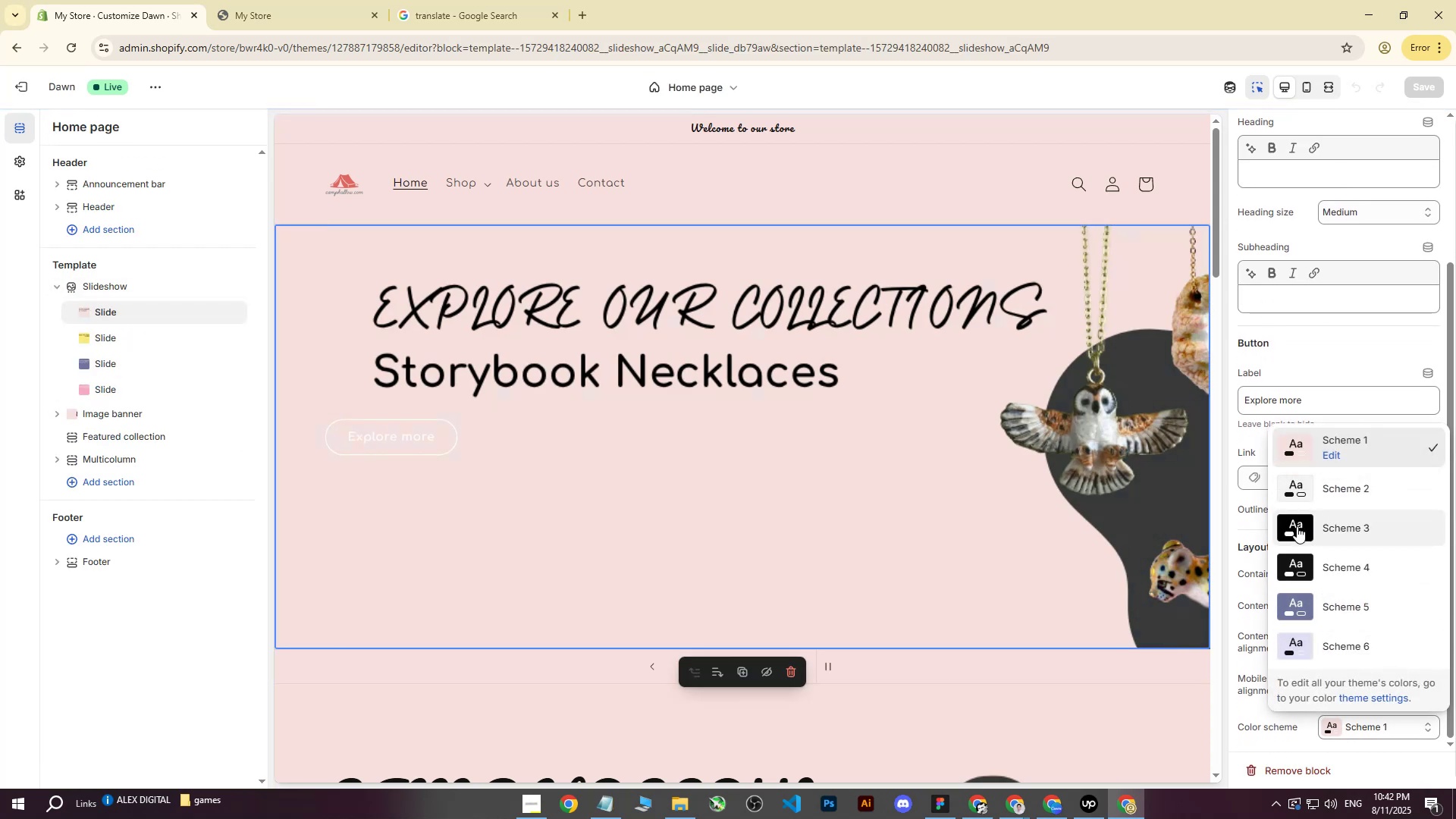 
left_click([1296, 527])
 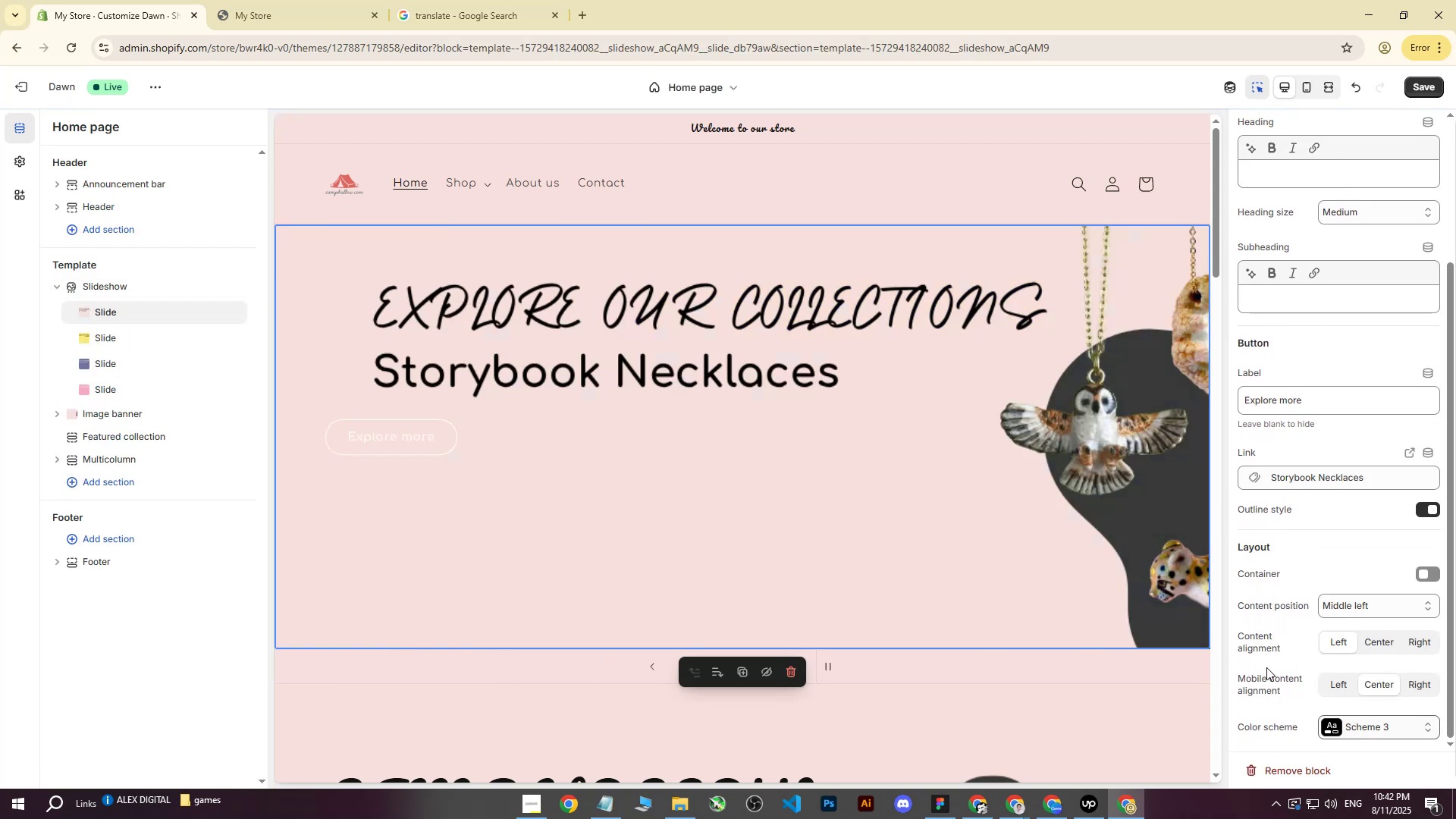 
left_click([1337, 728])
 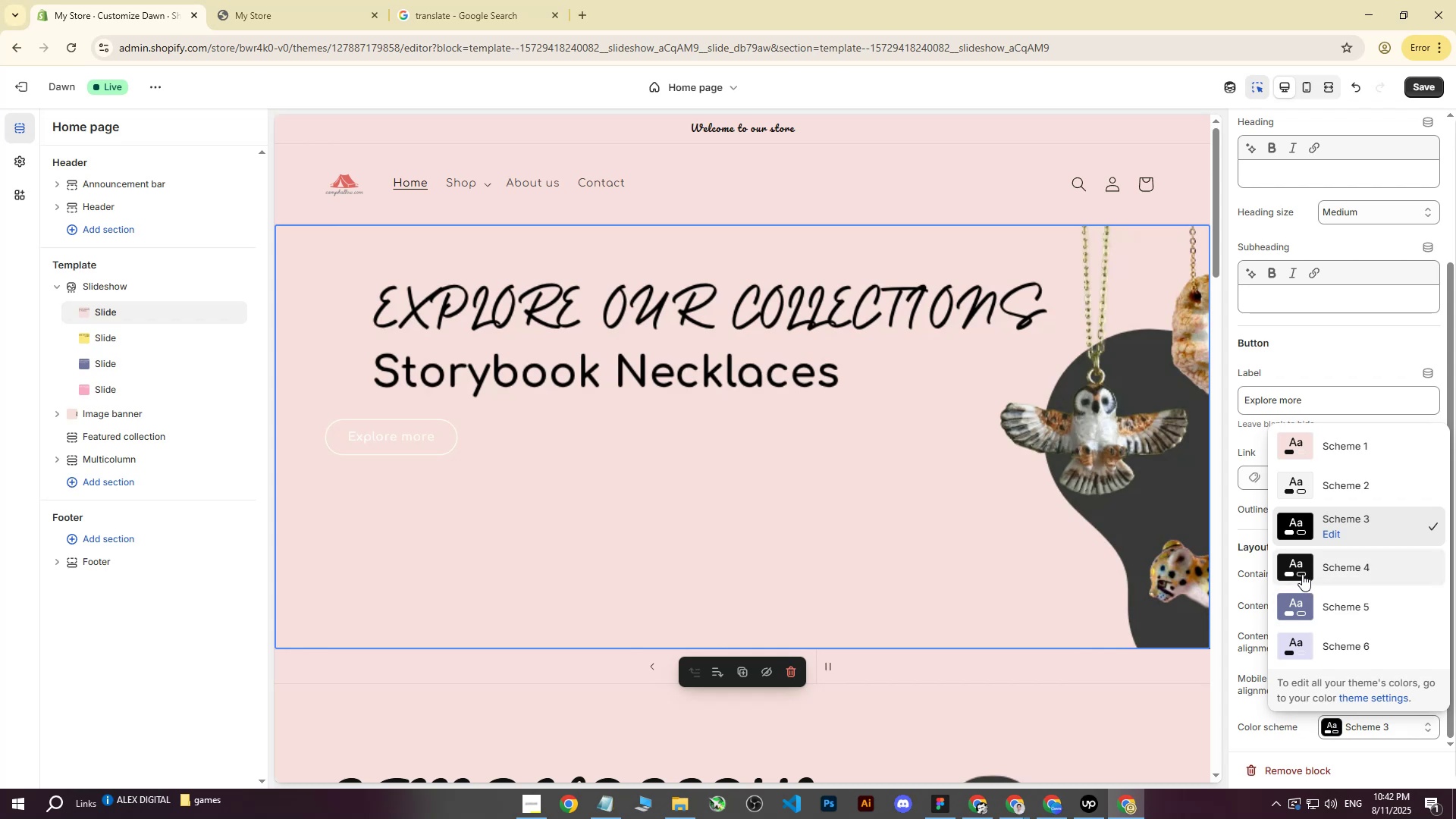 
left_click([1299, 568])
 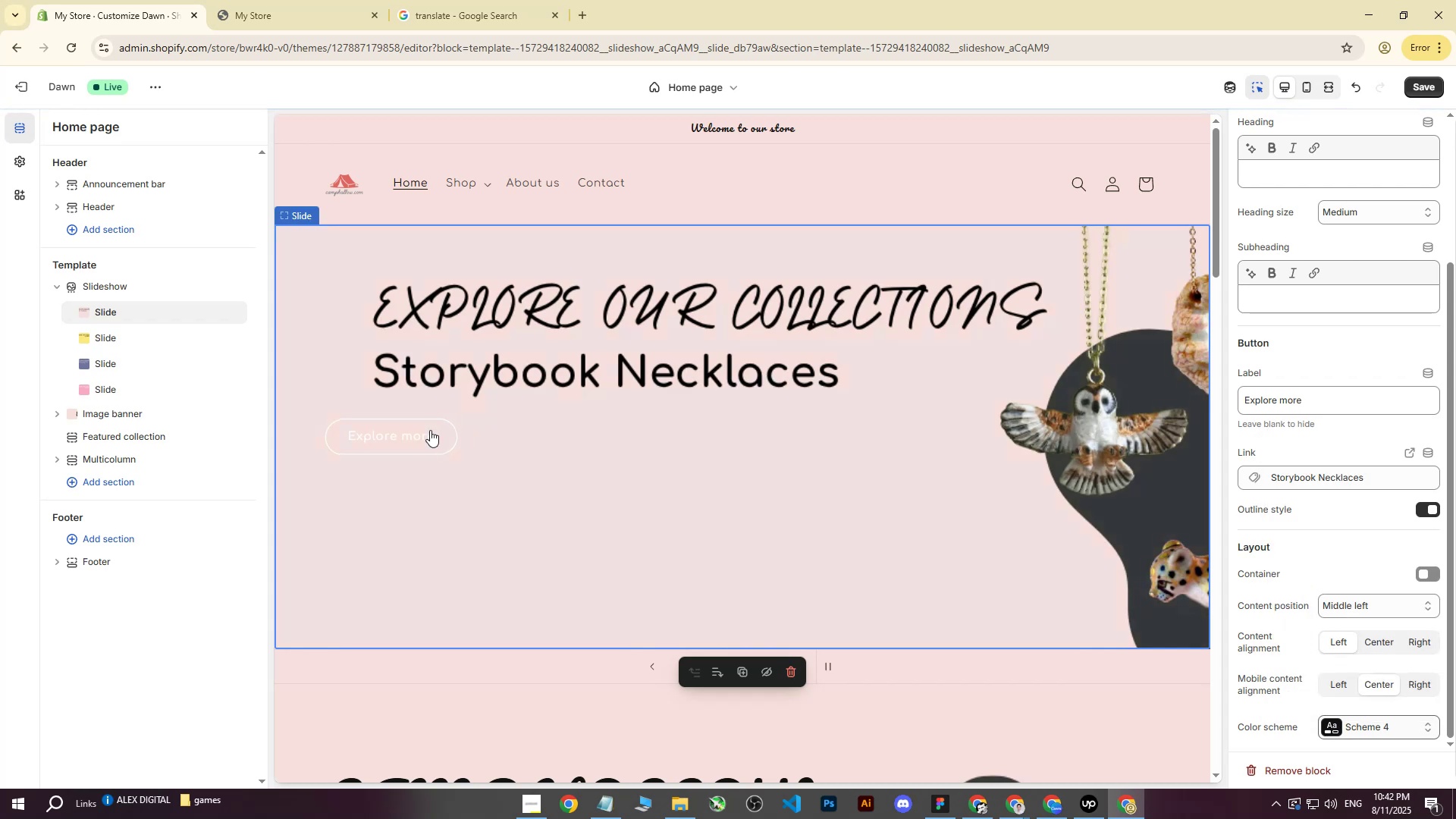 
left_click([400, 436])
 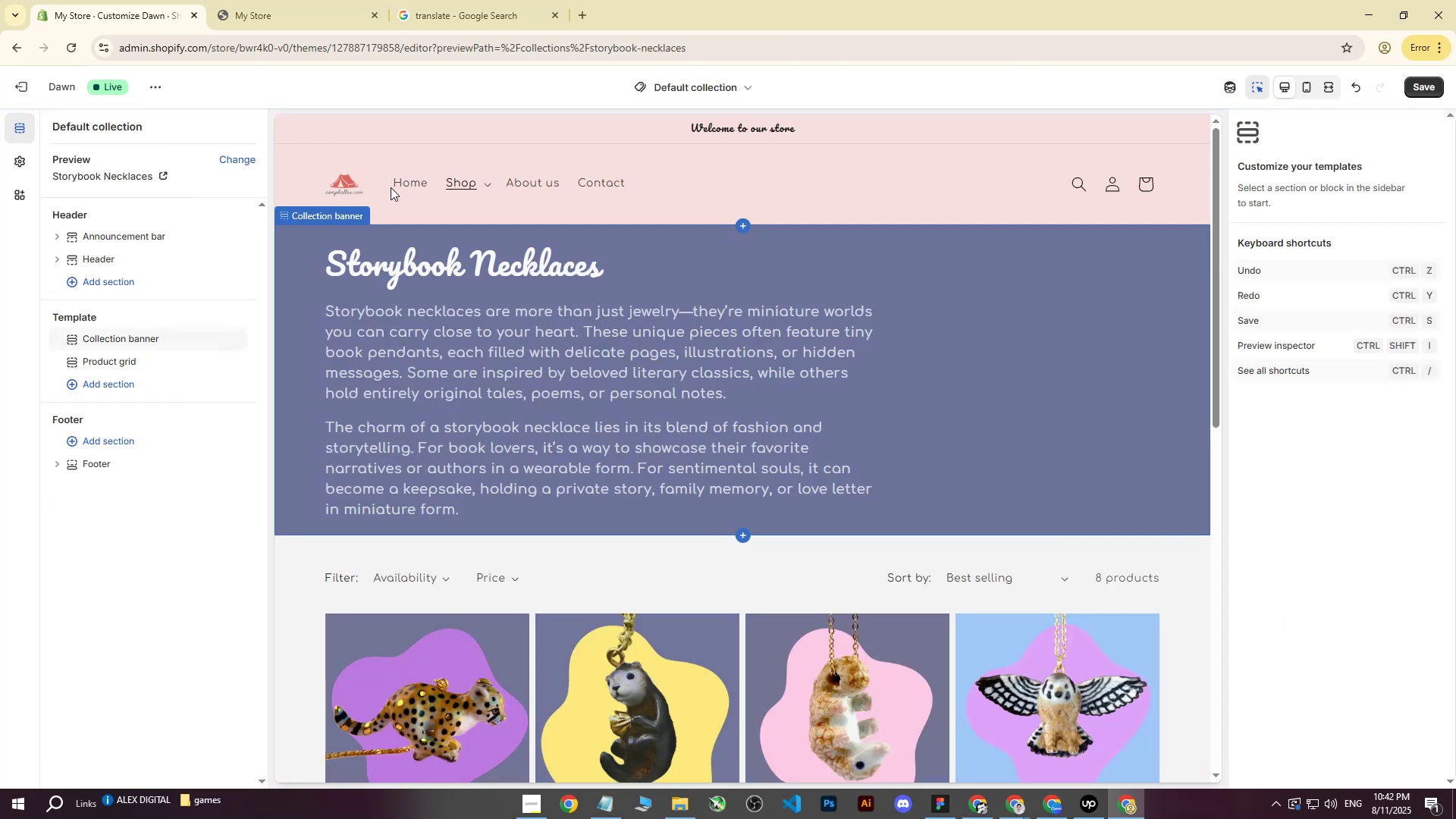 
double_click([401, 182])
 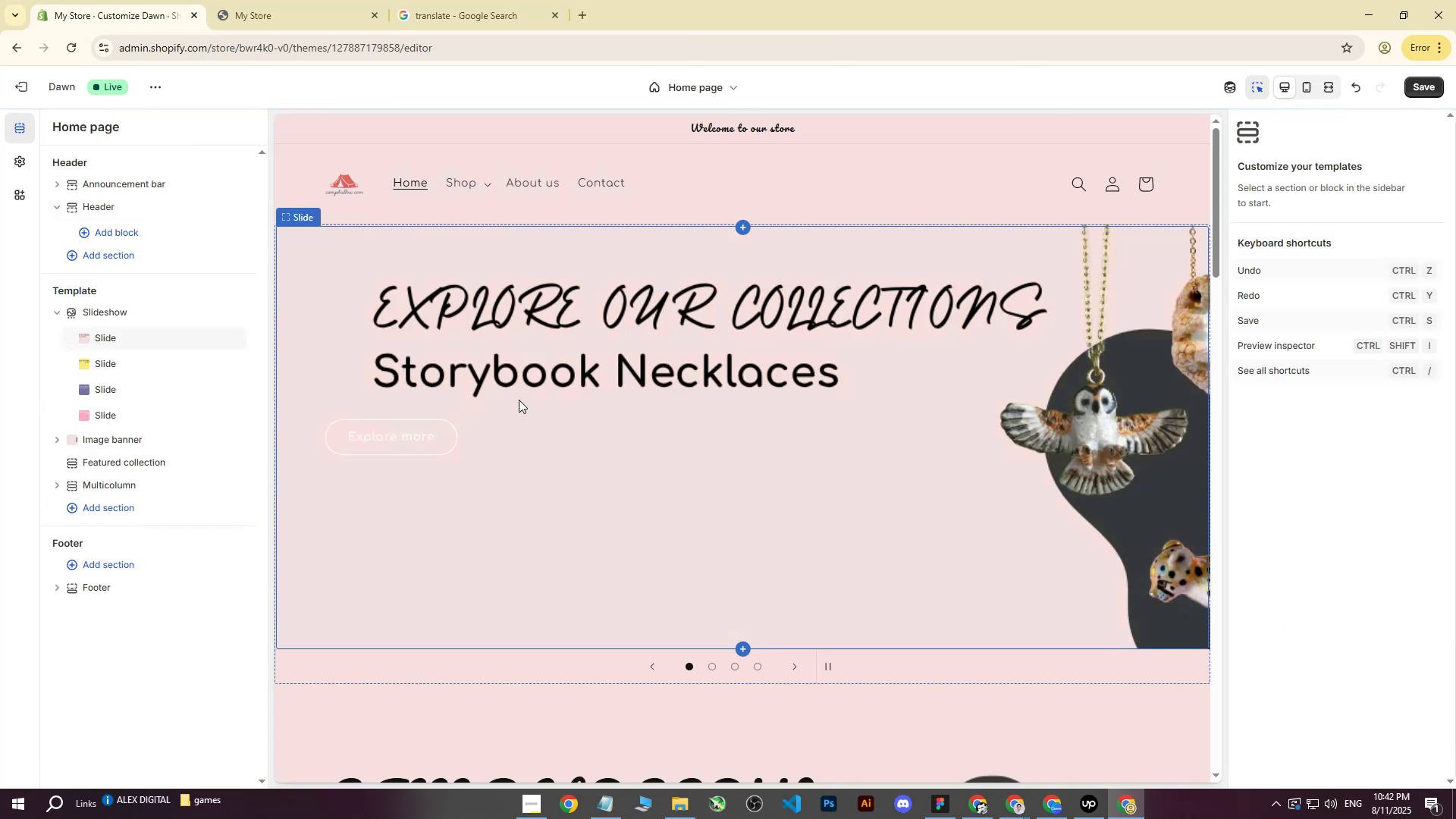 
left_click([521, 400])
 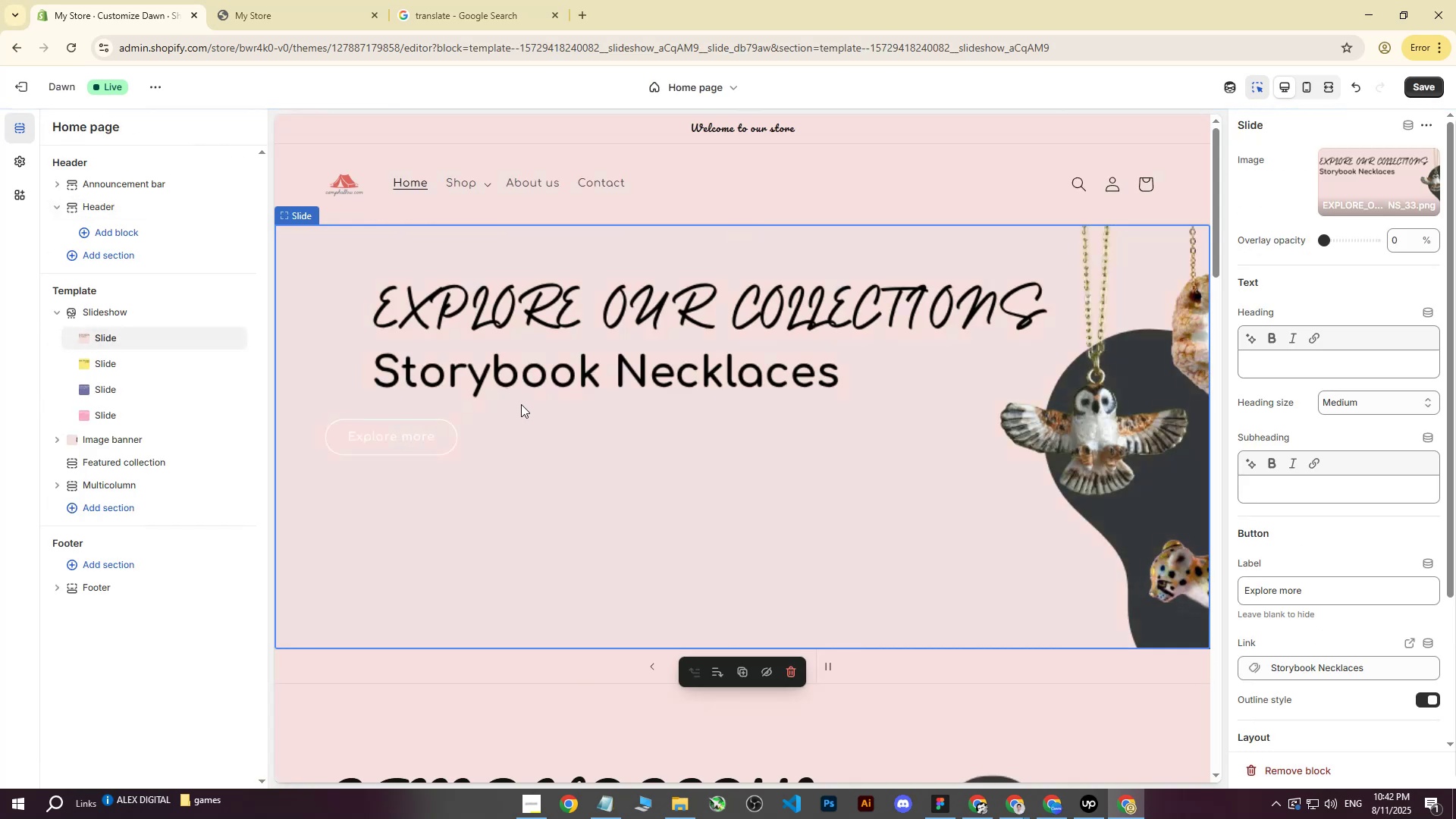 
scroll: coordinate [1376, 526], scroll_direction: down, amount: 5.0
 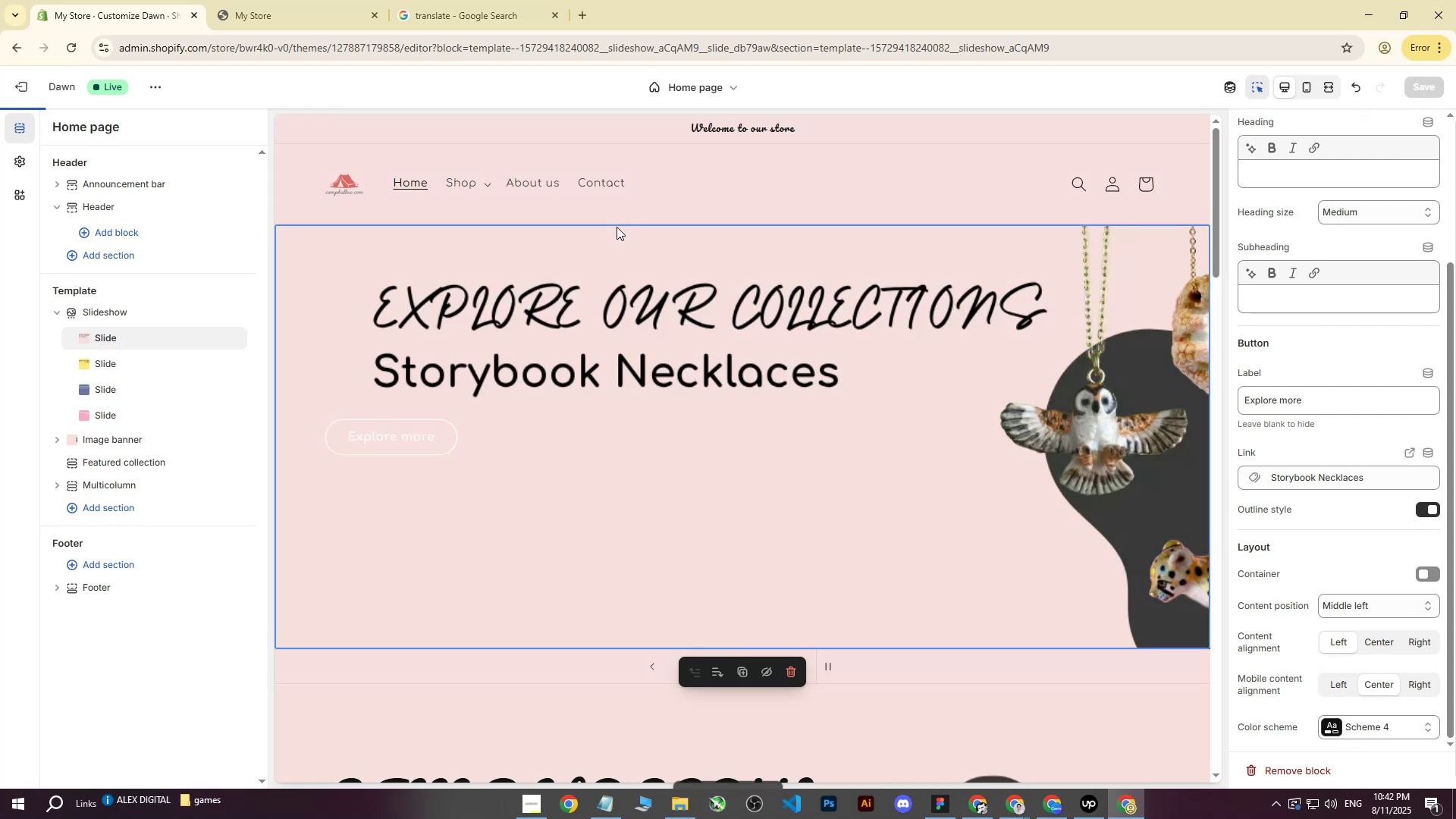 
left_click([306, 0])
 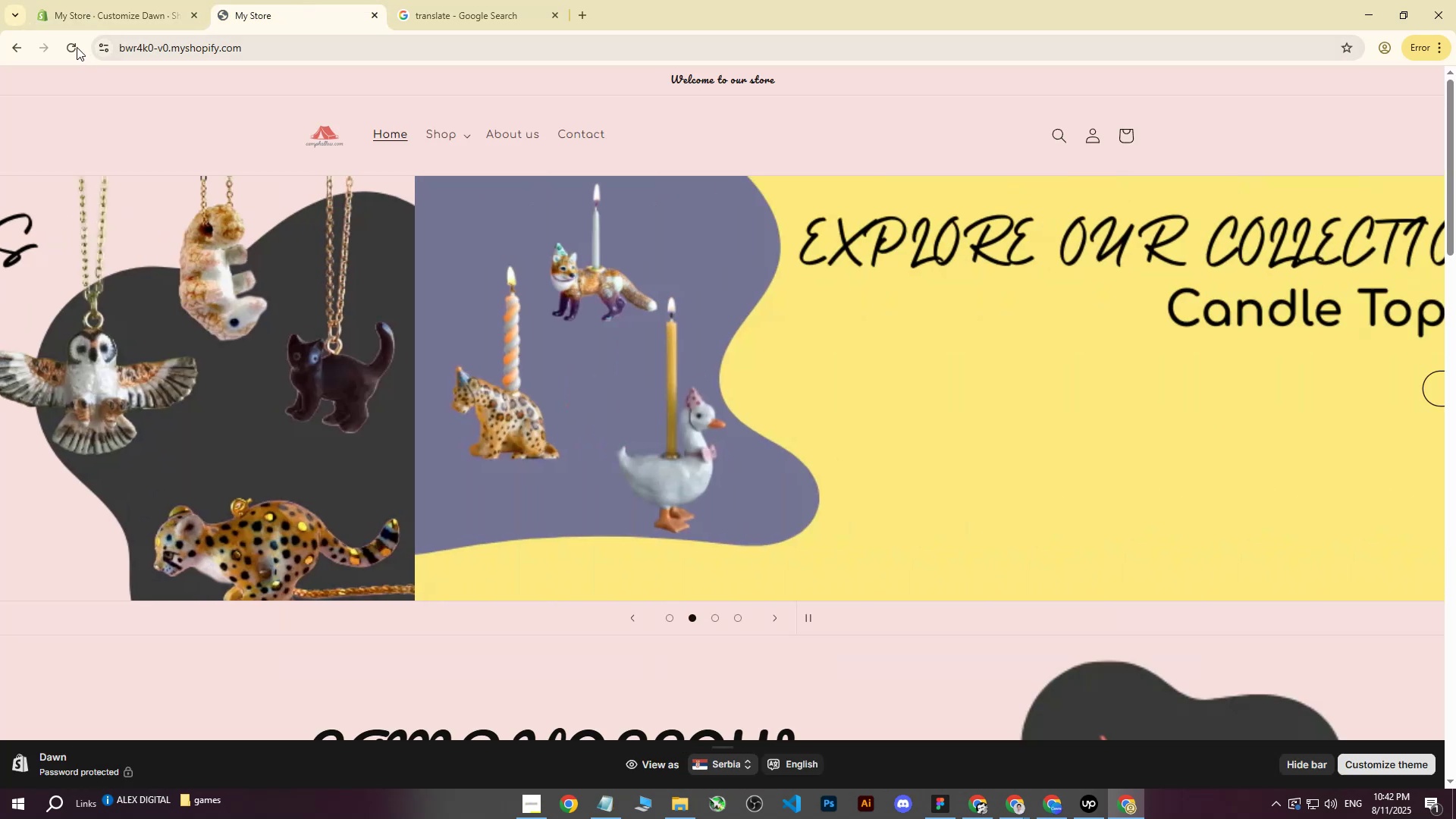 
left_click([75, 47])
 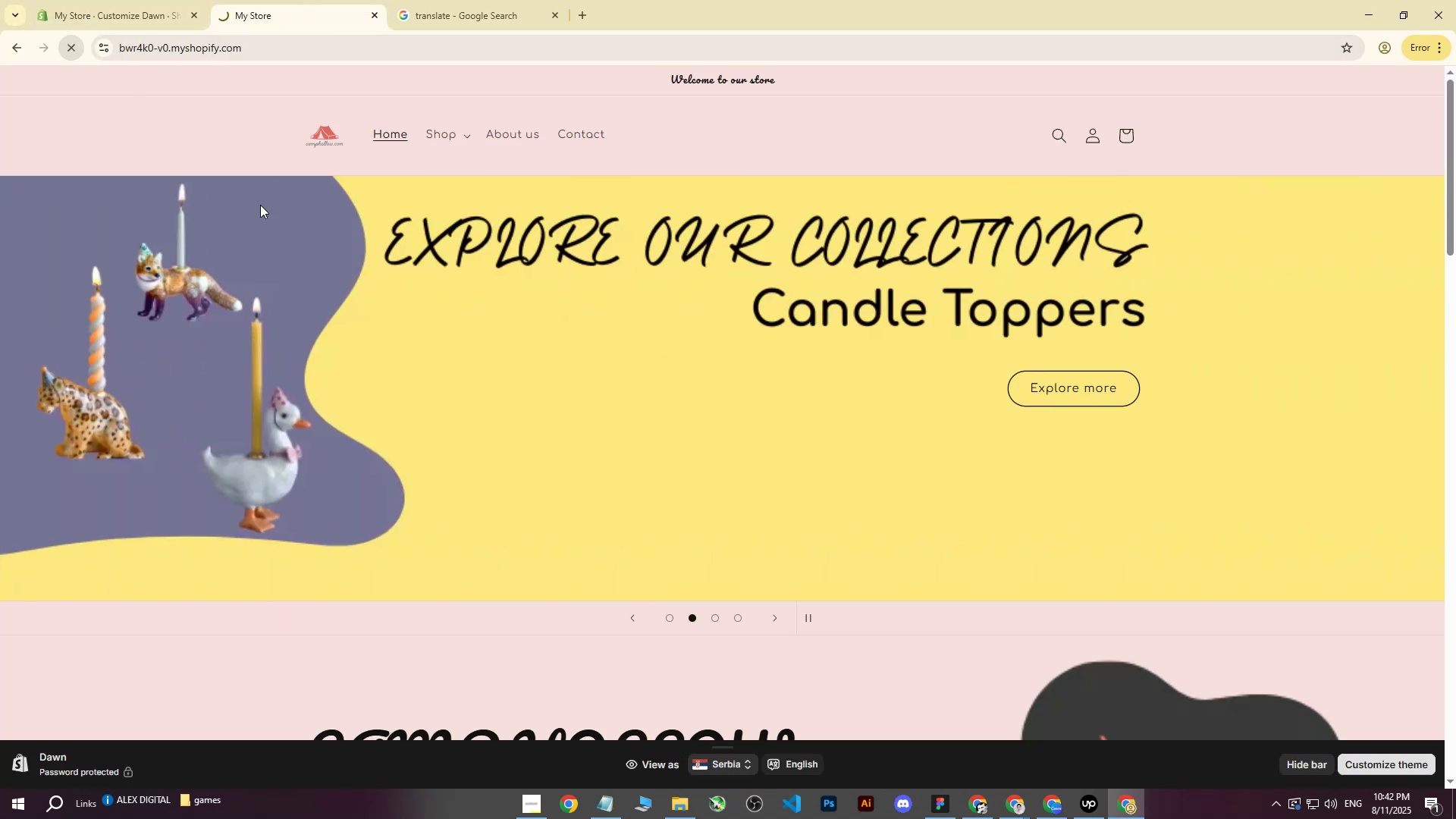 
mouse_move([453, 358])
 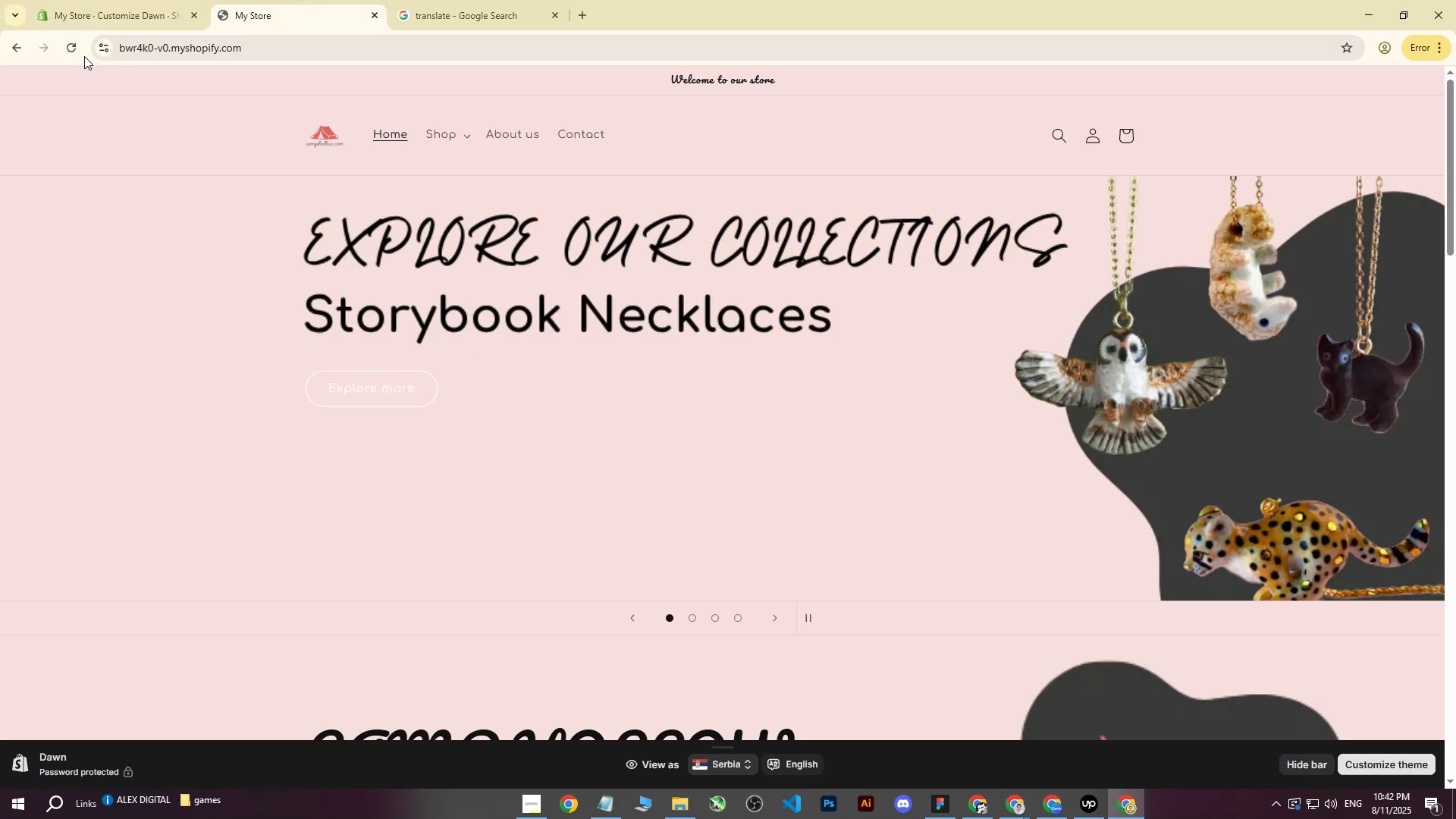 
left_click([71, 50])
 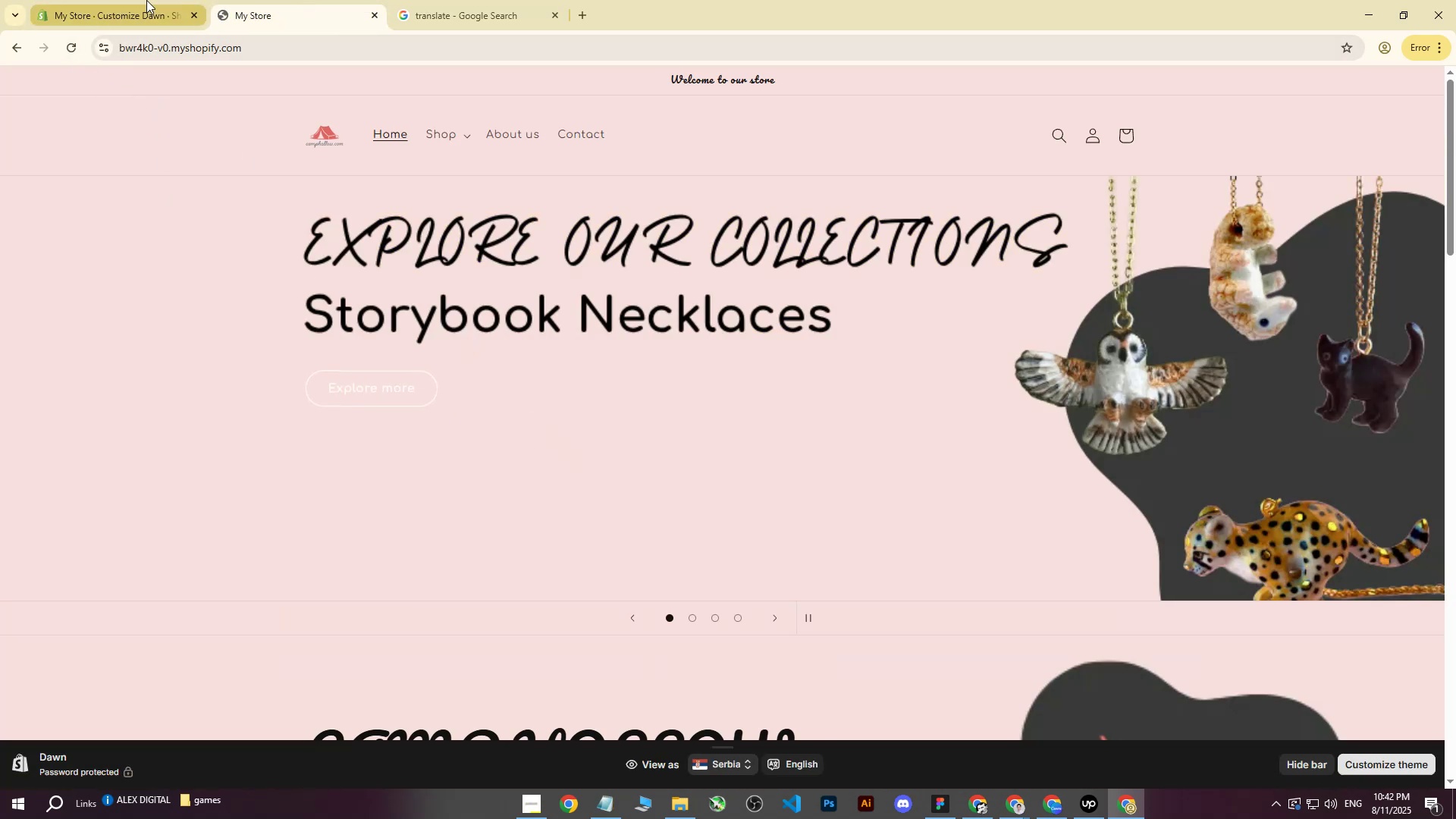 
left_click([137, 0])
 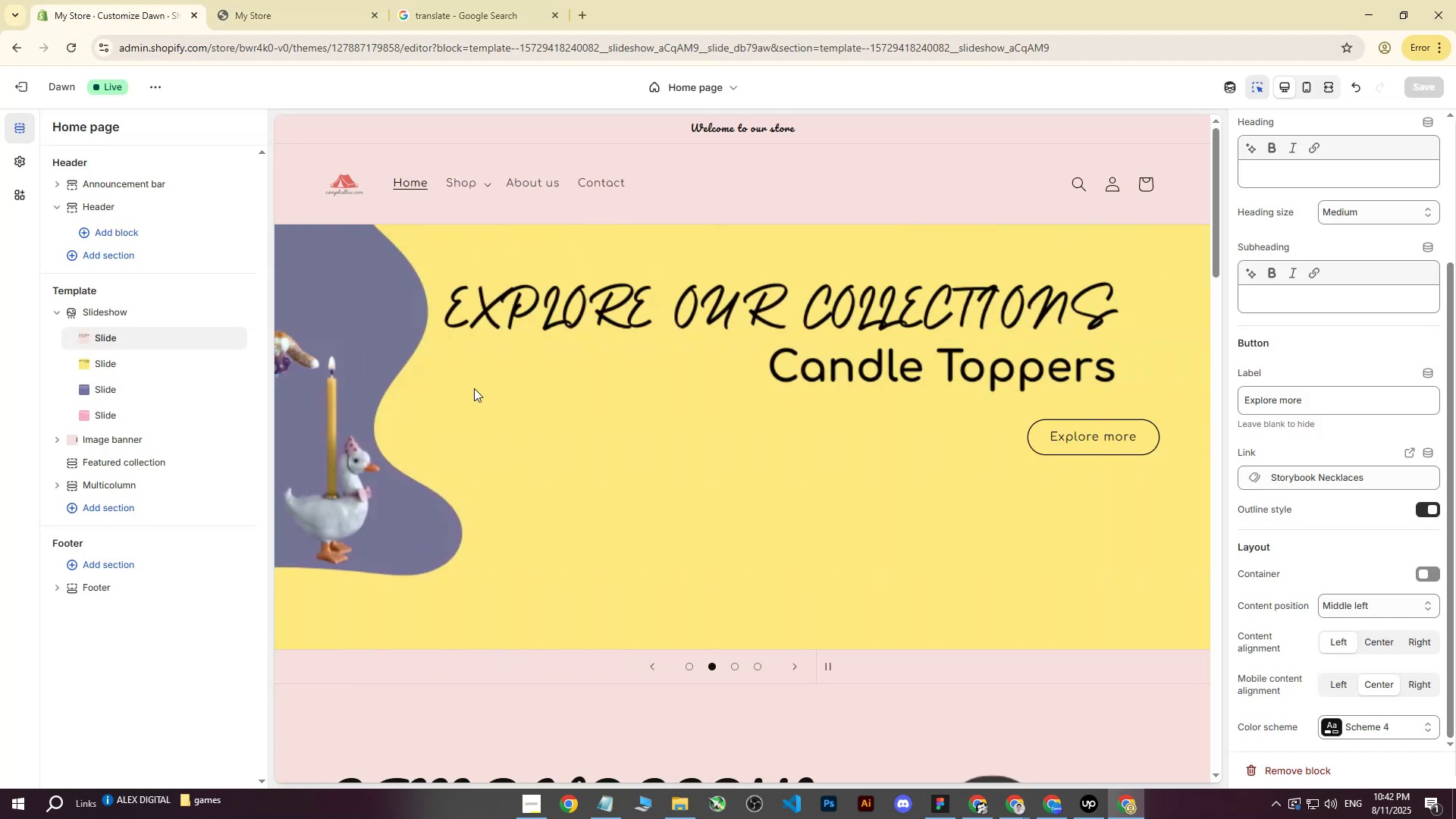 
scroll: coordinate [658, 540], scroll_direction: down, amount: 5.0
 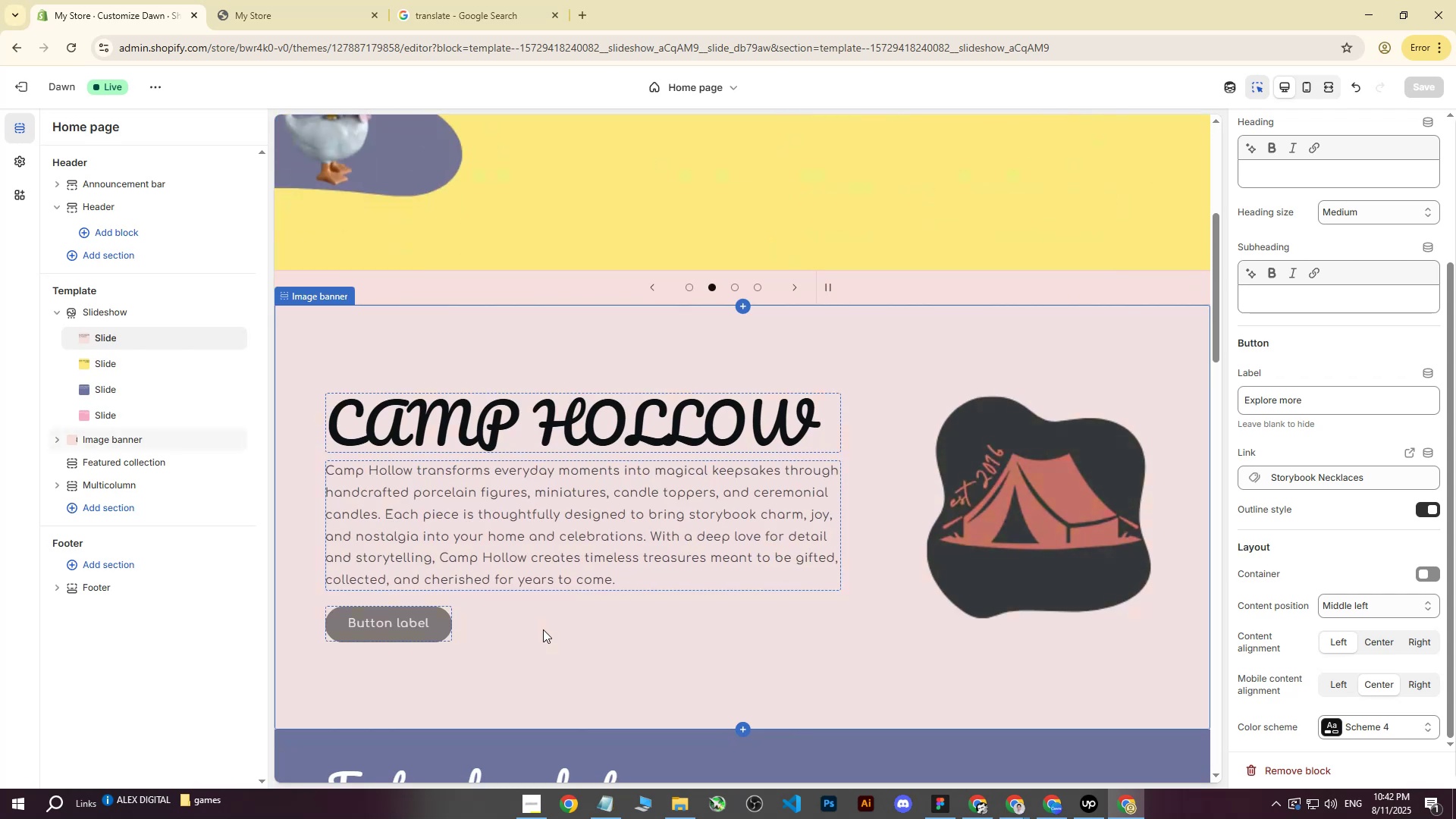 
scroll: coordinate [589, 577], scroll_direction: up, amount: 6.0
 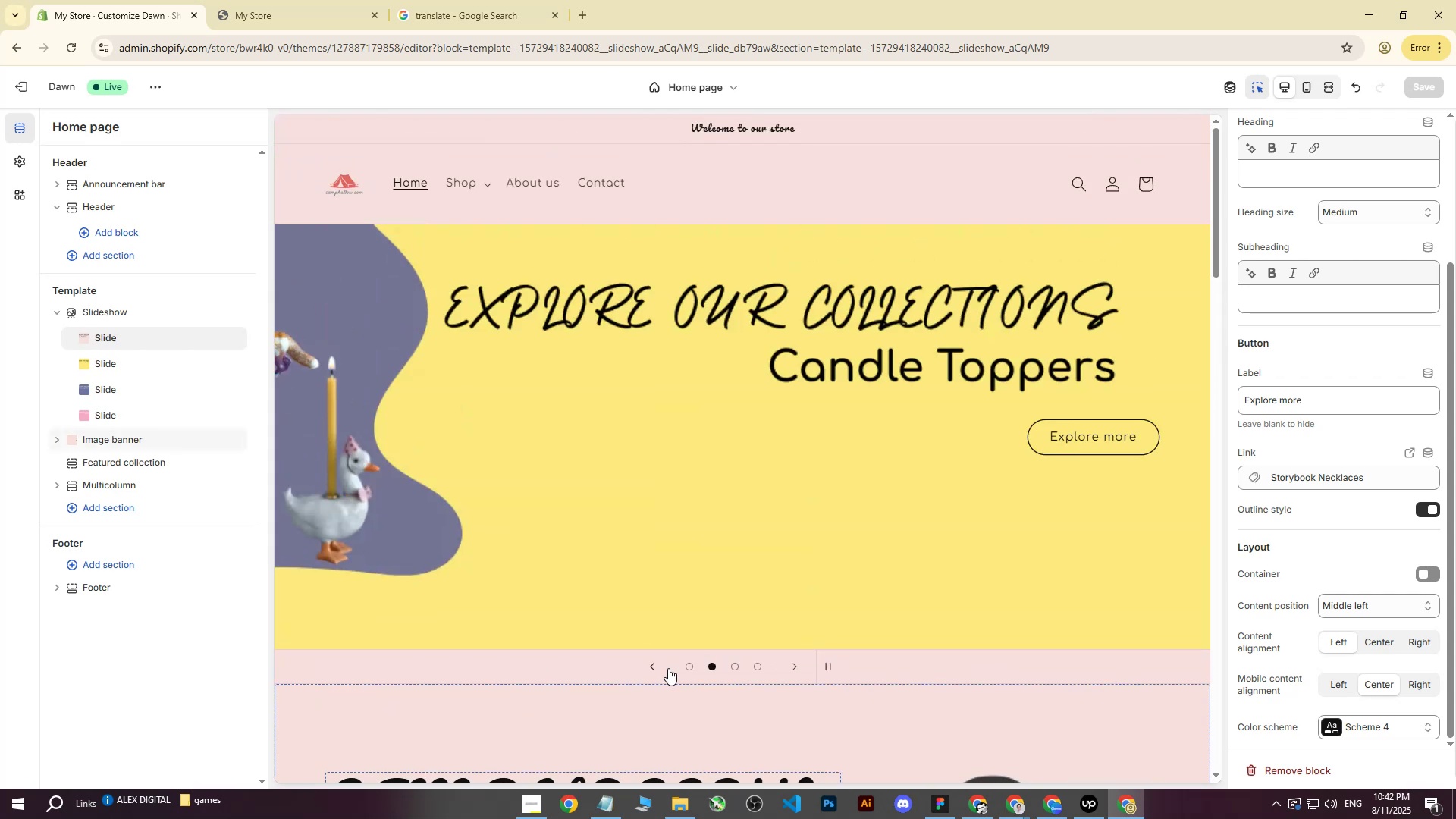 
left_click([686, 666])
 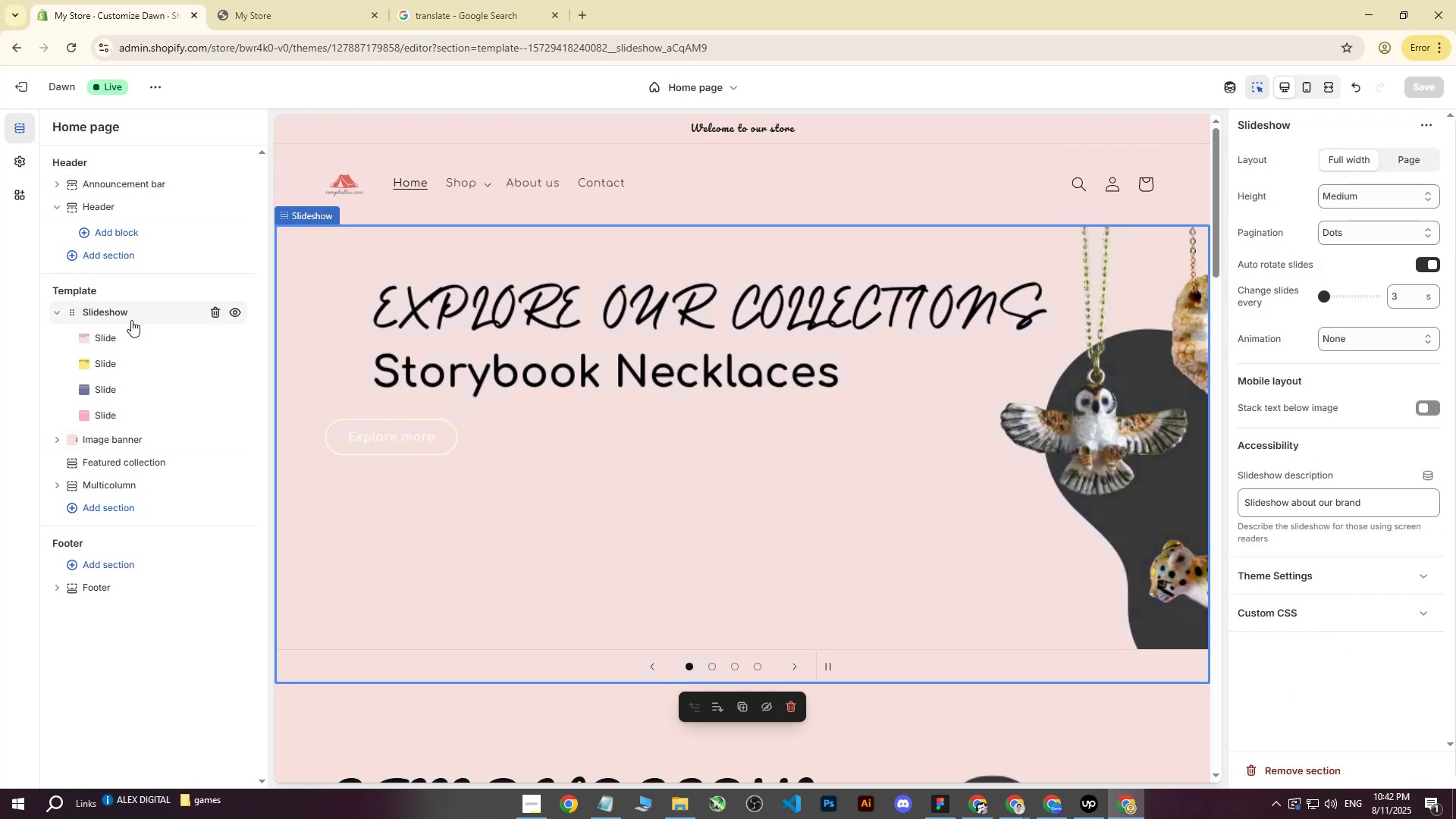 
left_click([109, 340])
 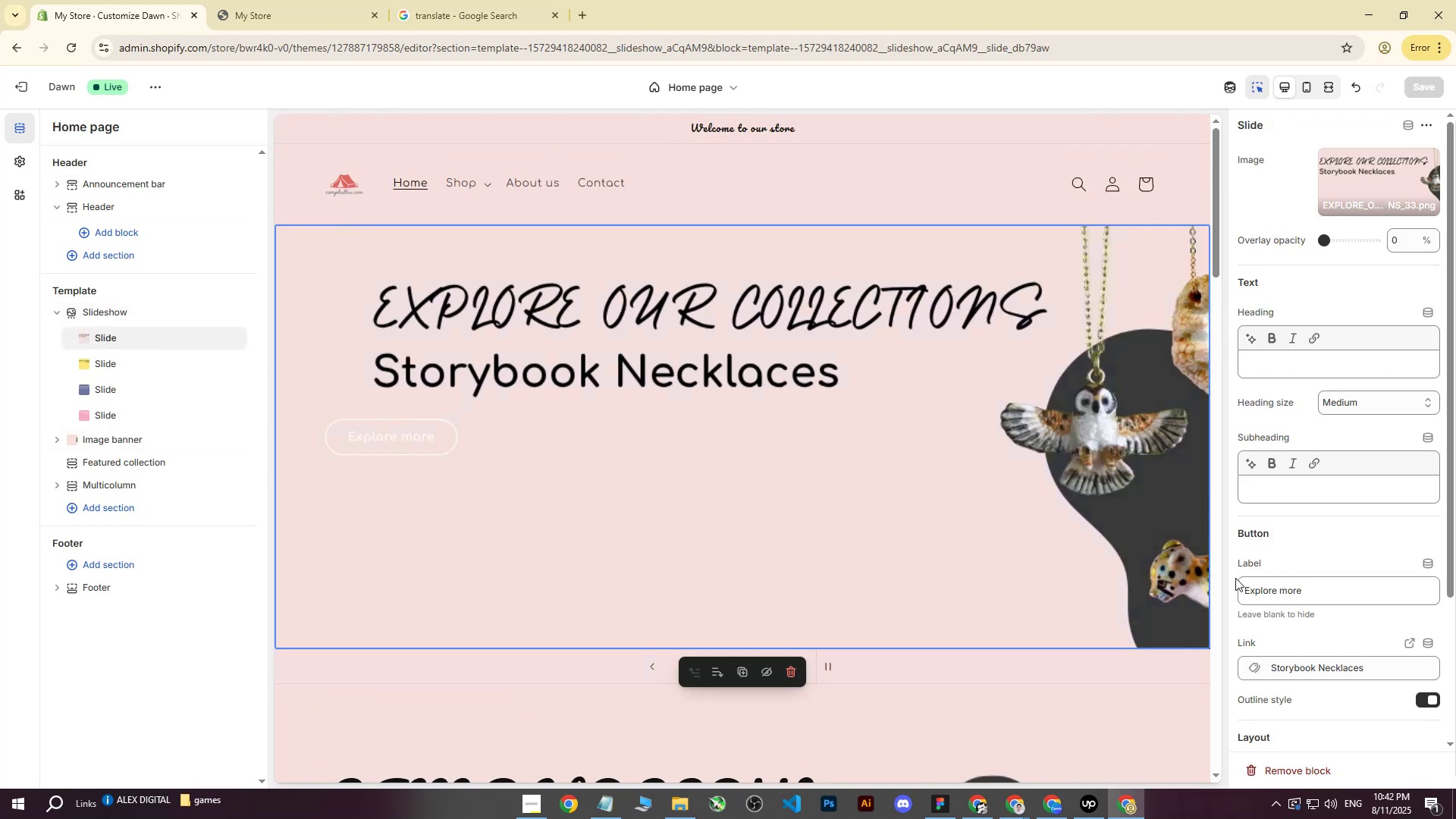 
scroll: coordinate [1334, 671], scroll_direction: down, amount: 4.0
 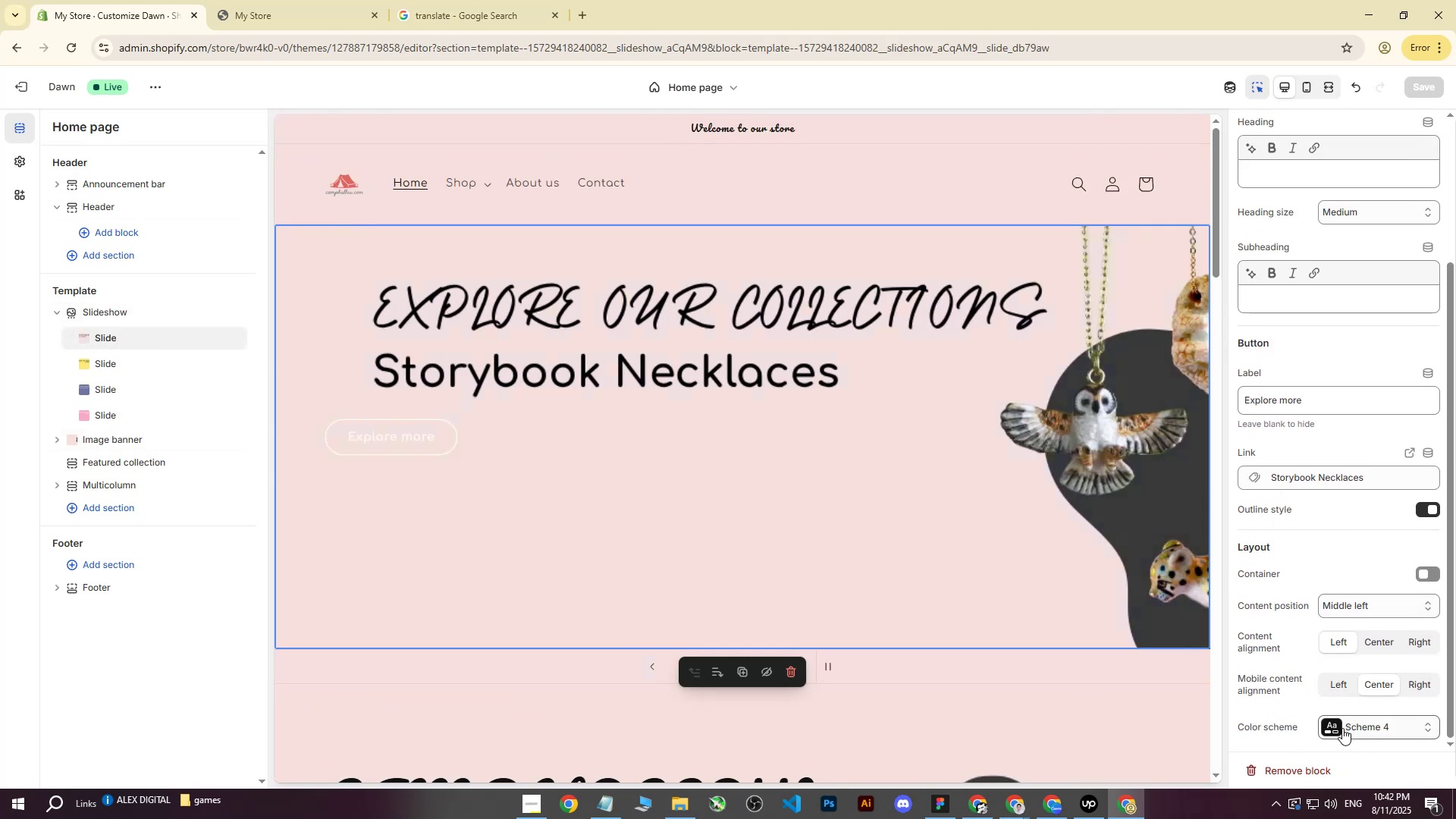 
left_click([1334, 730])
 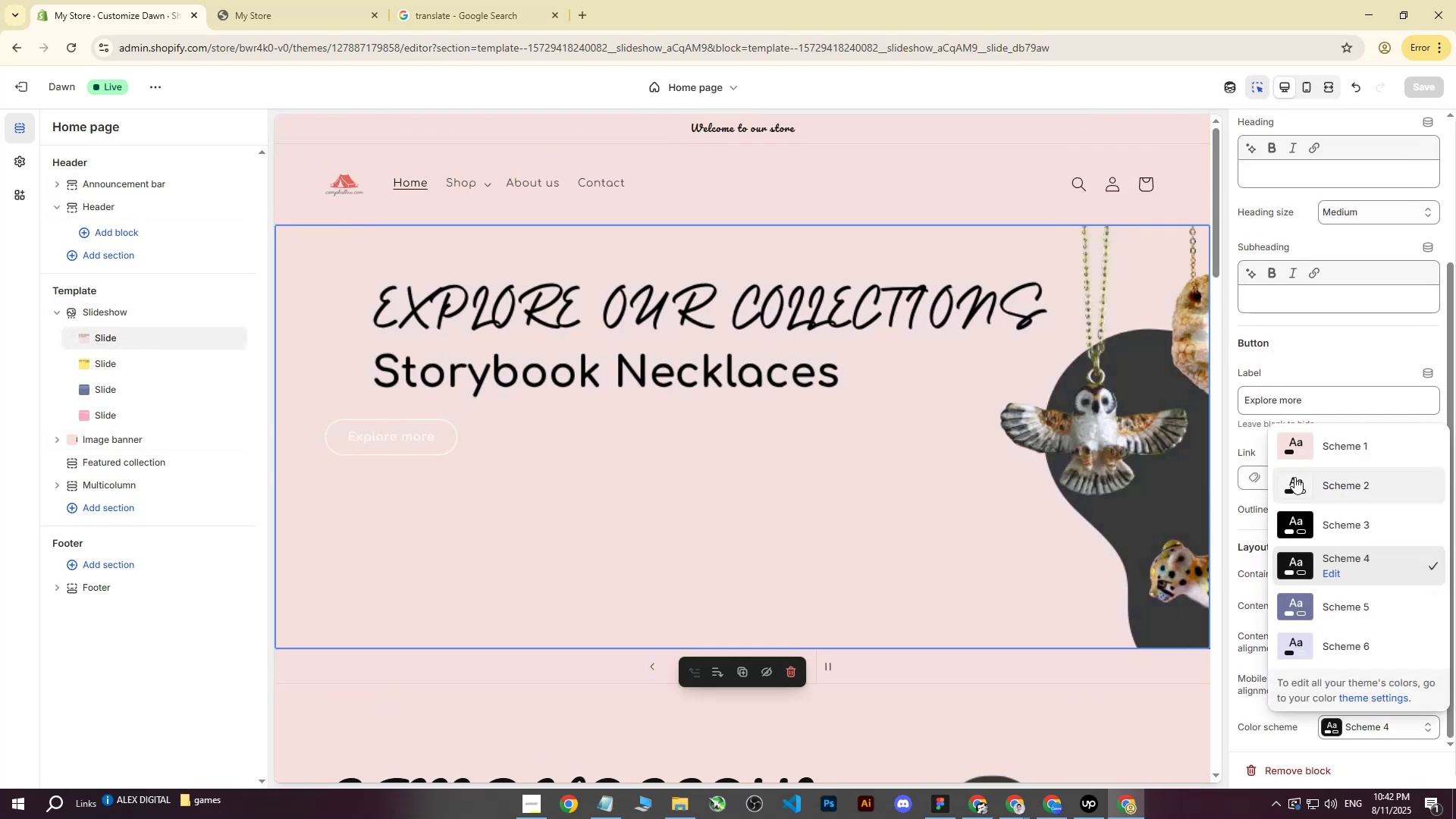 
left_click([1294, 479])
 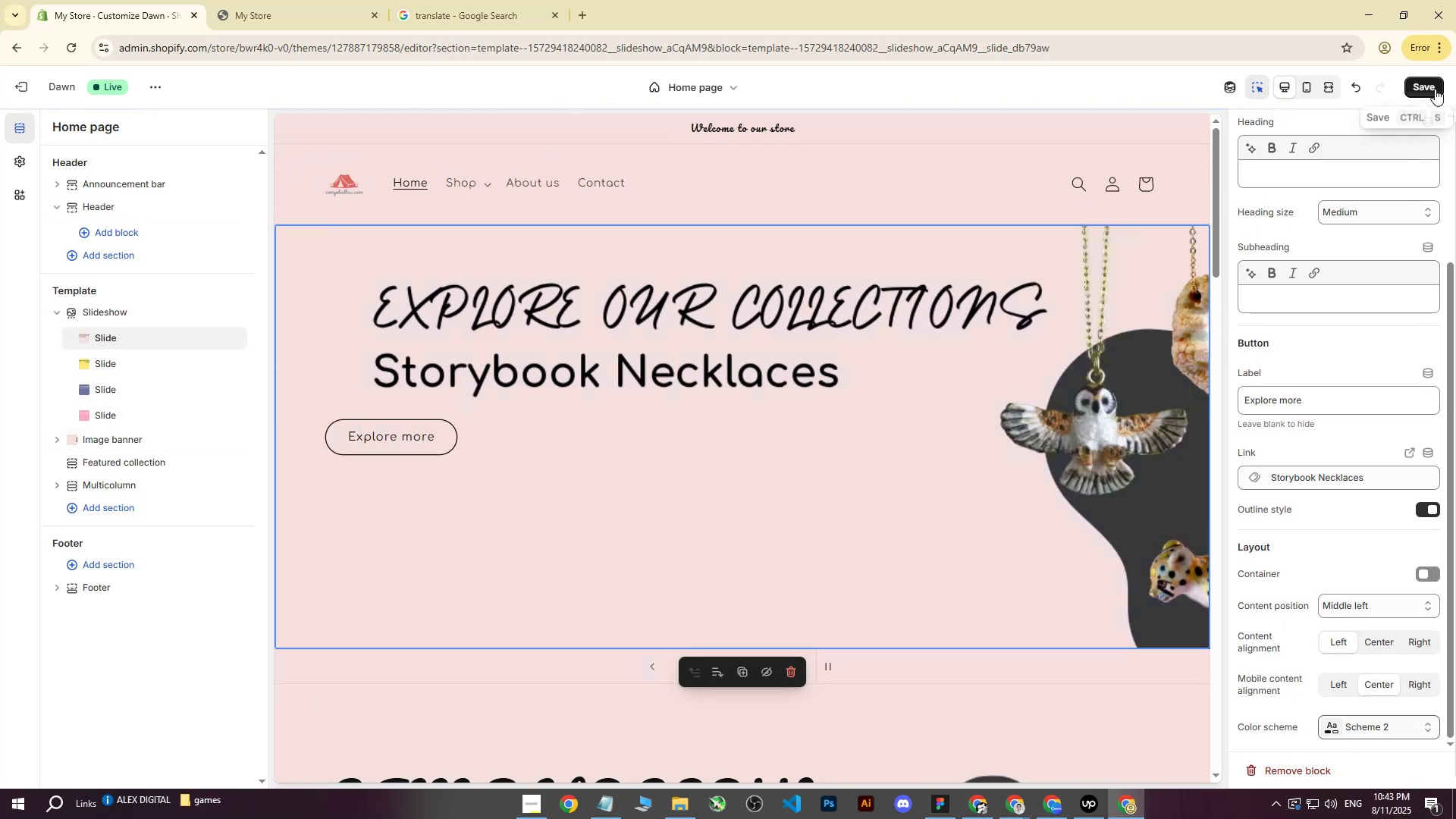 
left_click([1434, 86])
 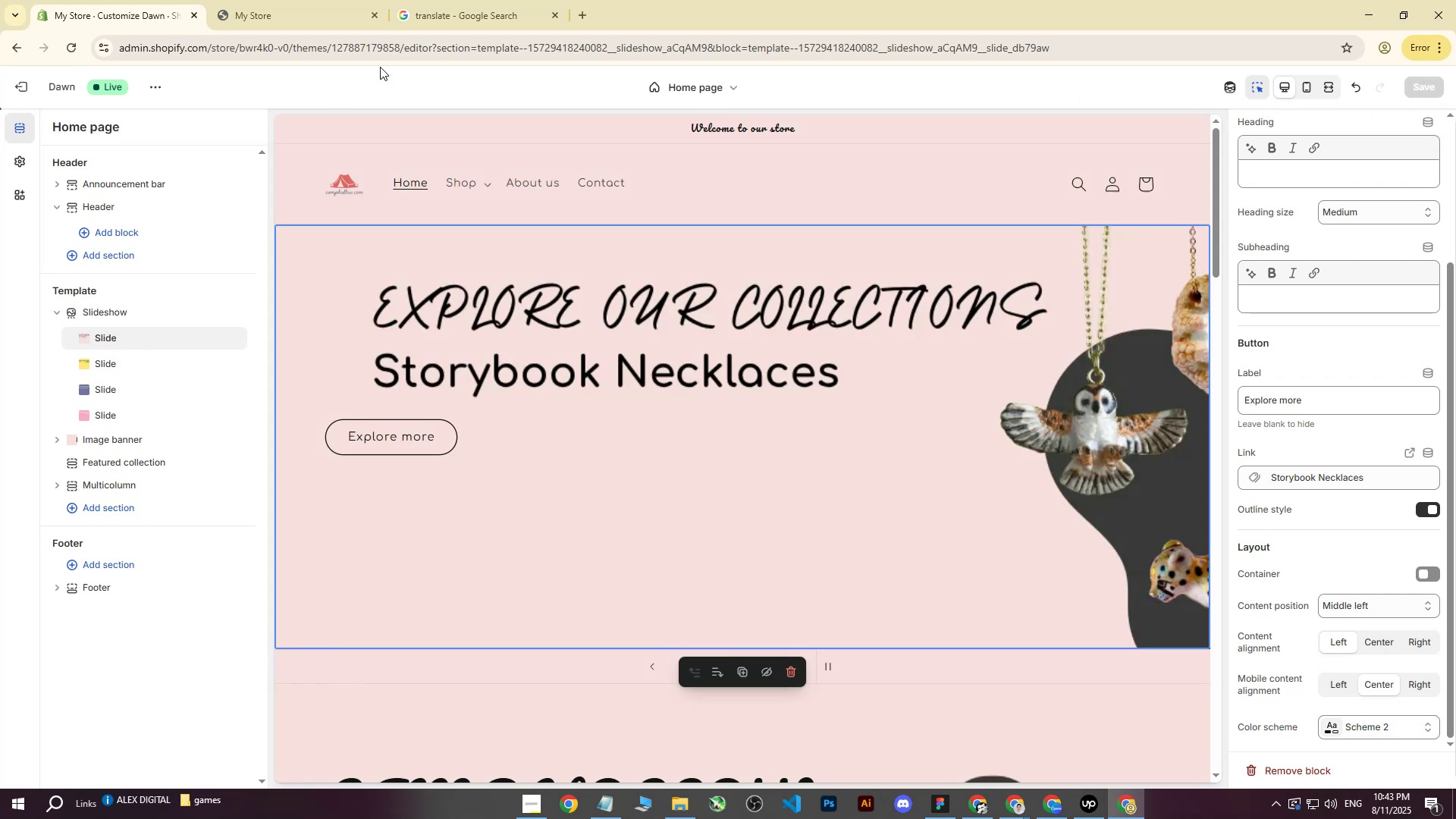 
left_click([292, 0])
 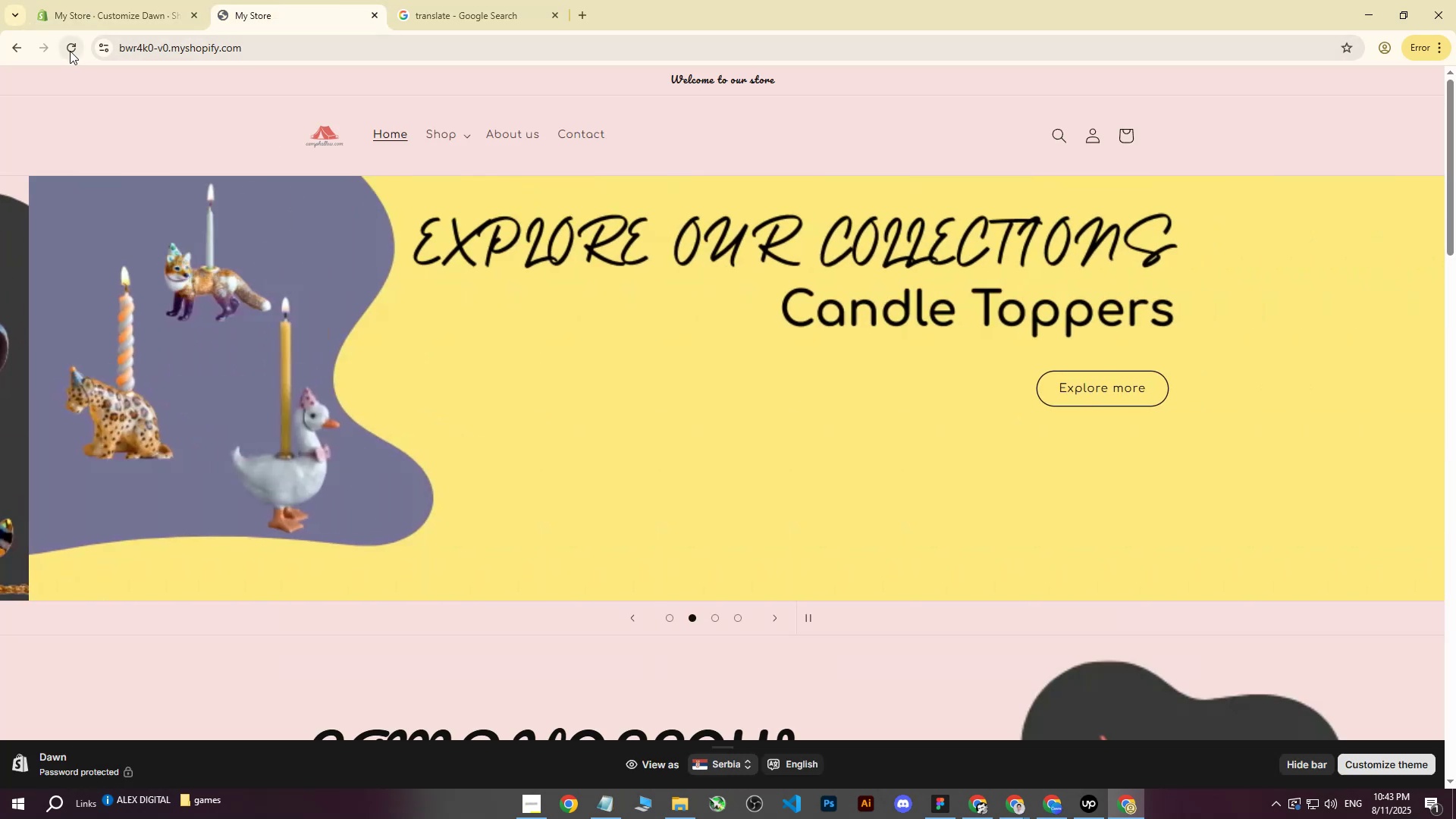 
left_click([70, 51])
 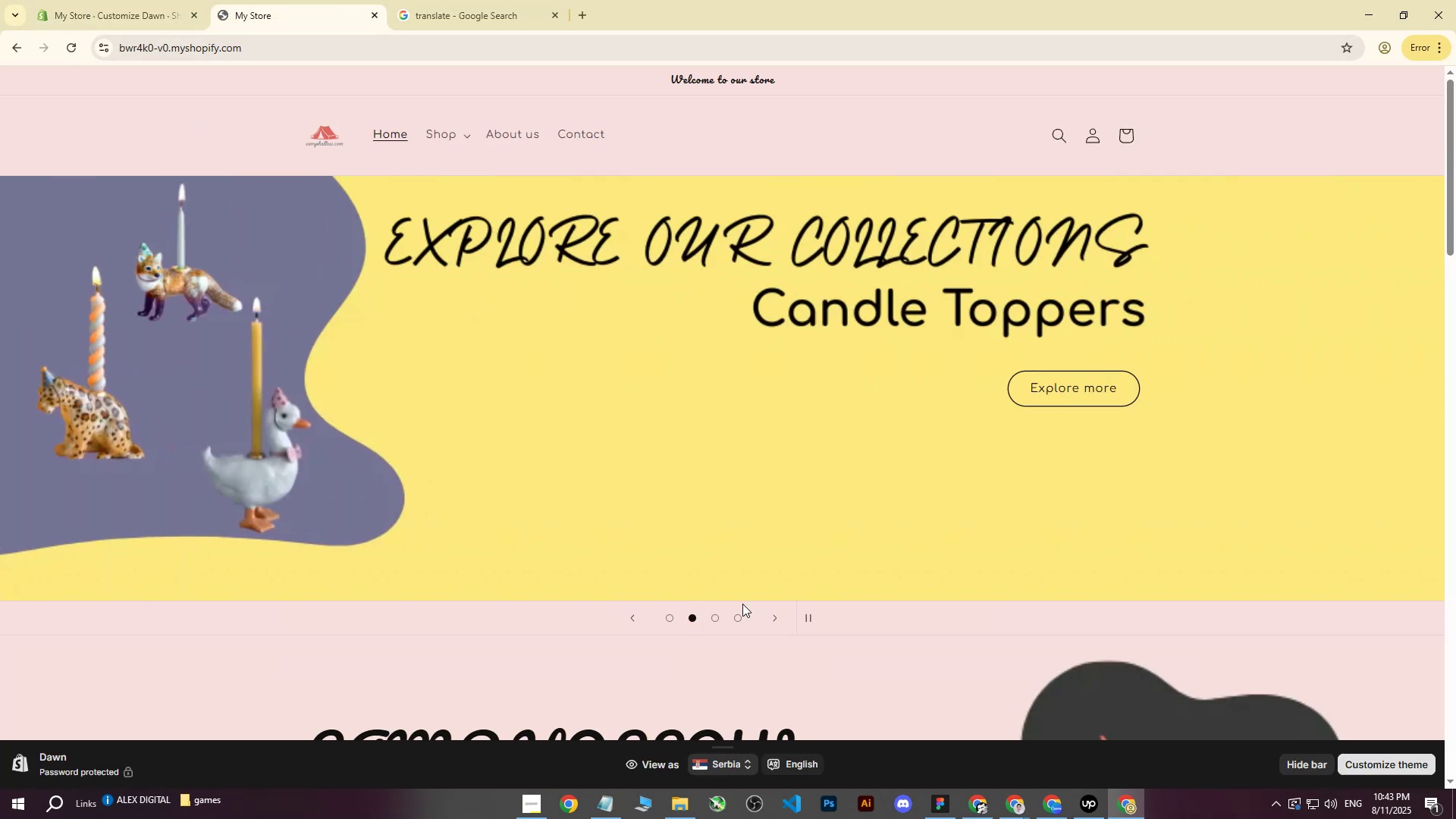 
left_click([714, 620])
 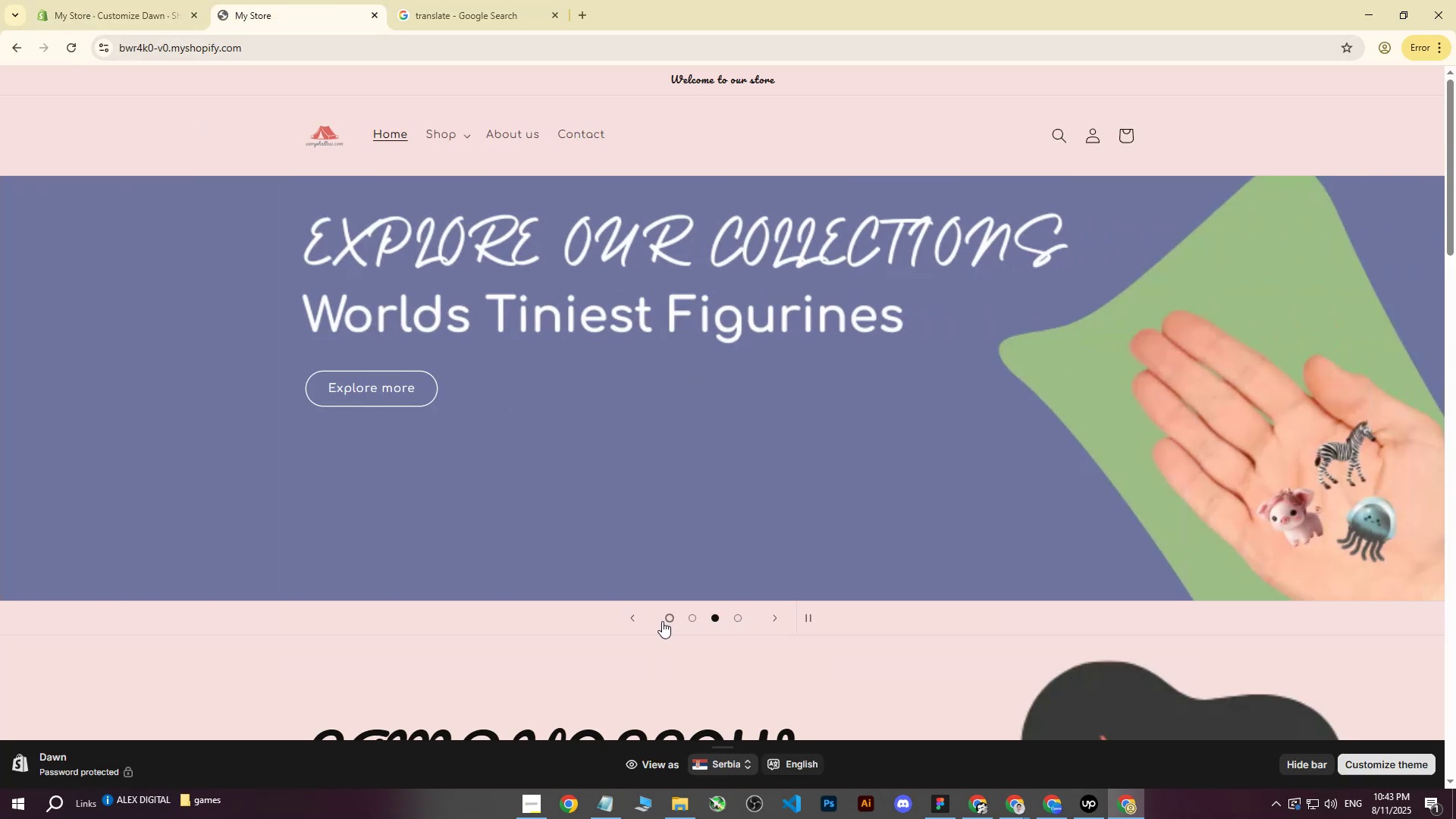 
left_click([676, 618])
 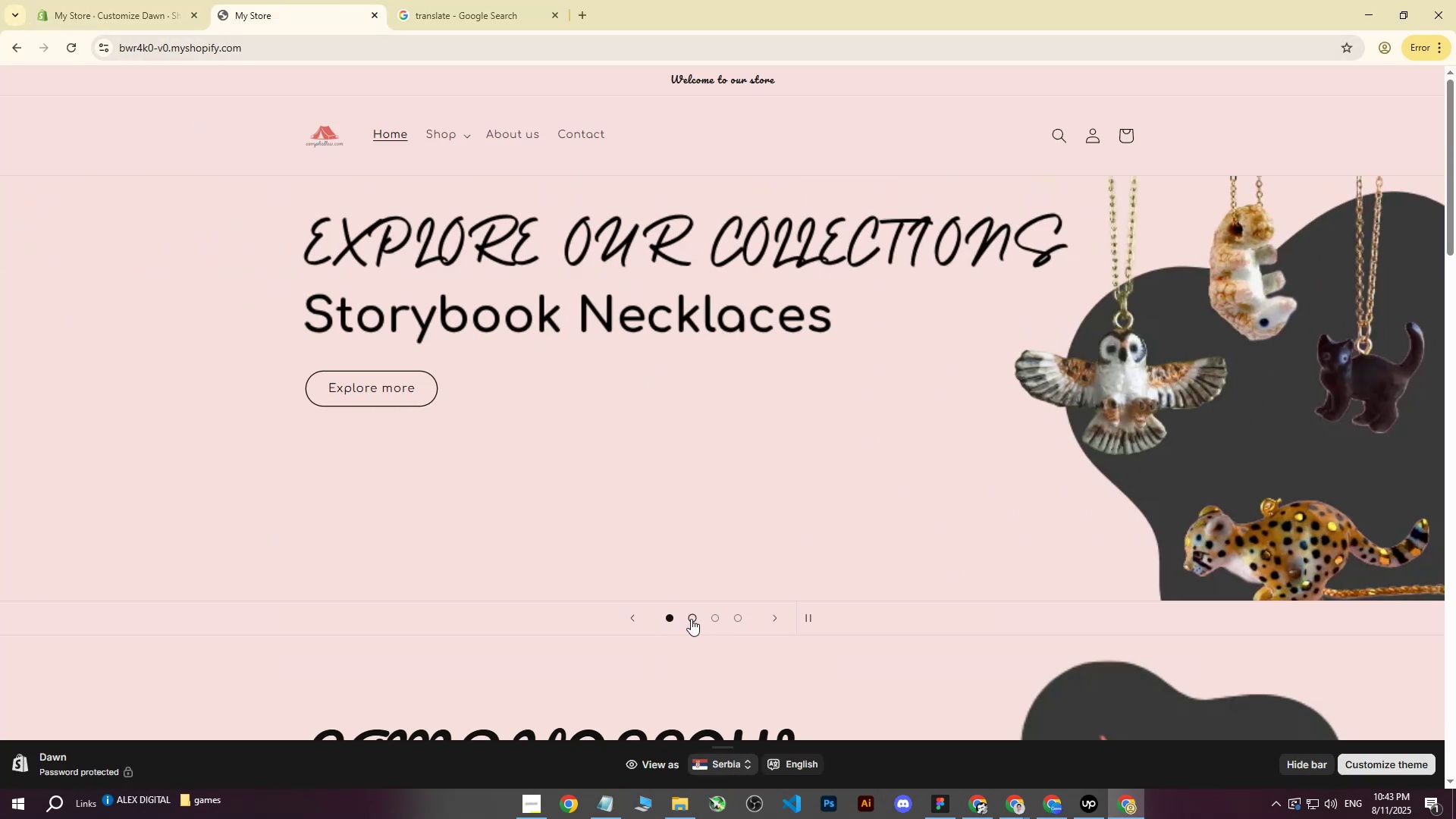 
left_click([691, 619])
 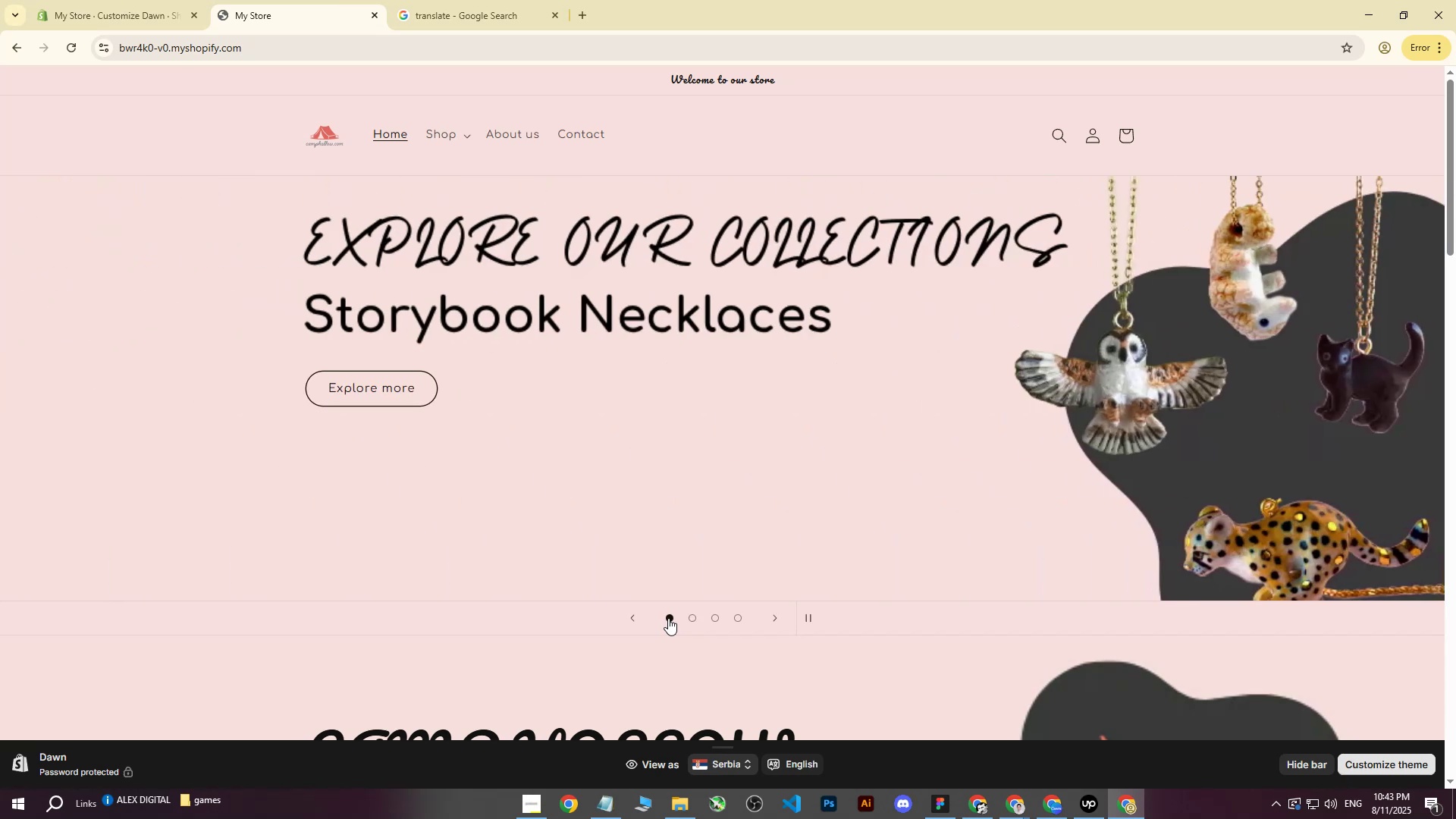 
left_click([692, 622])
 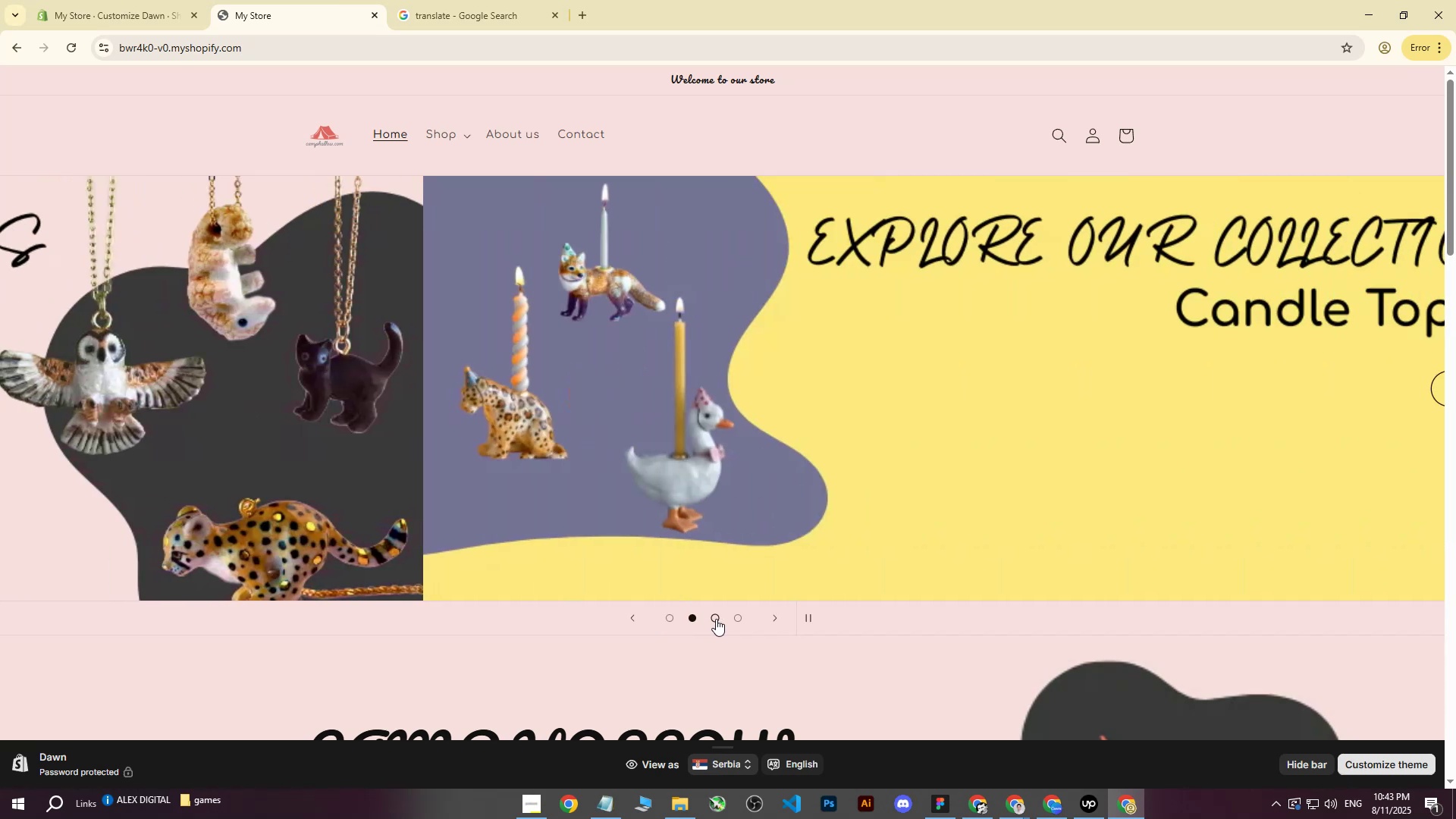 
left_click([717, 619])
 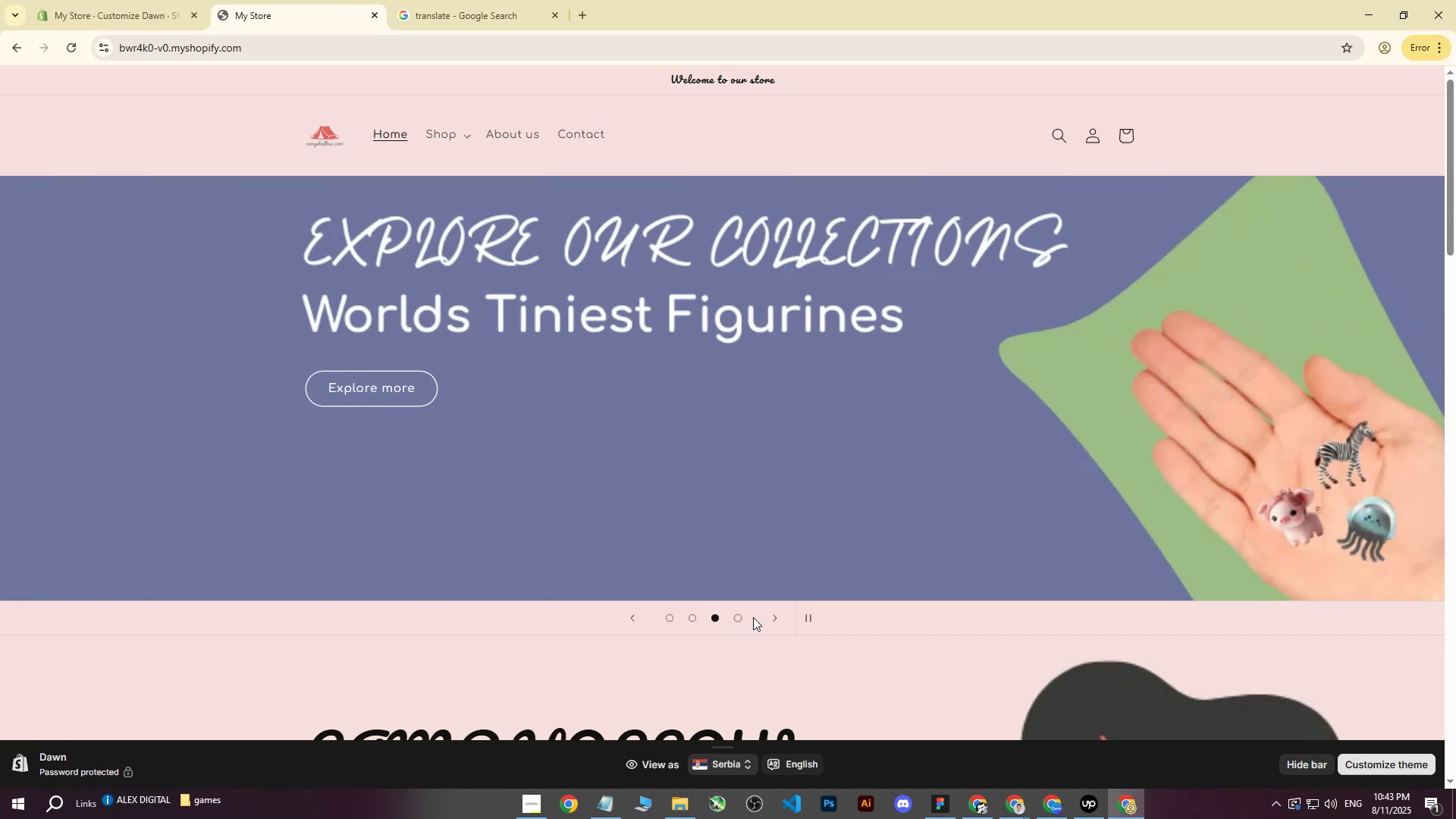 
left_click([742, 619])
 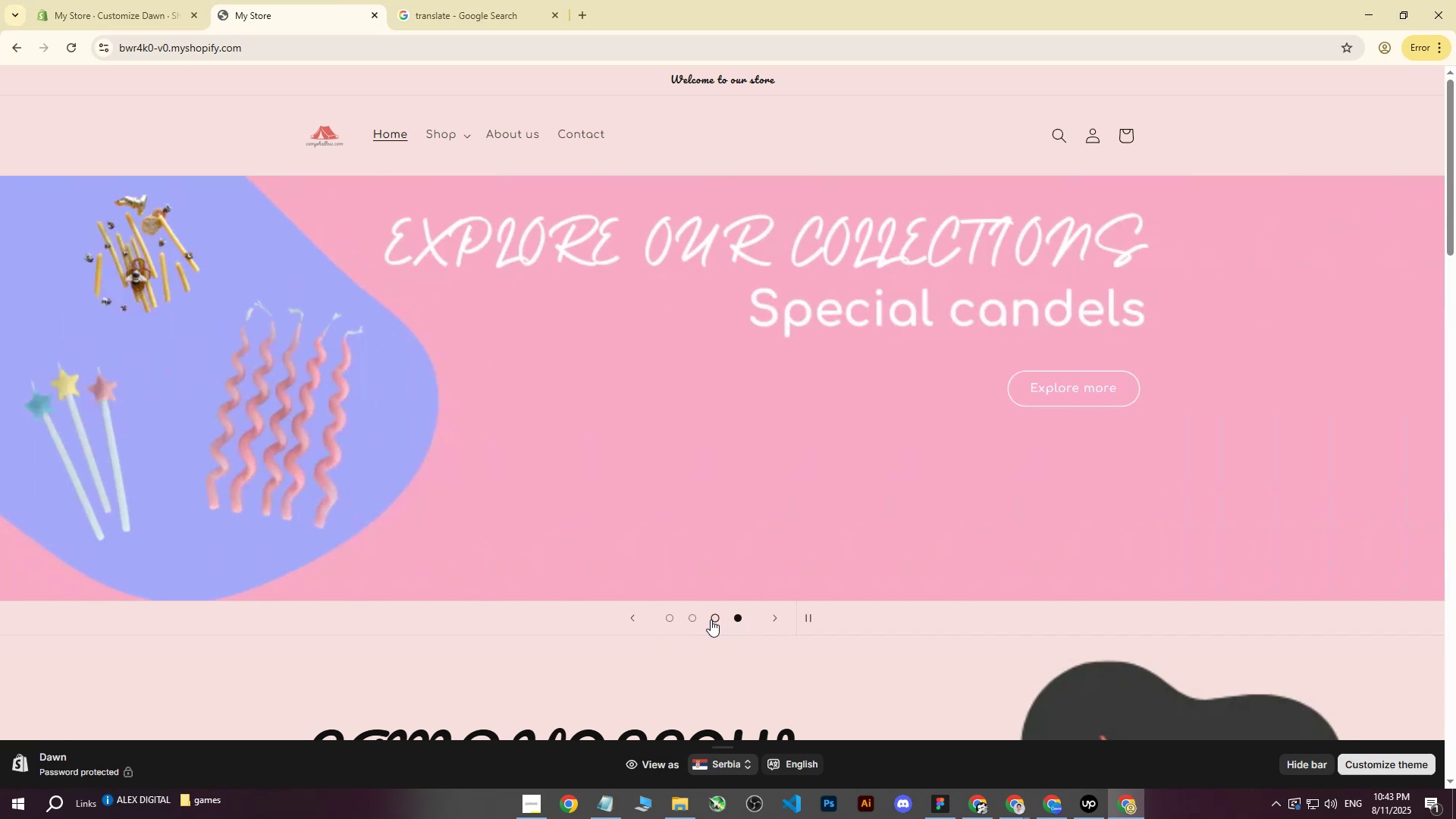 
left_click([711, 618])
 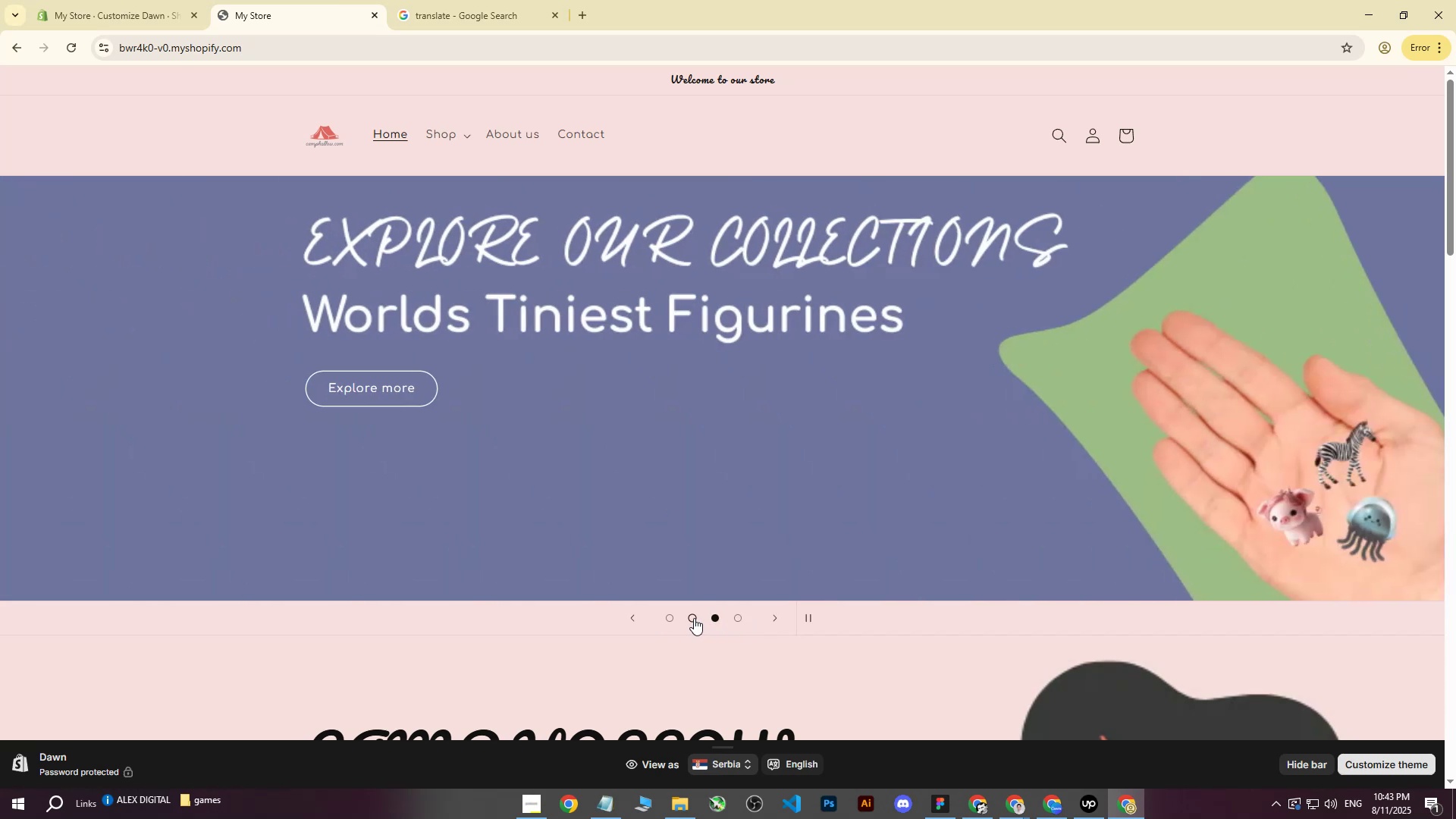 
left_click([694, 618])
 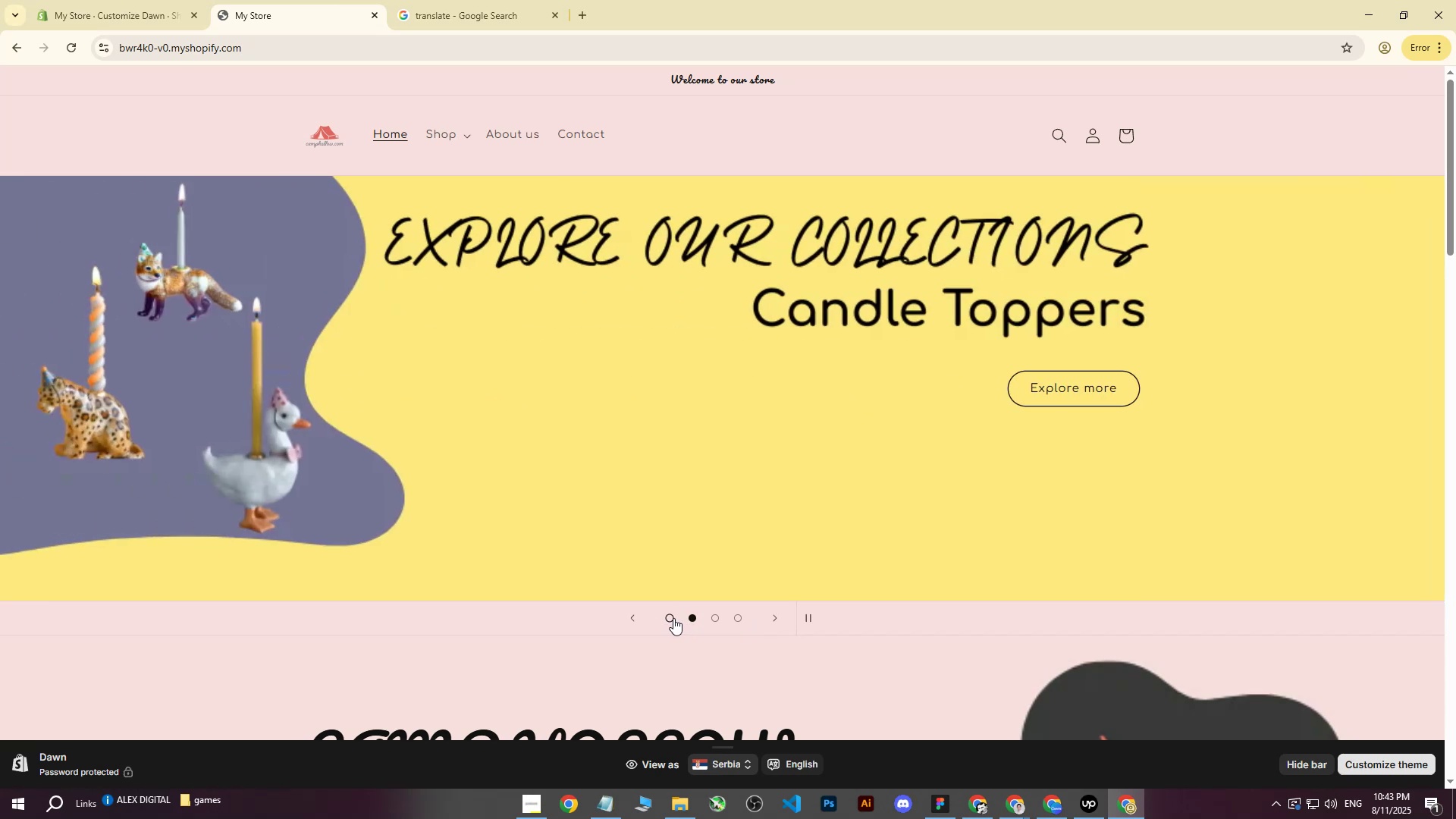 
left_click([673, 618])
 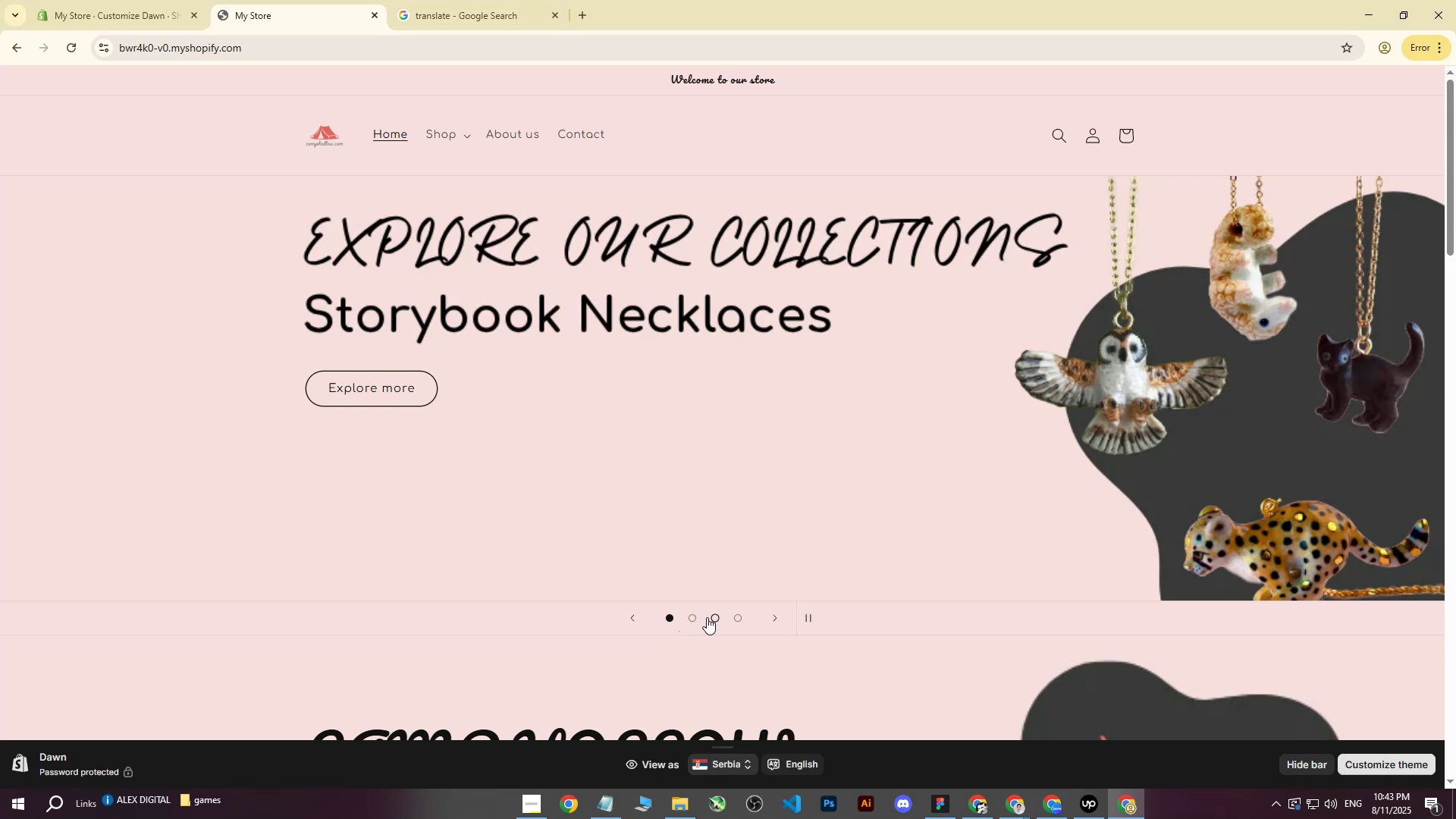 
left_click([698, 617])
 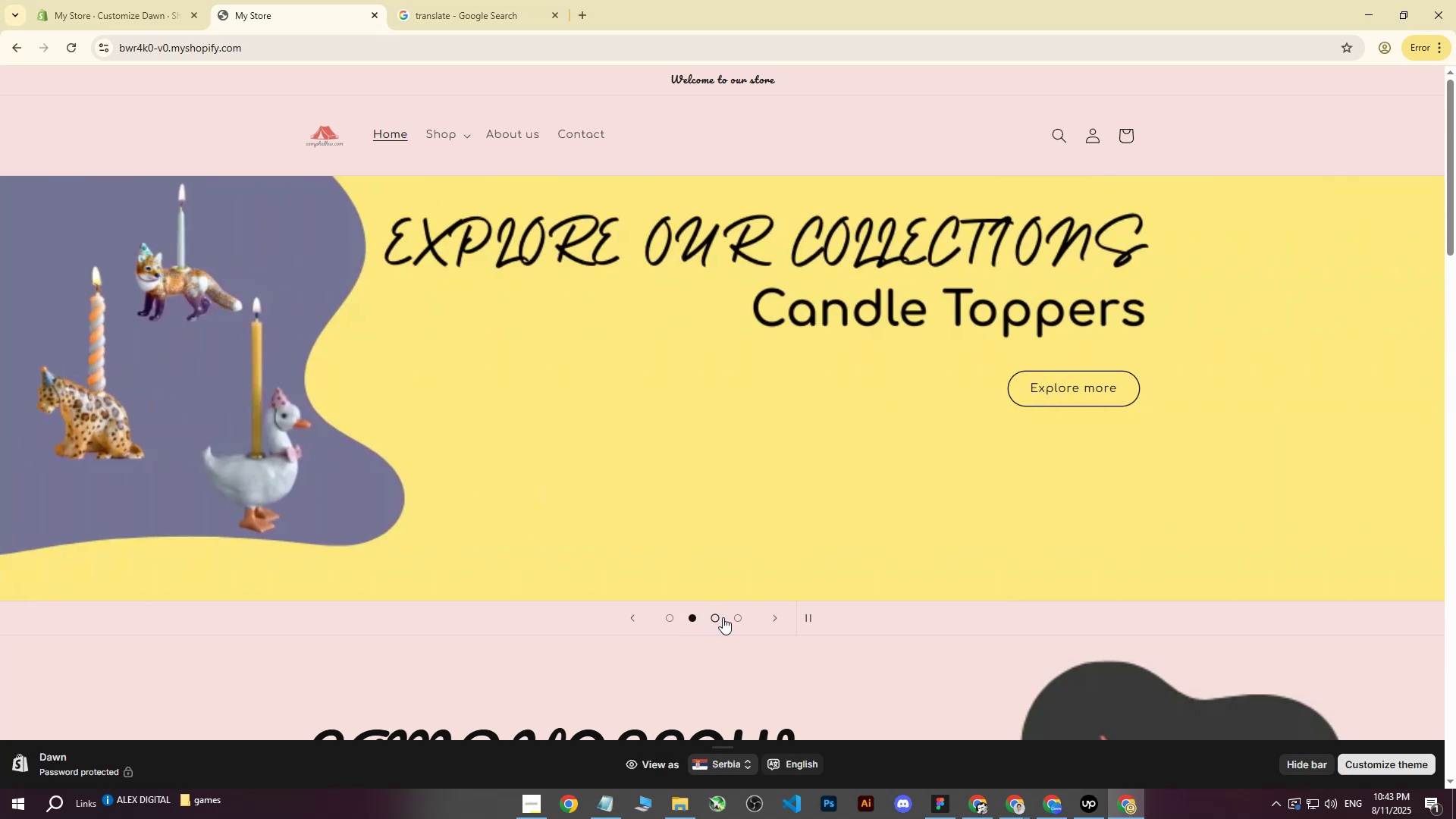 
left_click([720, 619])
 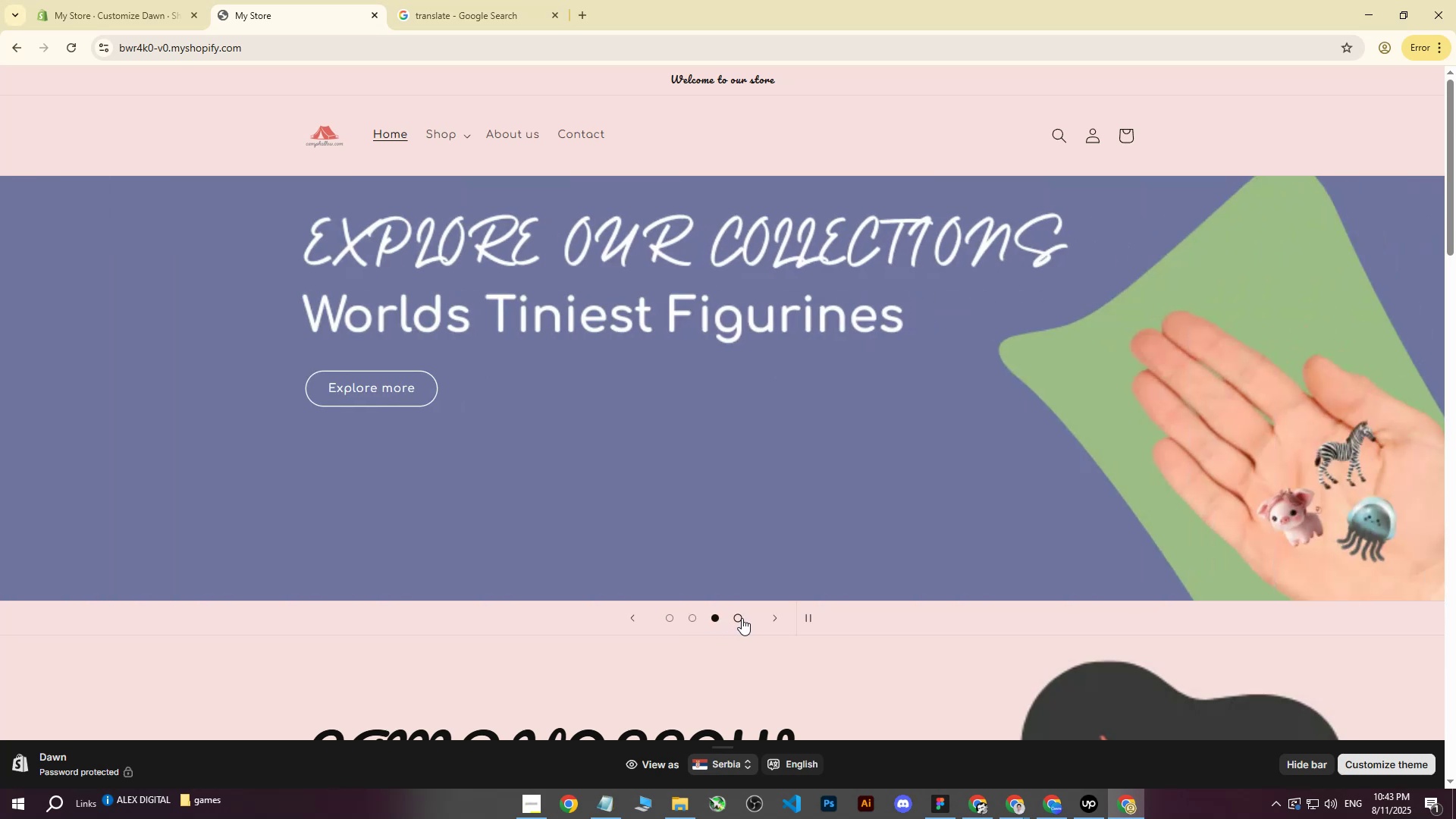 
left_click([742, 618])
 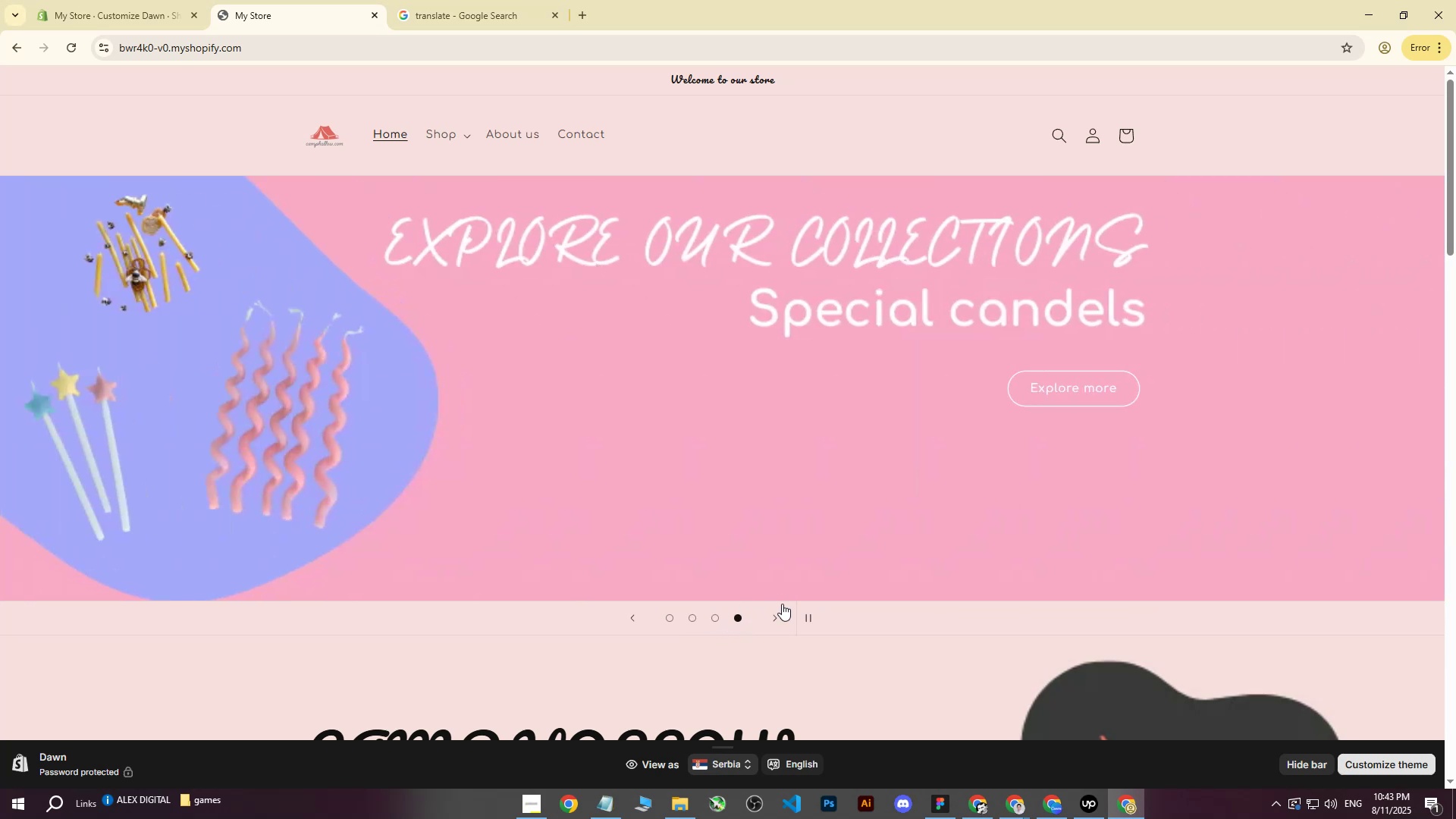 
wait(6.95)
 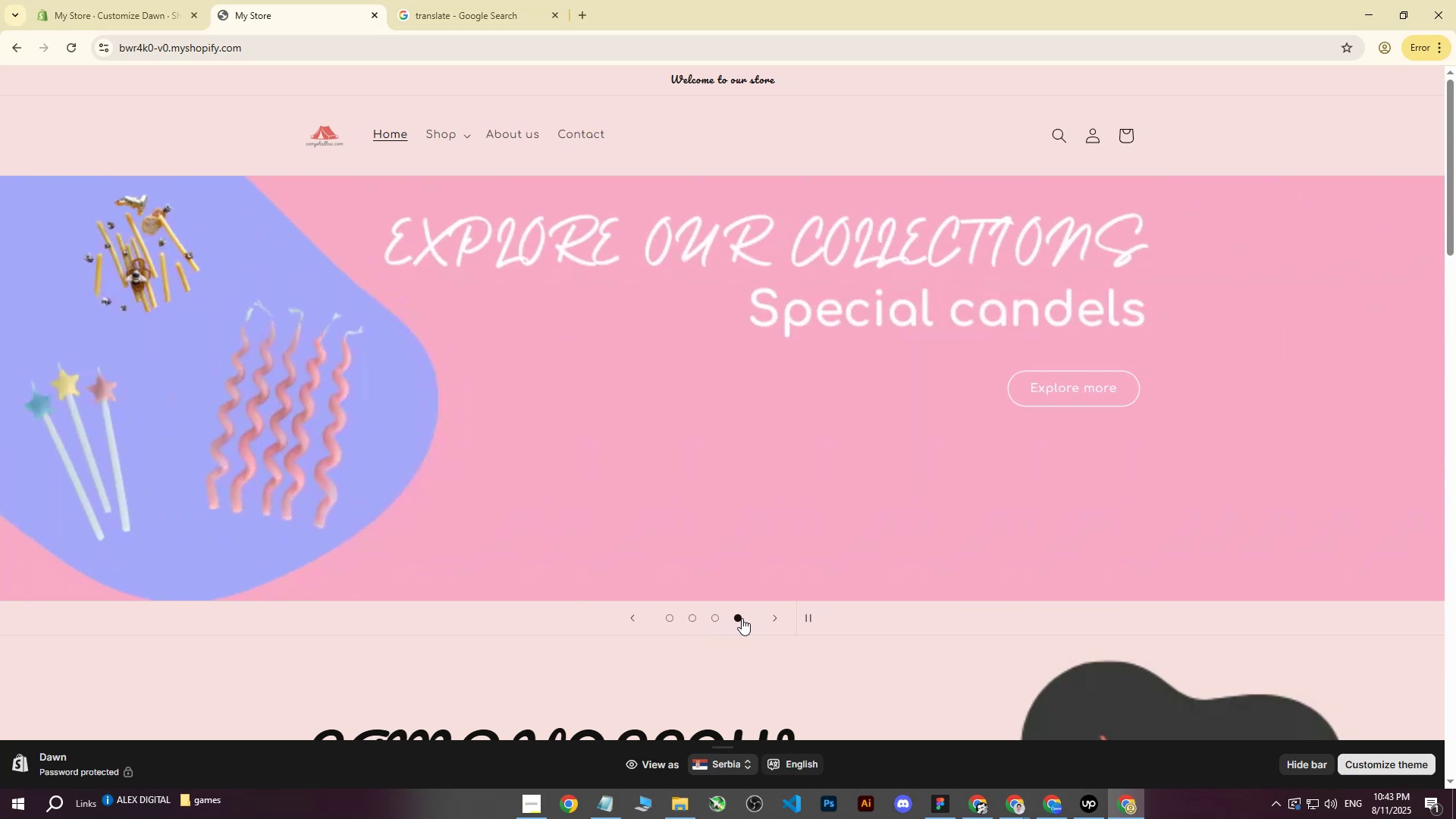 
left_click([1088, 806])
 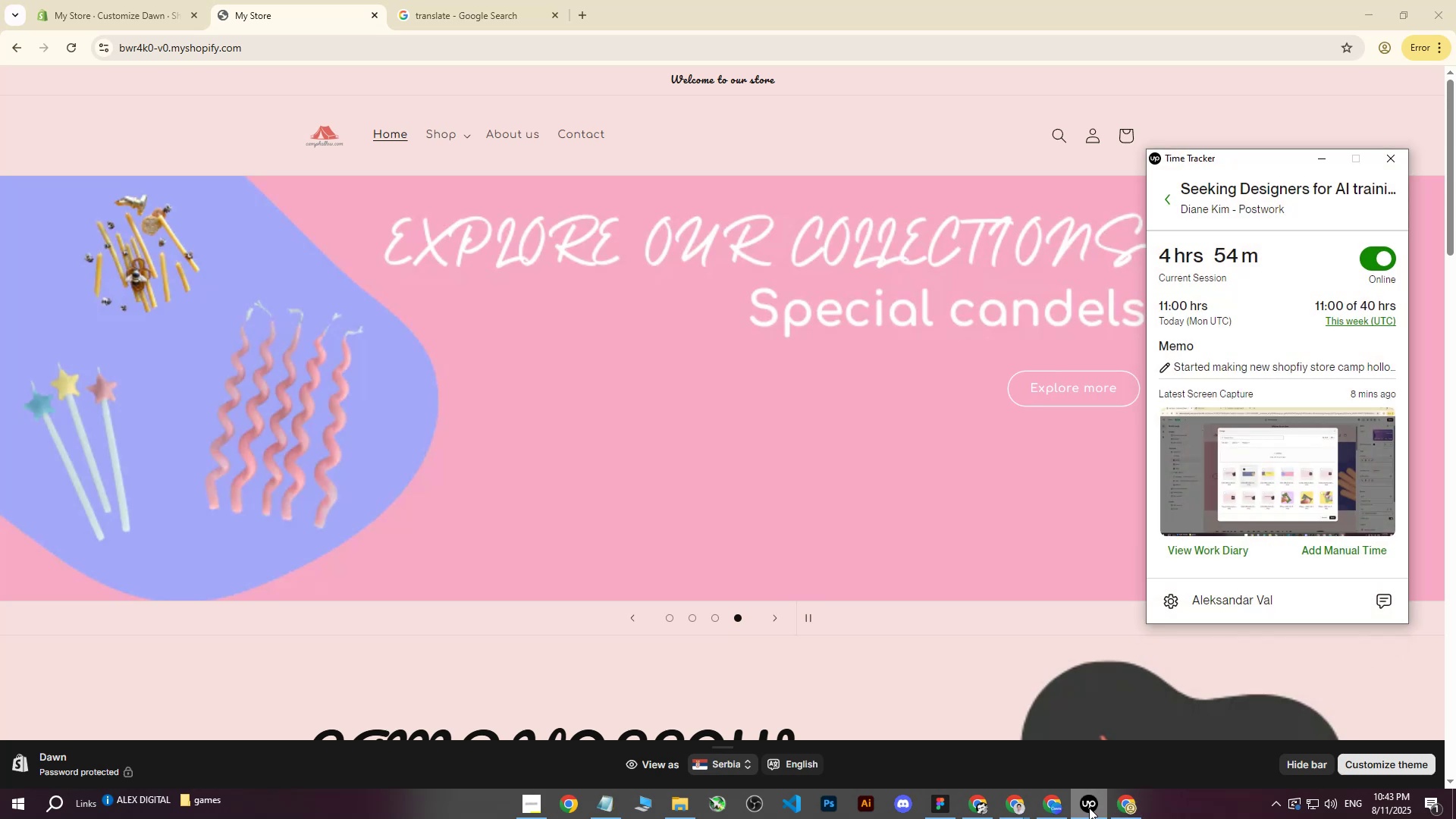 
double_click([1089, 808])
 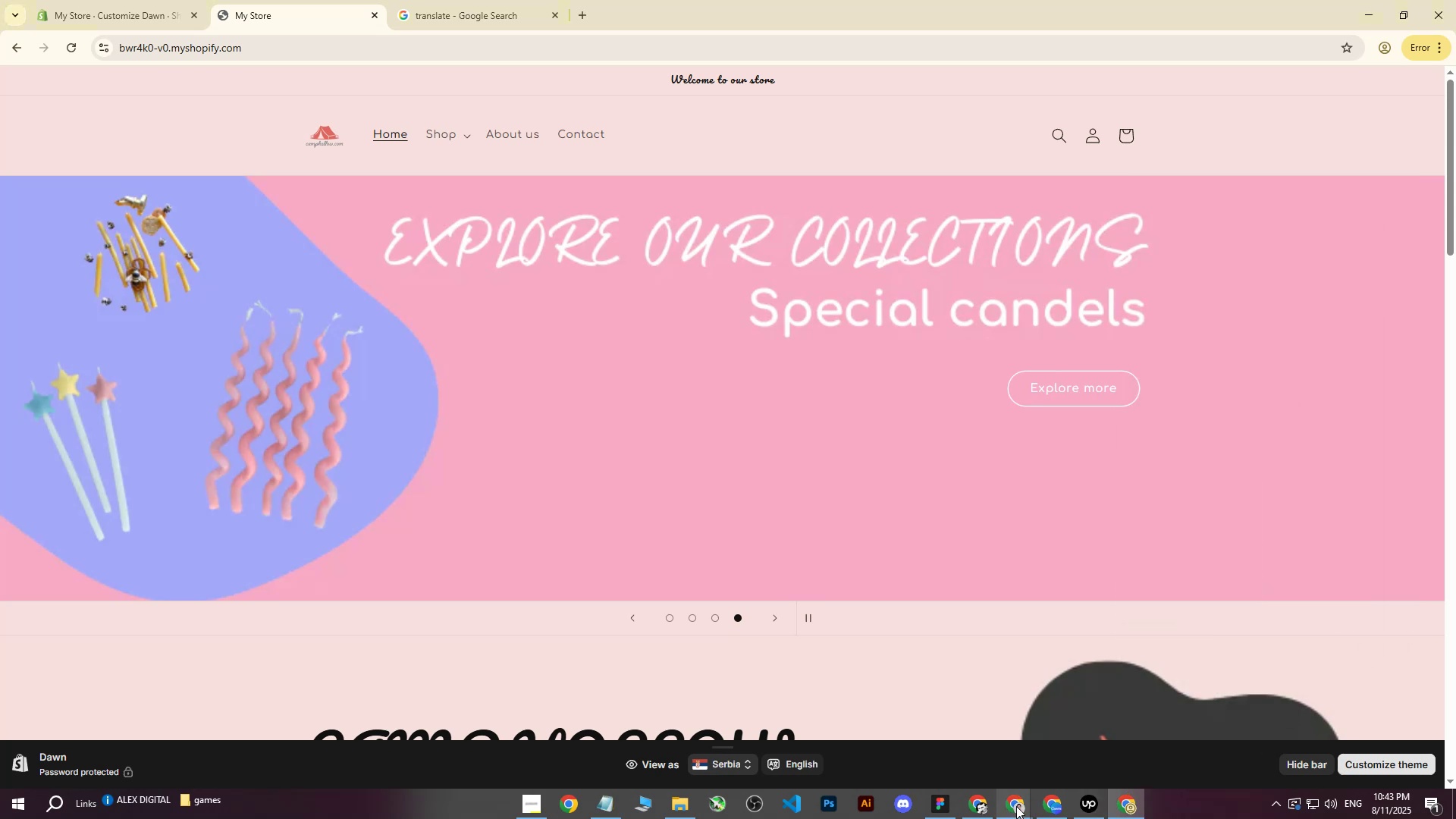 
left_click([1016, 807])
 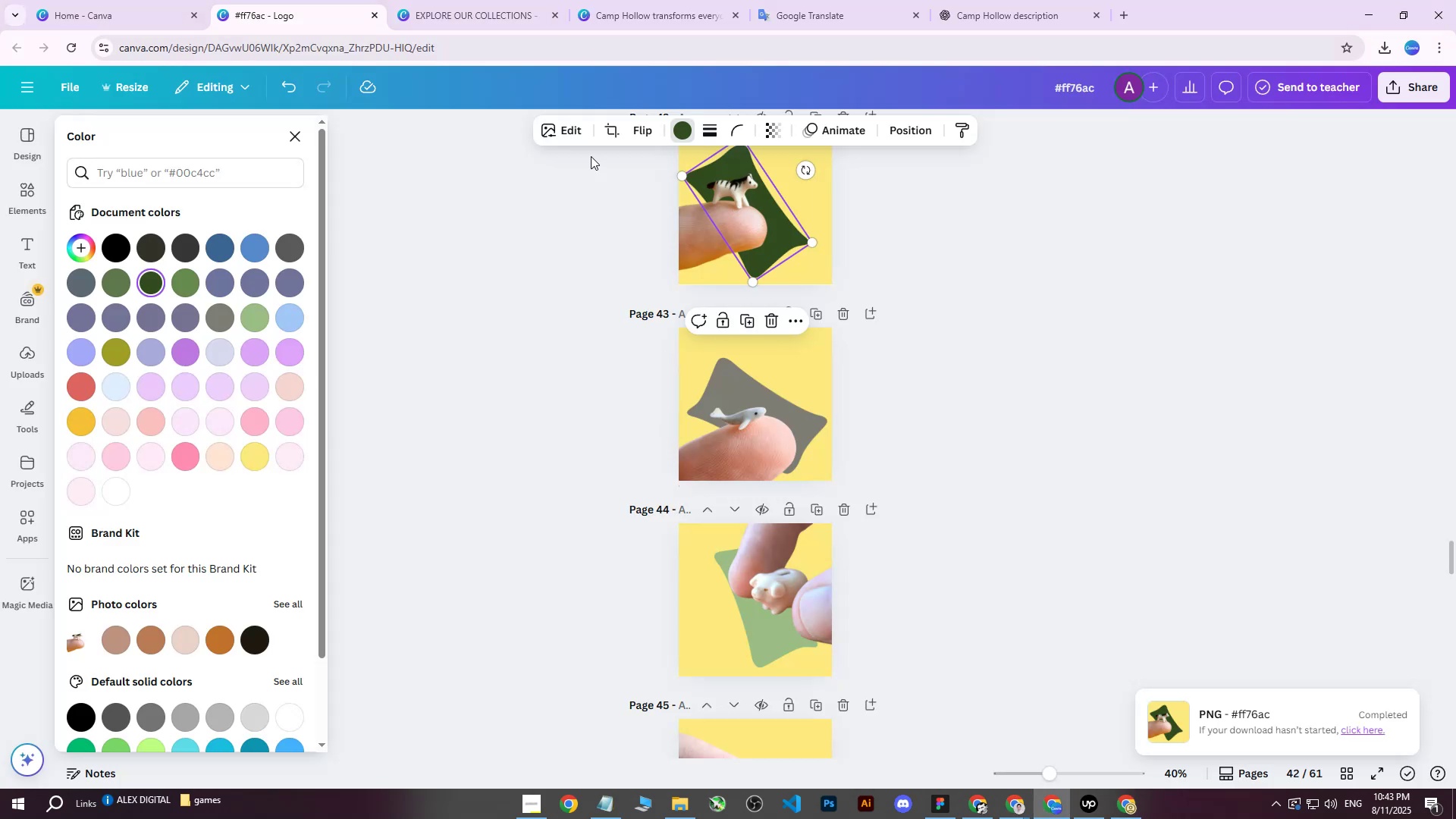 
left_click([493, 0])
 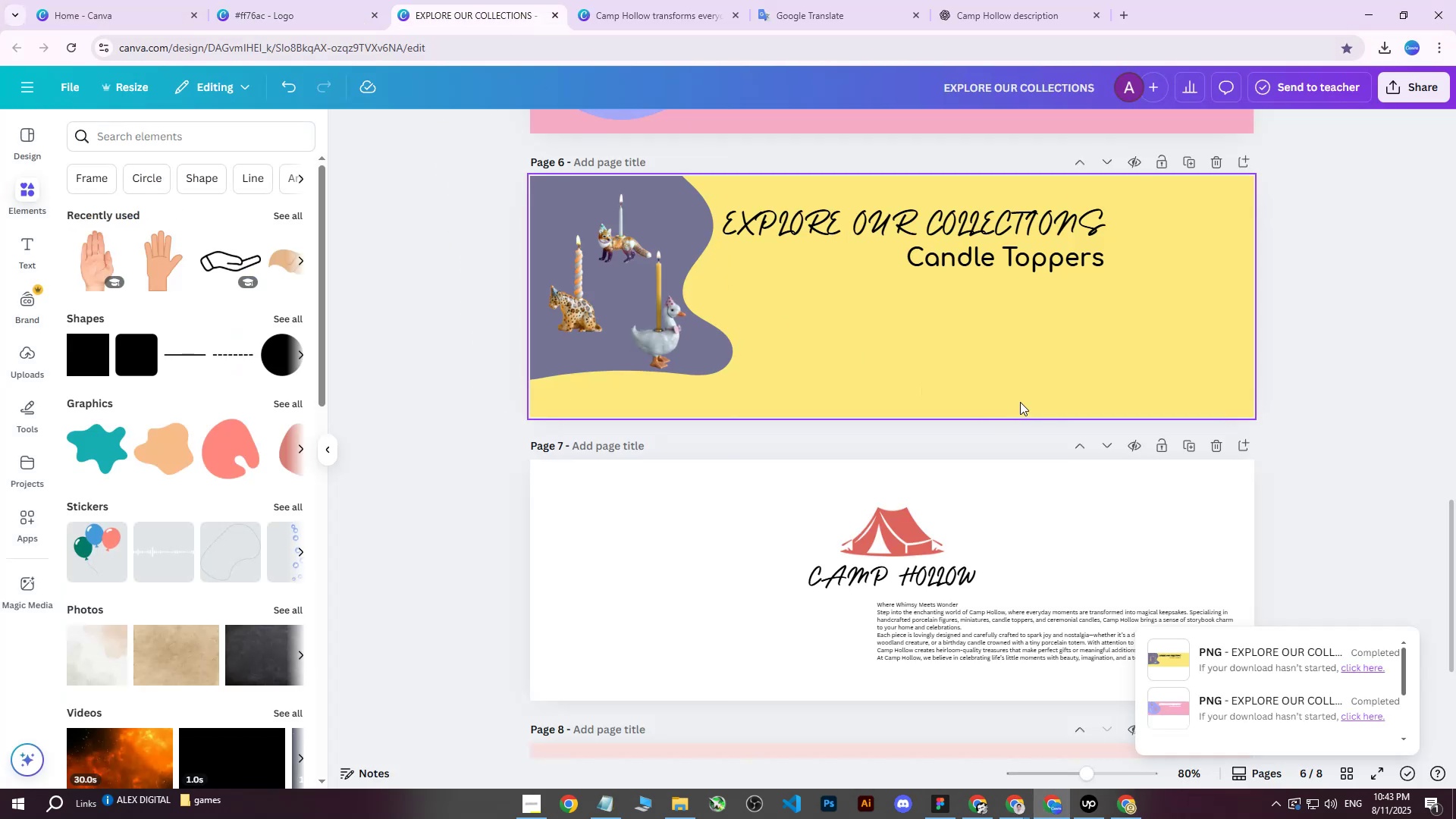 
scroll: coordinate [1018, 398], scroll_direction: up, amount: 10.0
 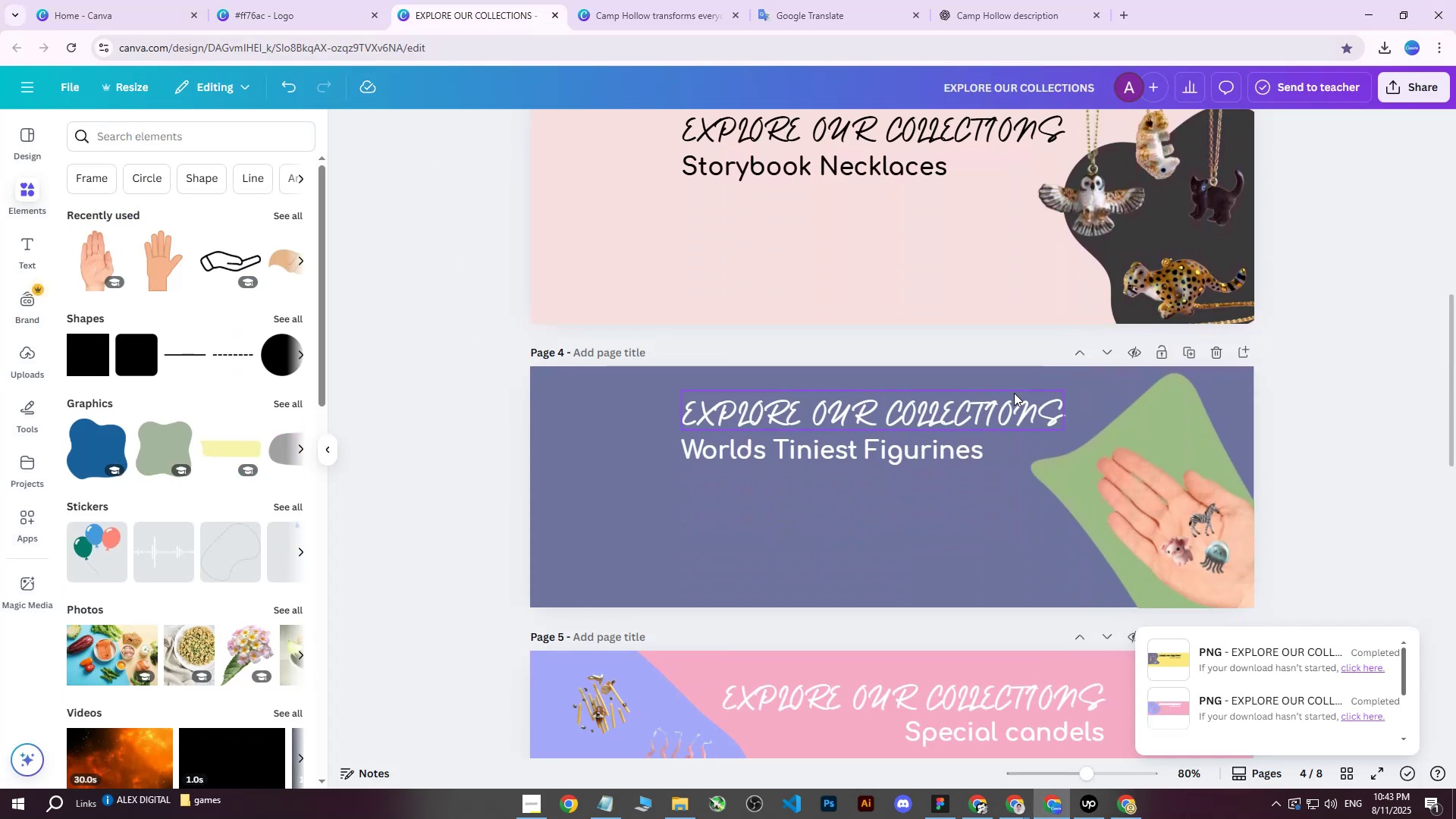 
scroll: coordinate [952, 414], scroll_direction: down, amount: 5.0
 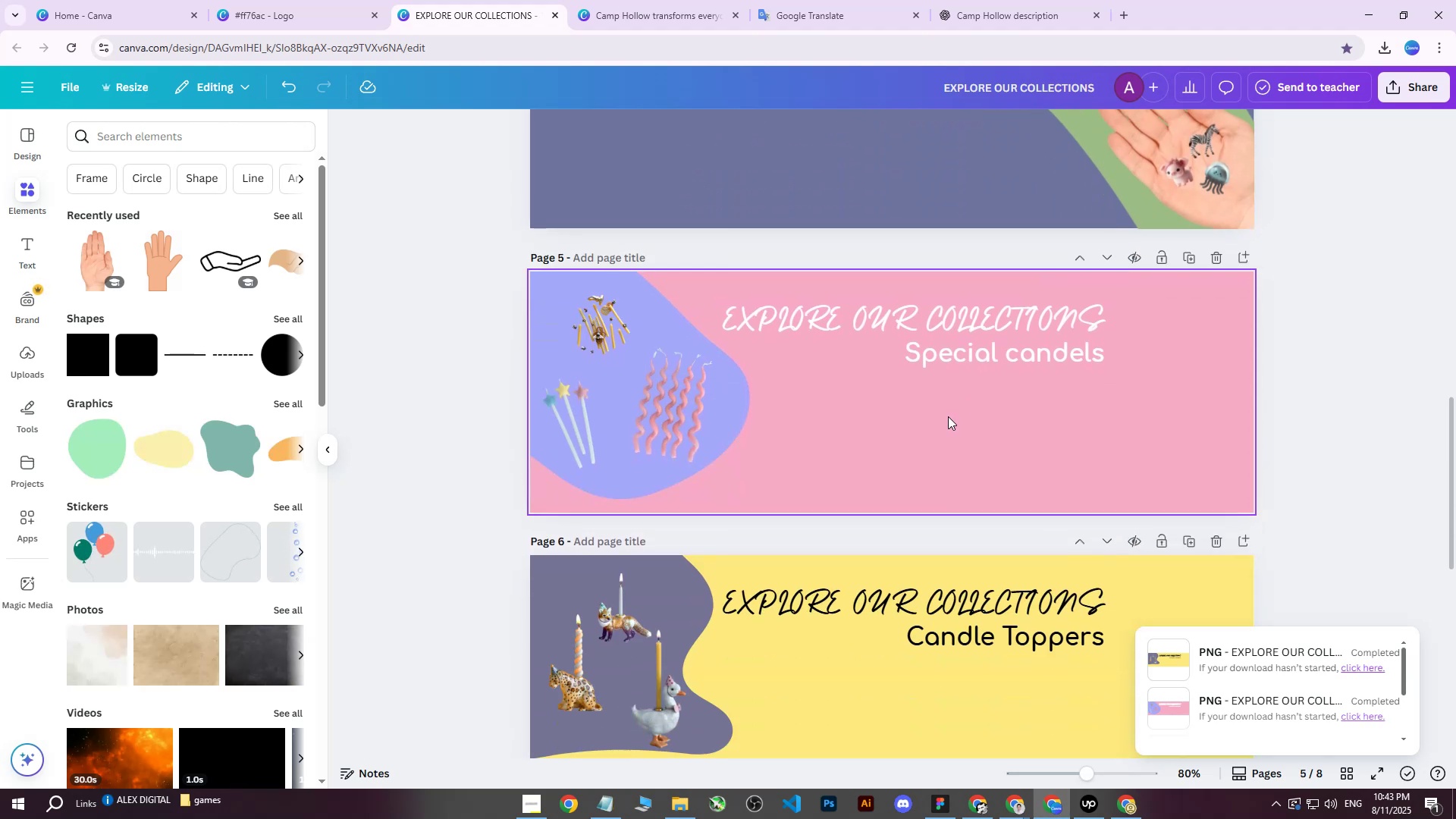 
scroll: coordinate [871, 425], scroll_direction: up, amount: 4.0
 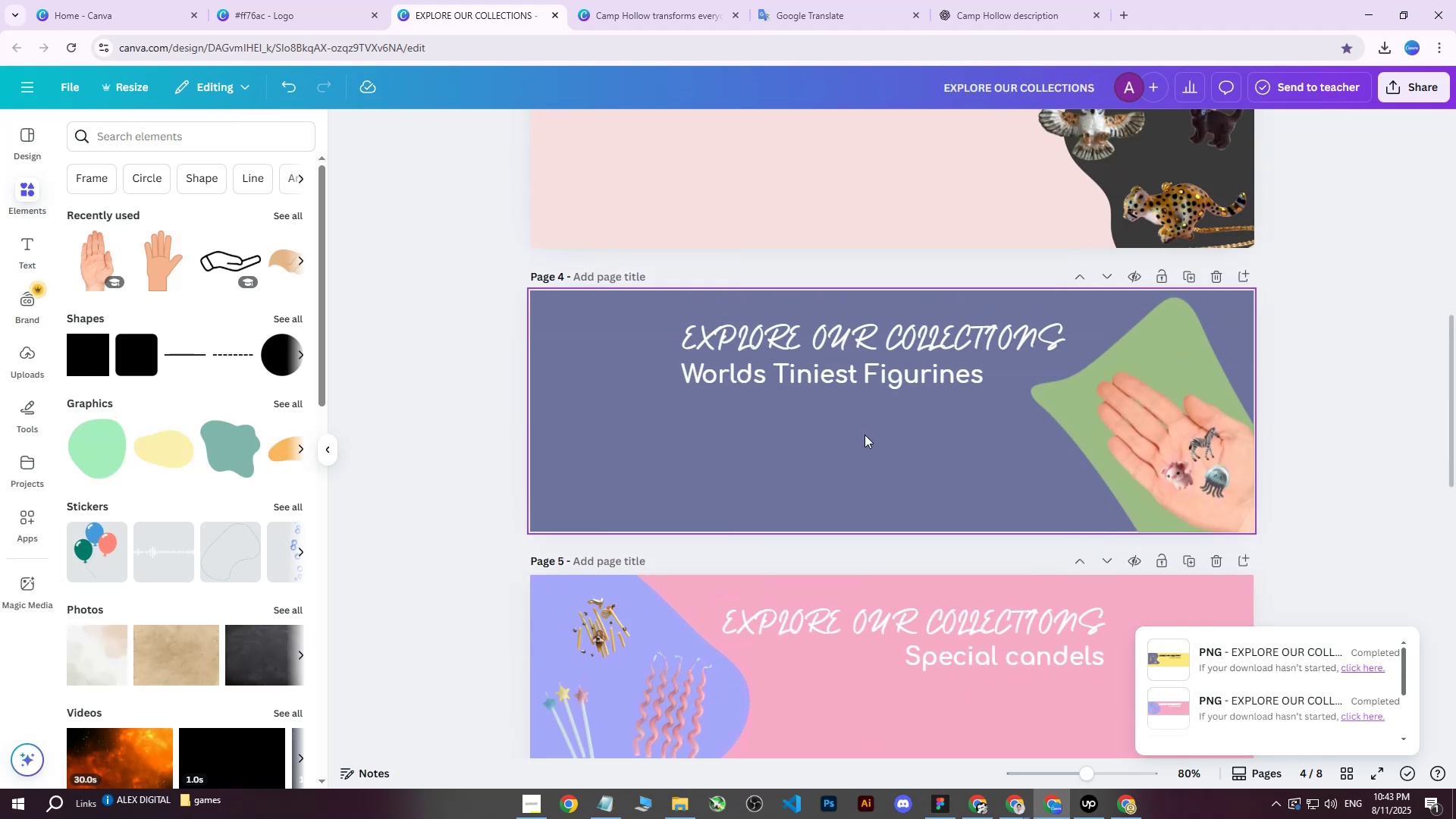 
scroll: coordinate [864, 435], scroll_direction: down, amount: 4.0
 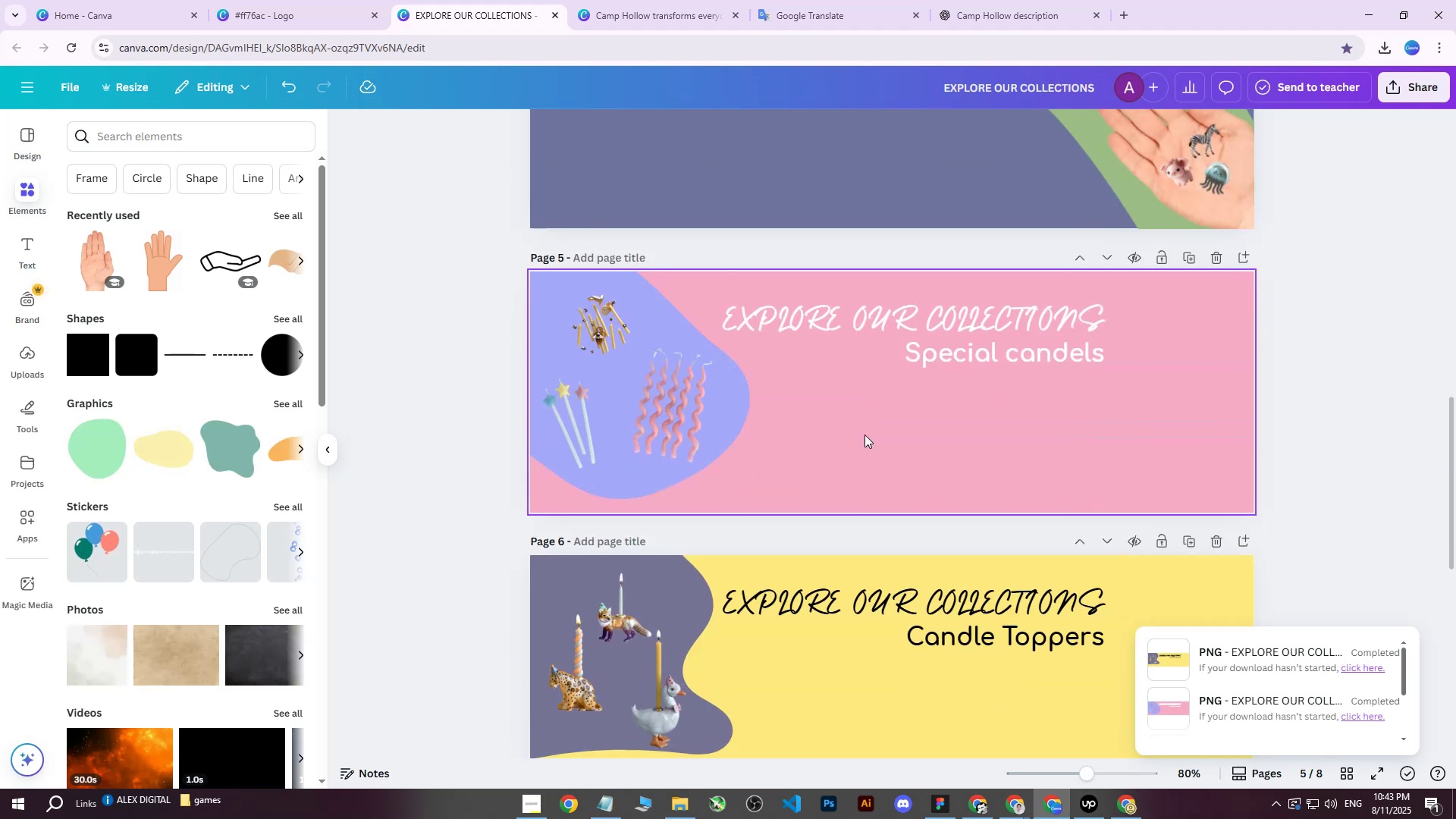 
scroll: coordinate [777, 422], scroll_direction: up, amount: 1.0
 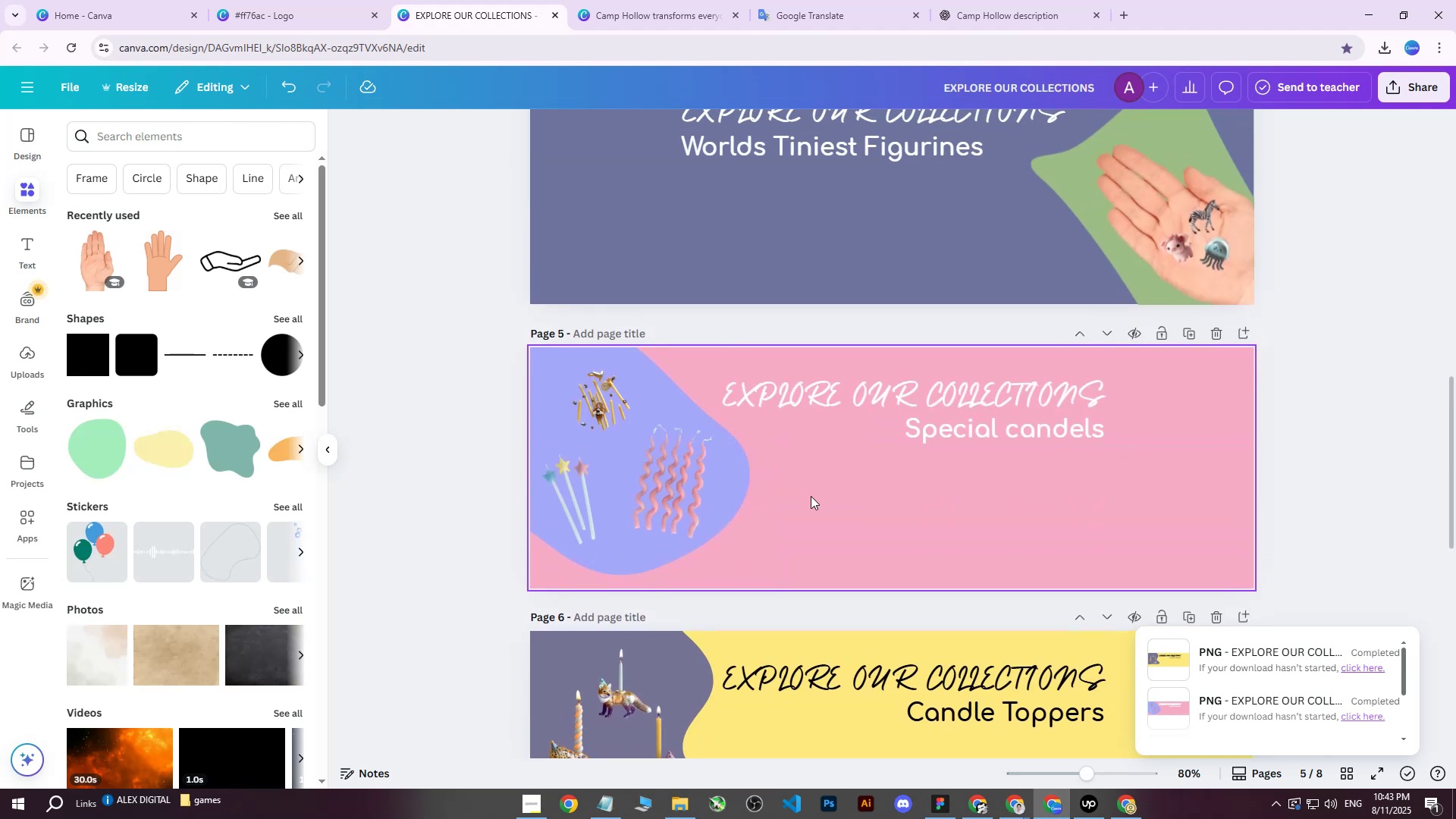 
left_click([811, 496])
 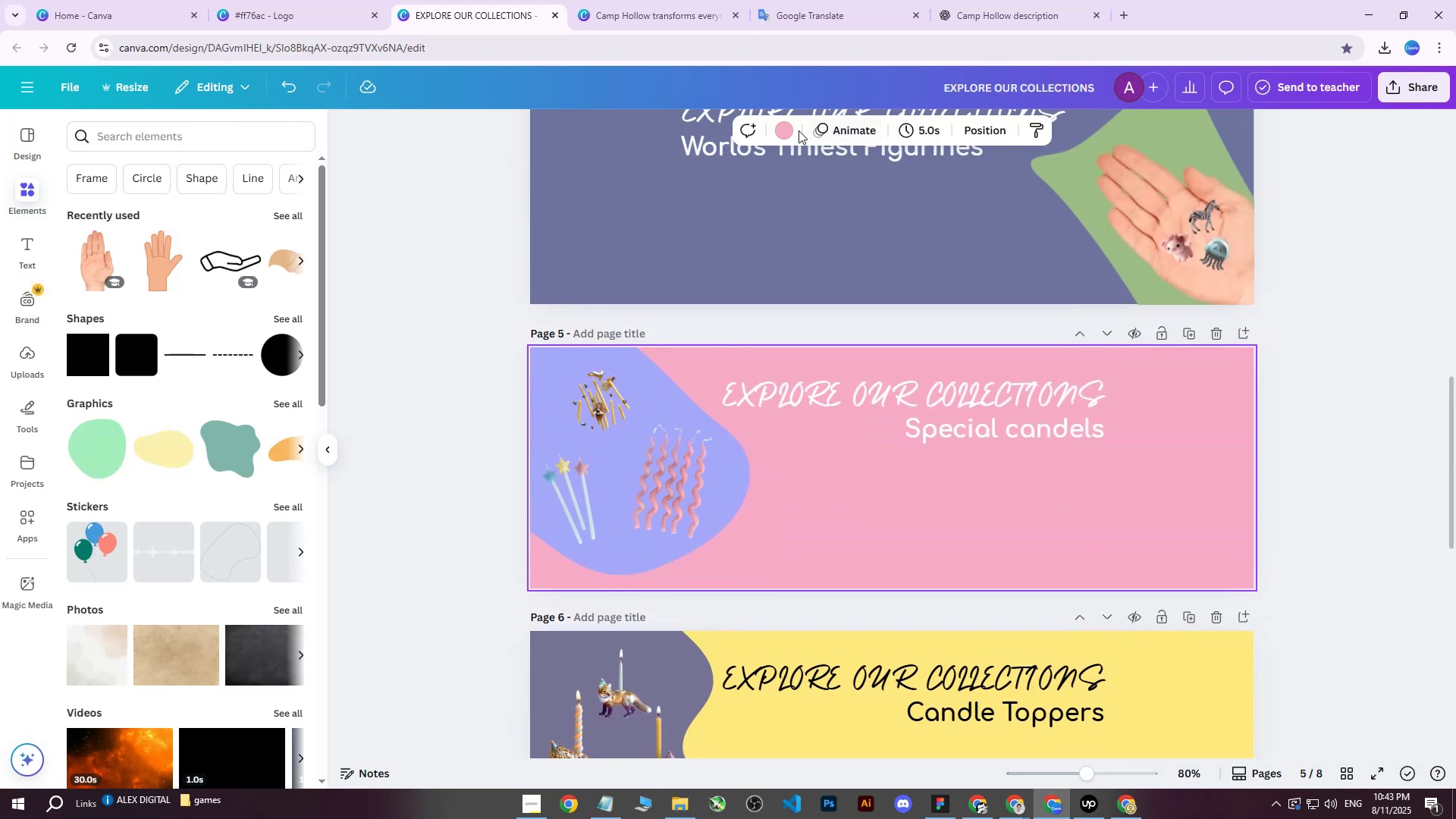 
left_click([783, 136])
 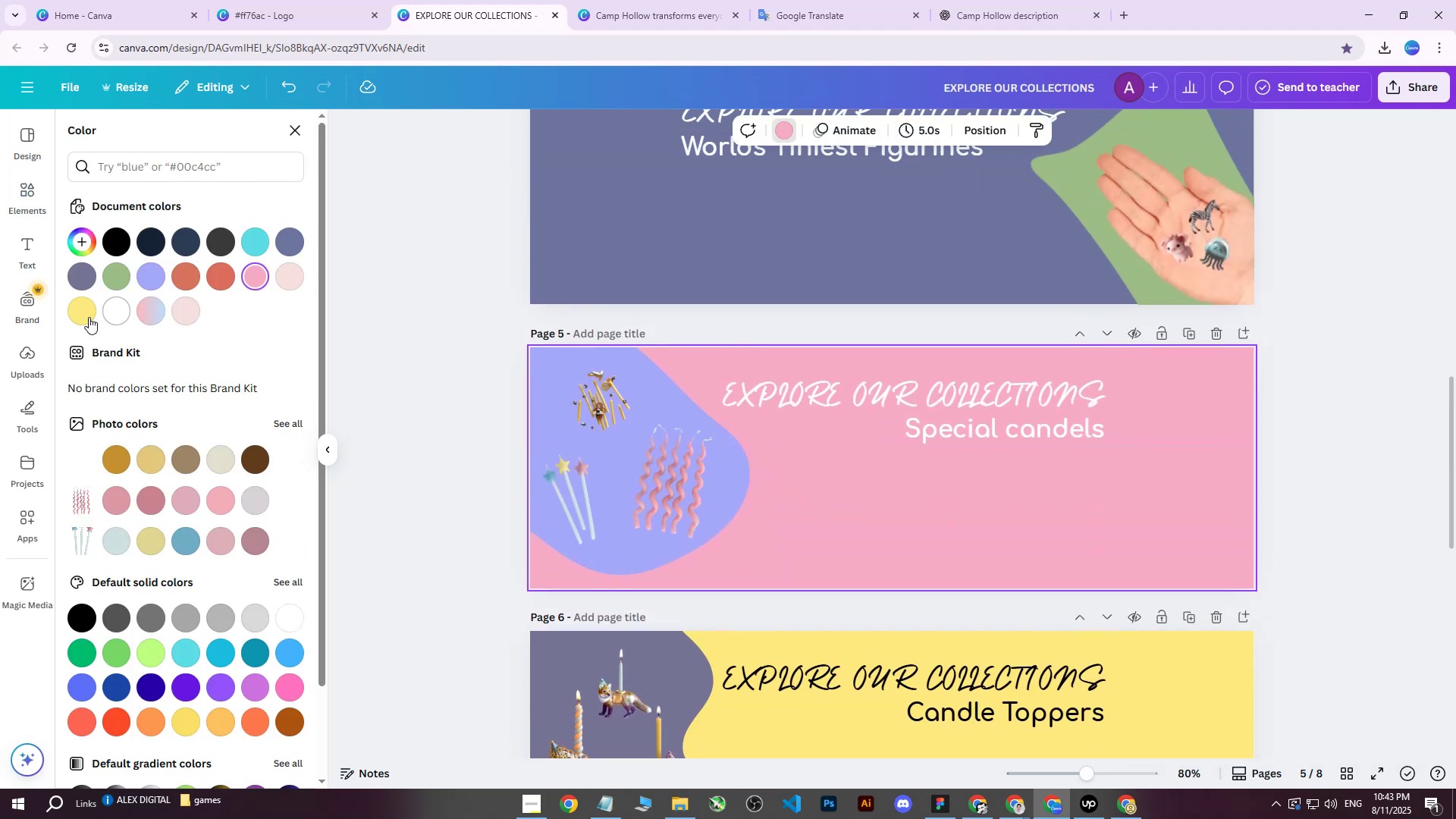 
left_click([86, 312])
 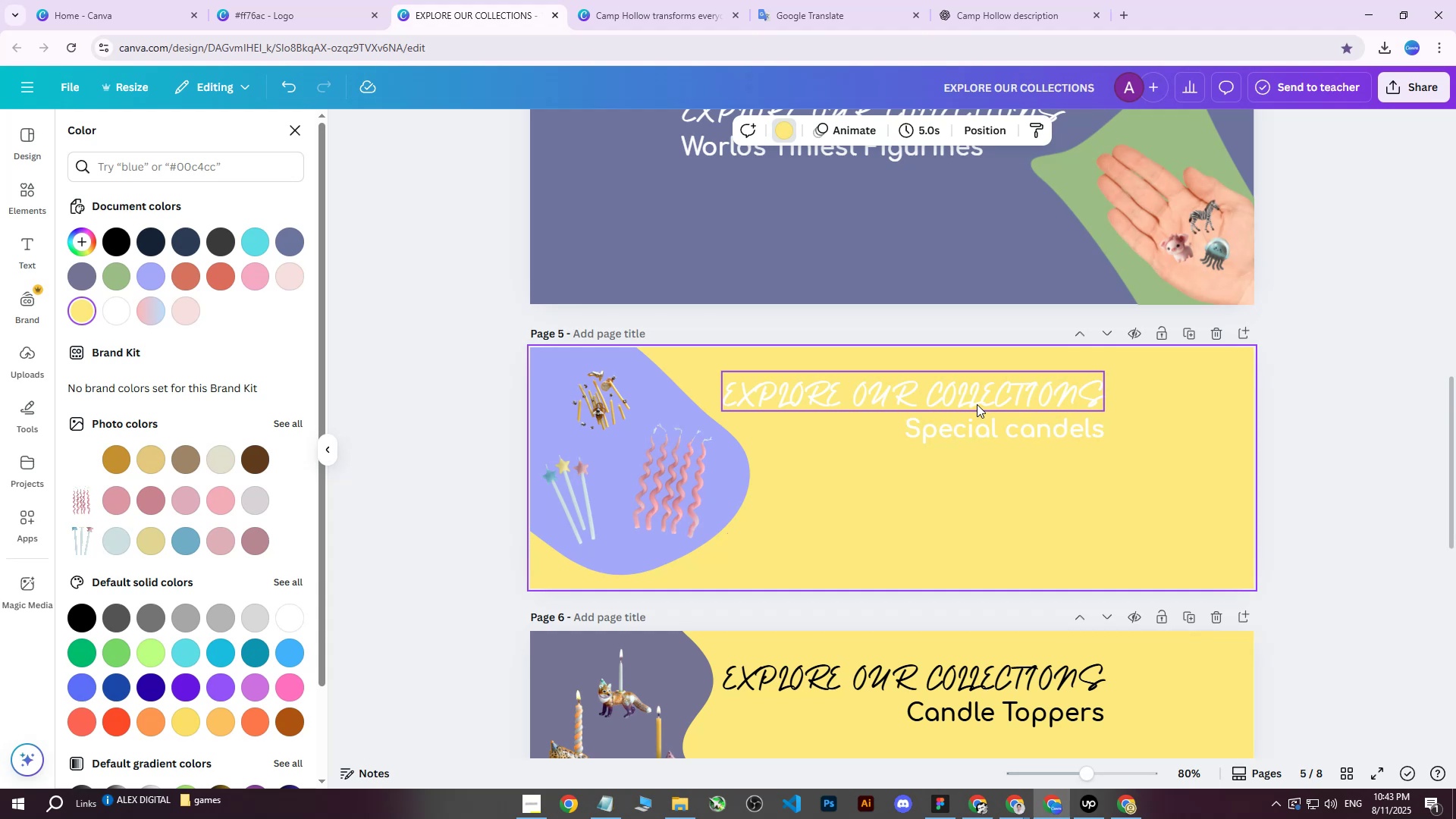 
scroll: coordinate [979, 425], scroll_direction: up, amount: 3.0
 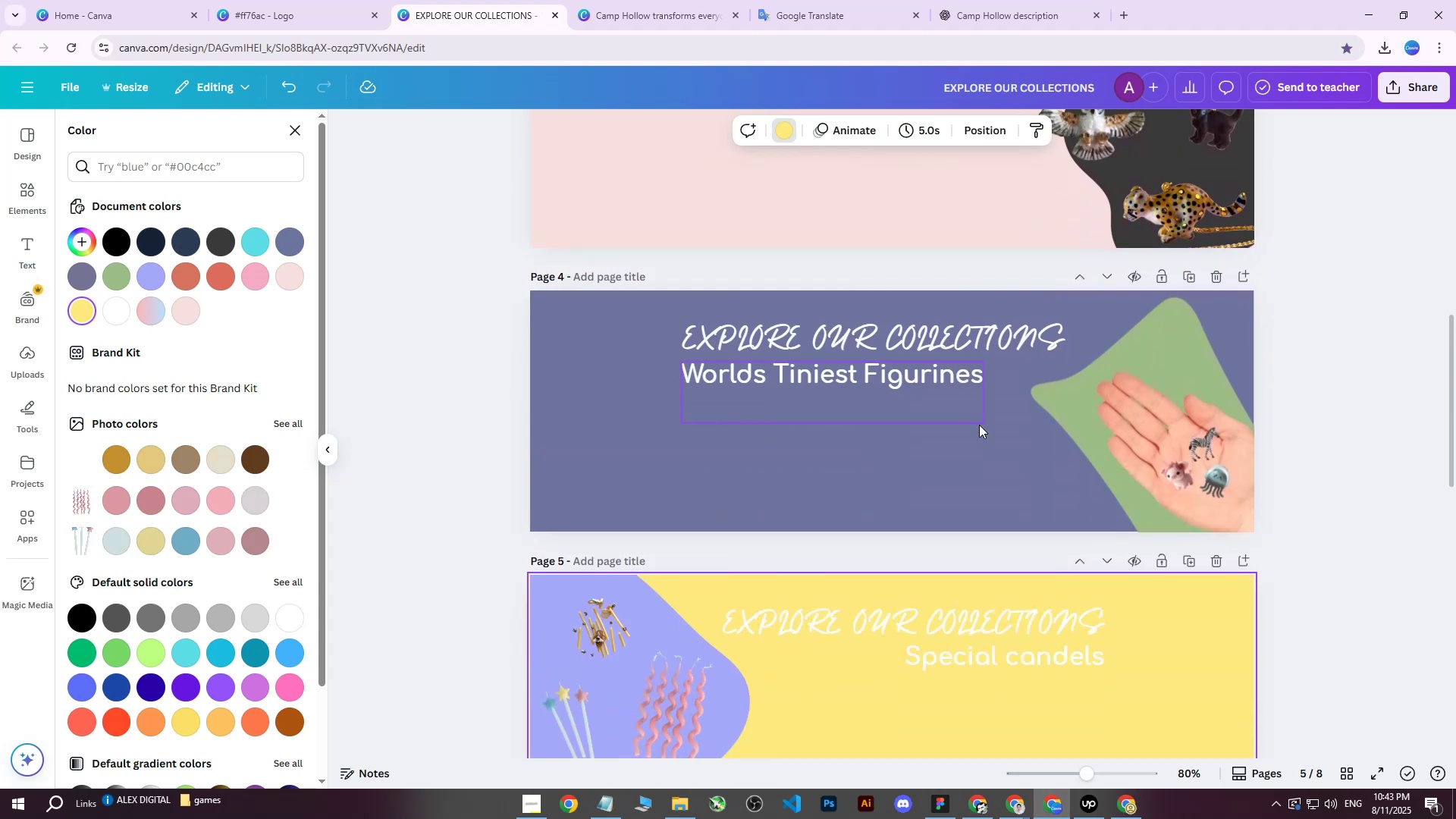 
scroll: coordinate [979, 425], scroll_direction: down, amount: 1.0
 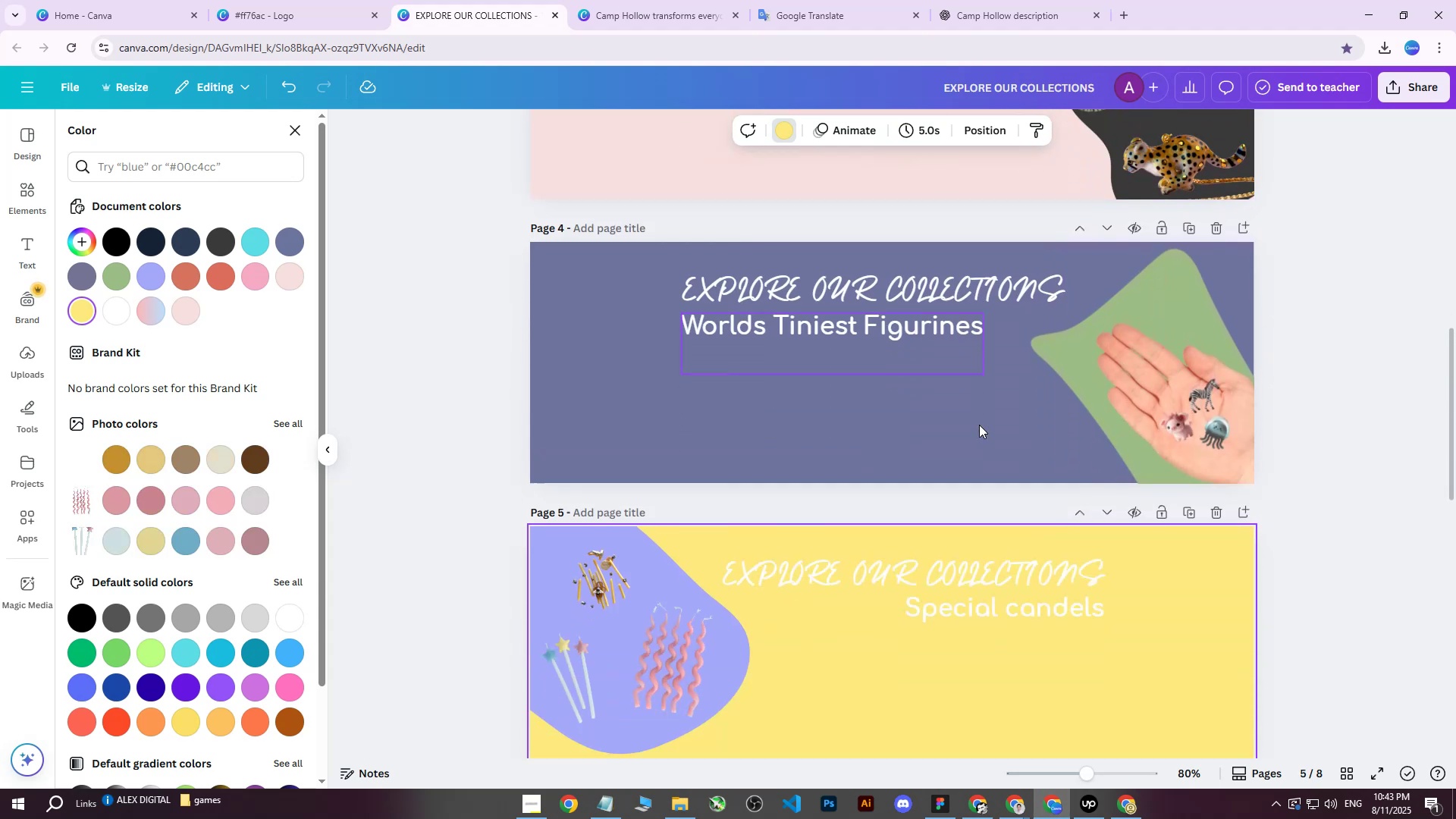 
key(Control+Z)
 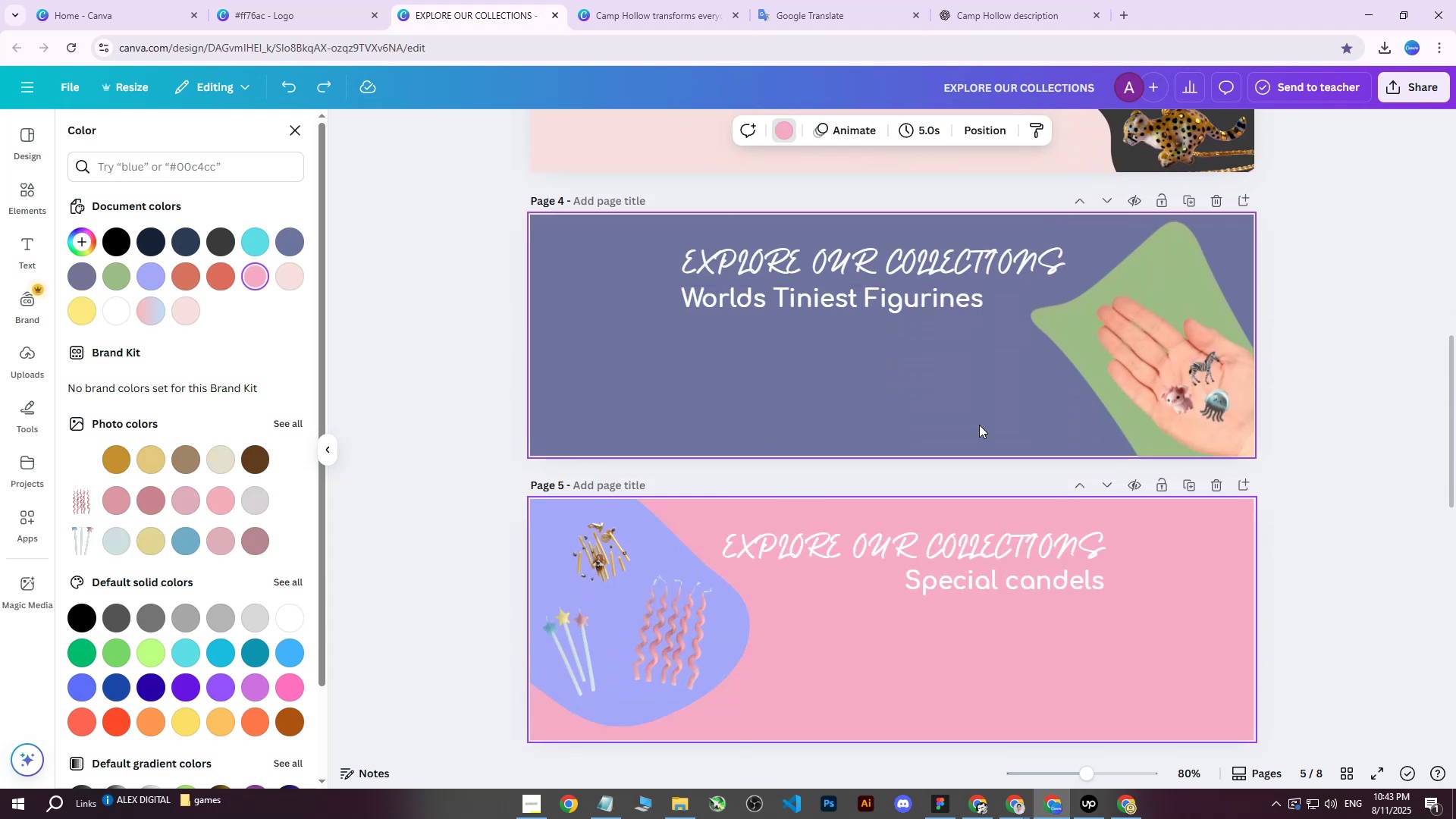 
scroll: coordinate [979, 424], scroll_direction: up, amount: 3.0
 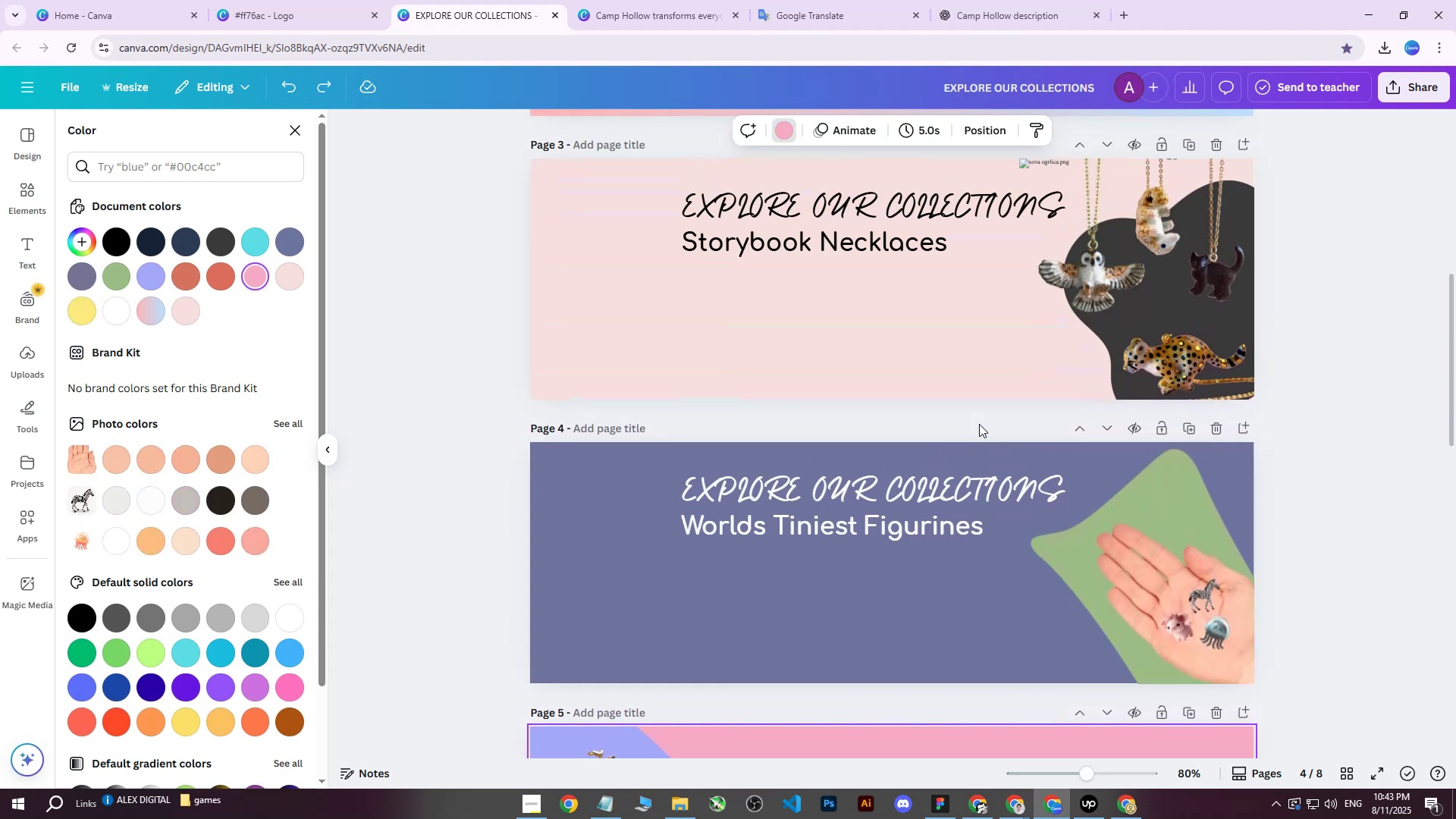 
scroll: coordinate [979, 424], scroll_direction: down, amount: 1.0
 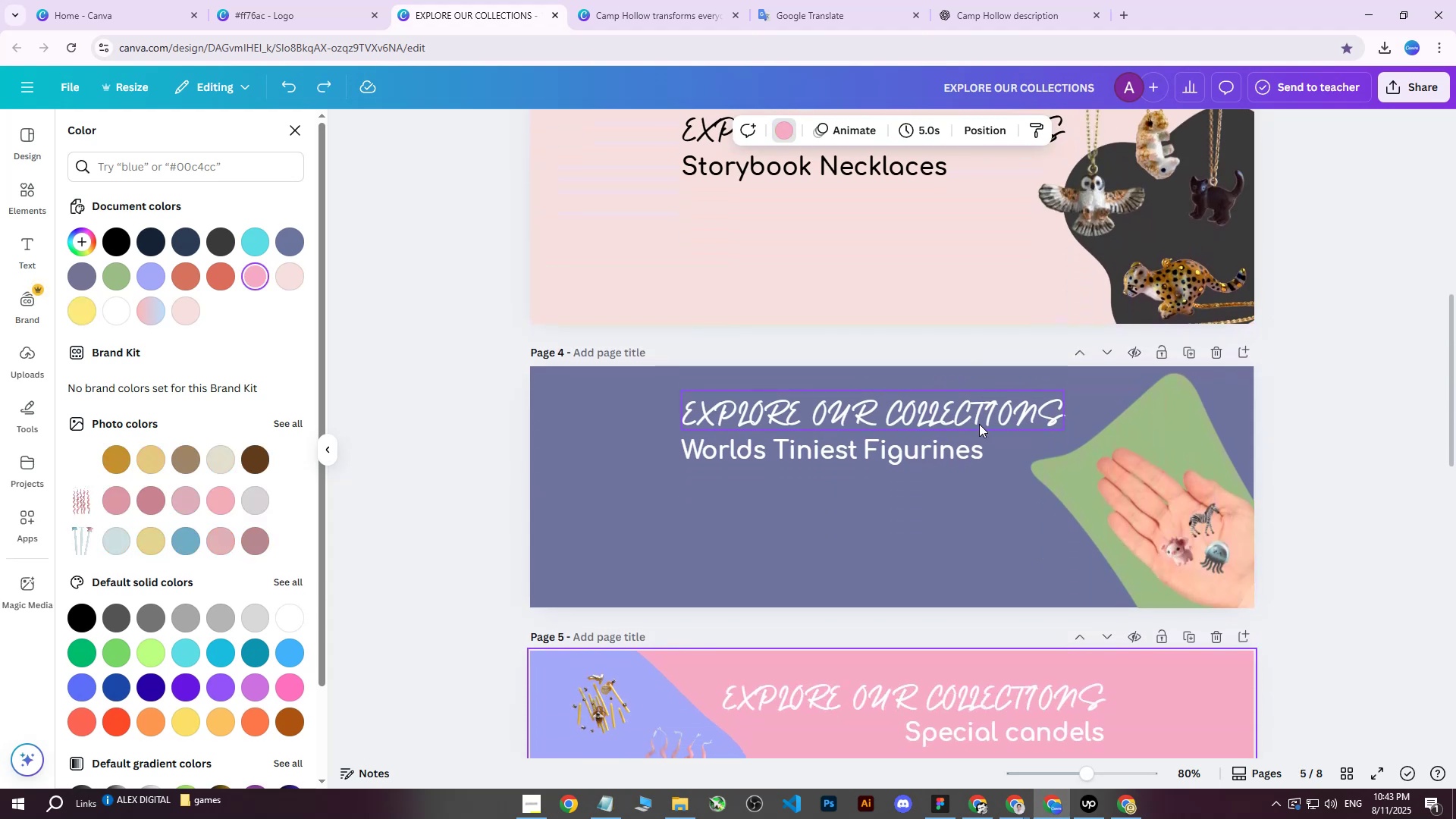 
scroll: coordinate [1058, 270], scroll_direction: up, amount: 2.0
 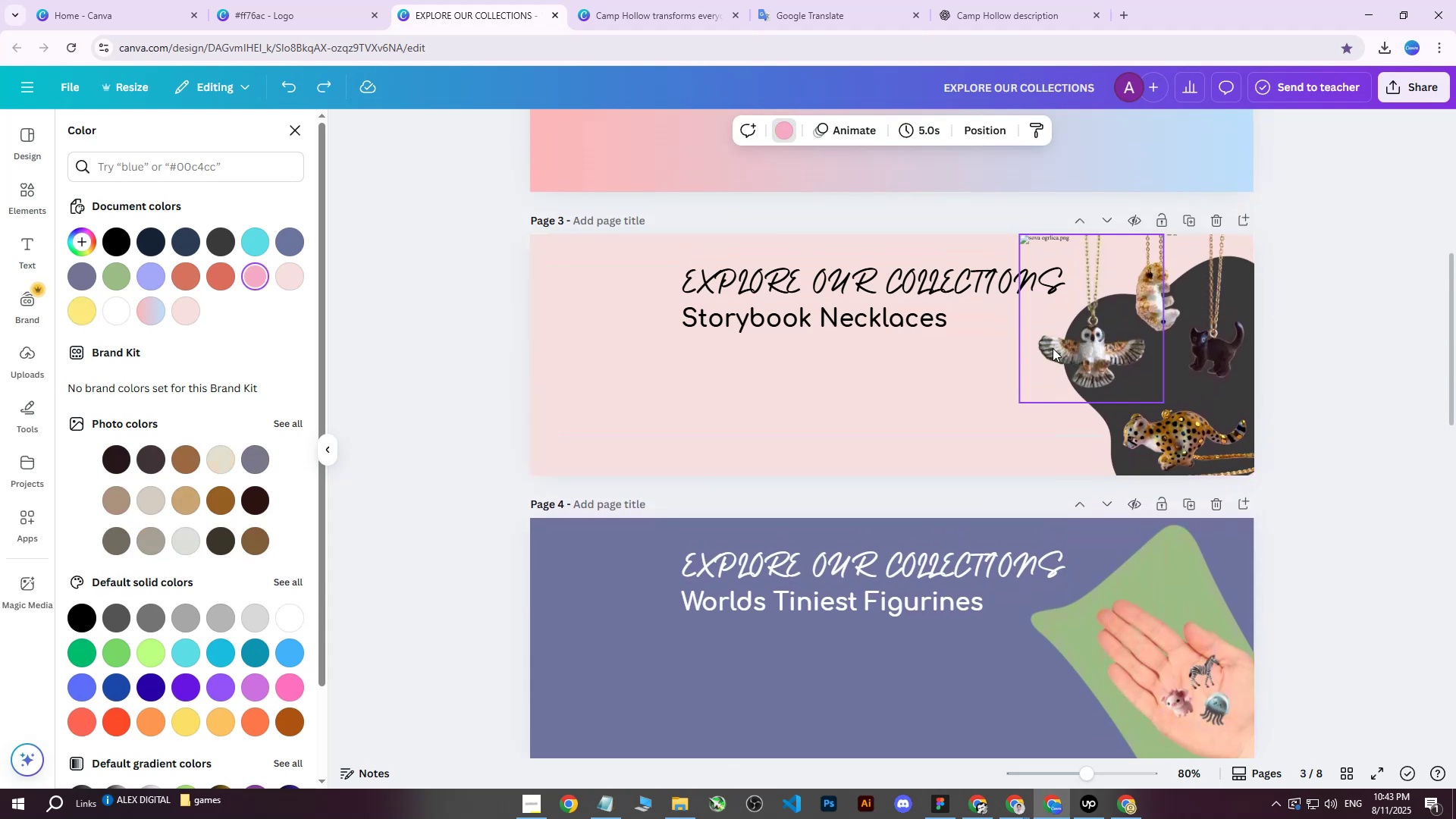 
scroll: coordinate [1056, 352], scroll_direction: down, amount: 9.0
 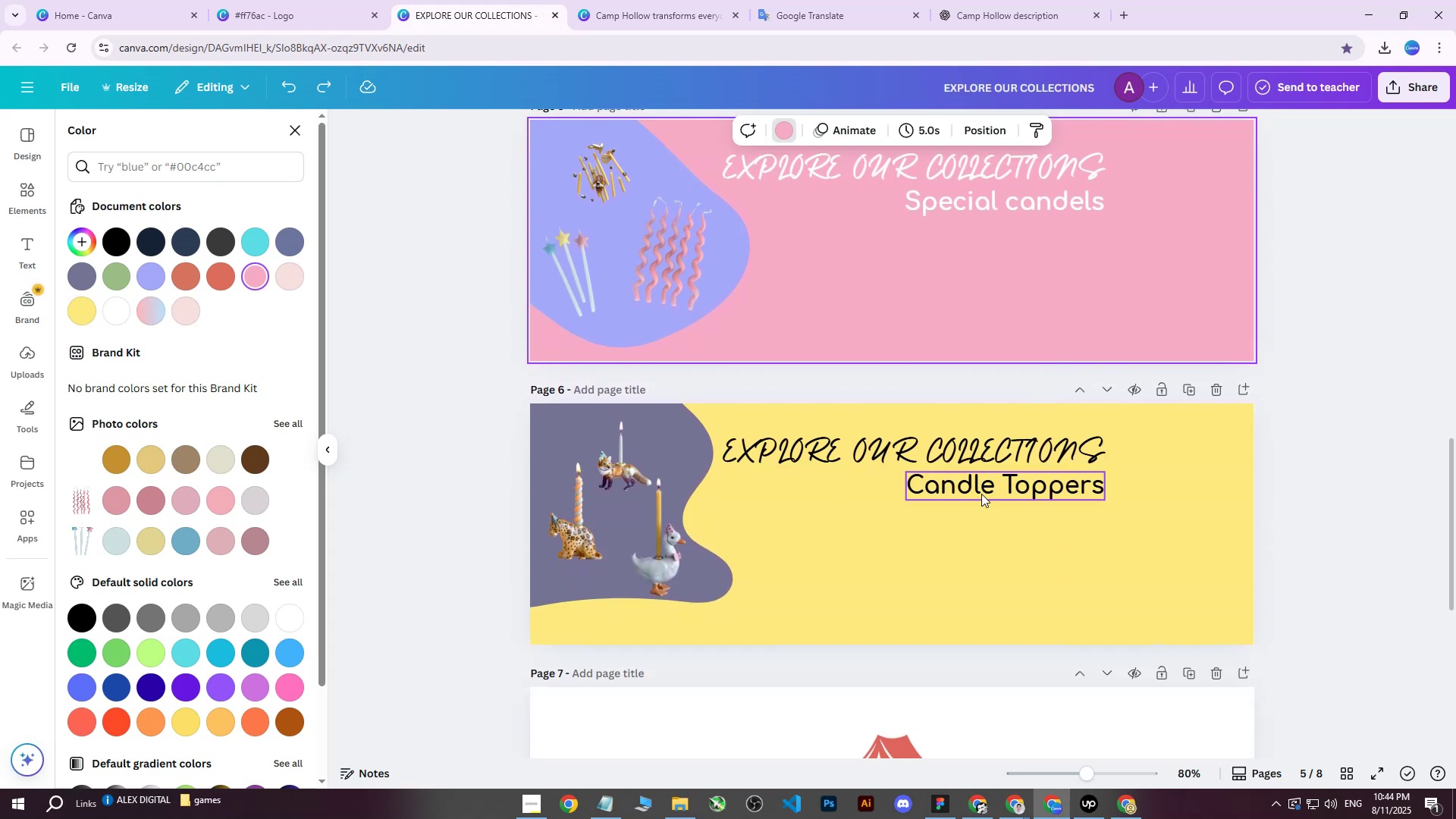 
left_click([984, 451])
 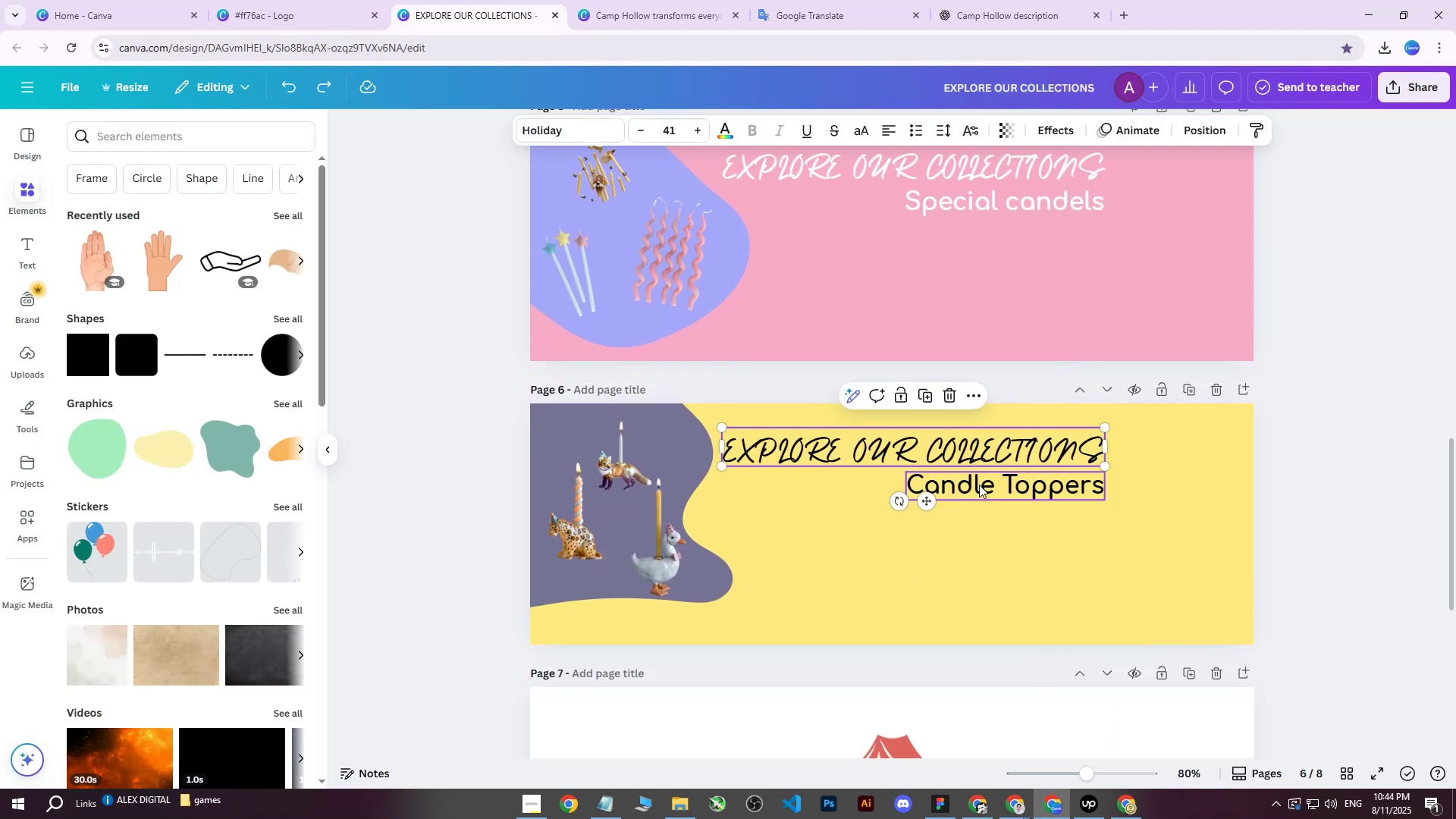 
hold_key(key=ShiftLeft, duration=0.4)
left_click([1000, 483])
 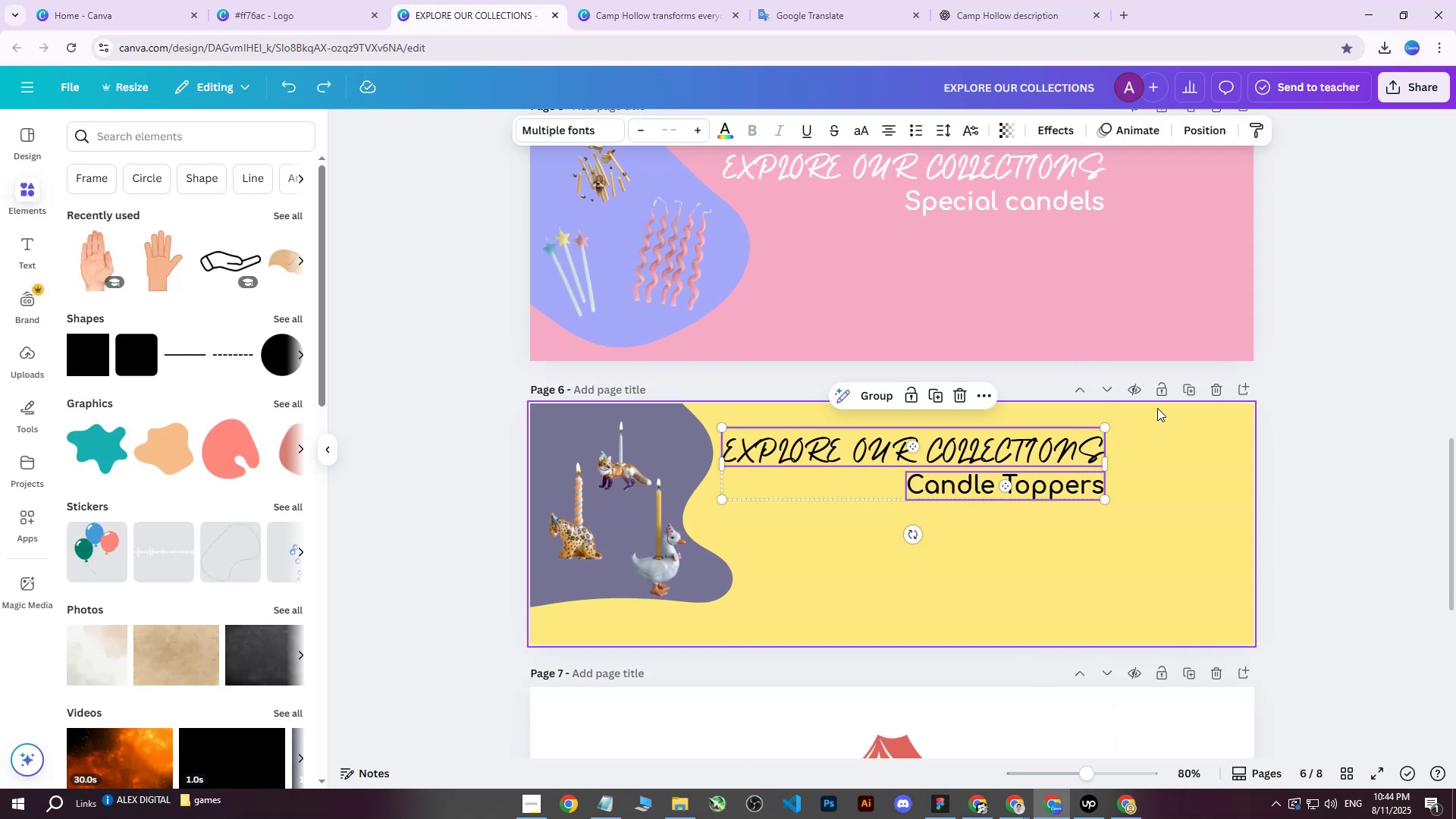 
key(ArrowDown)
 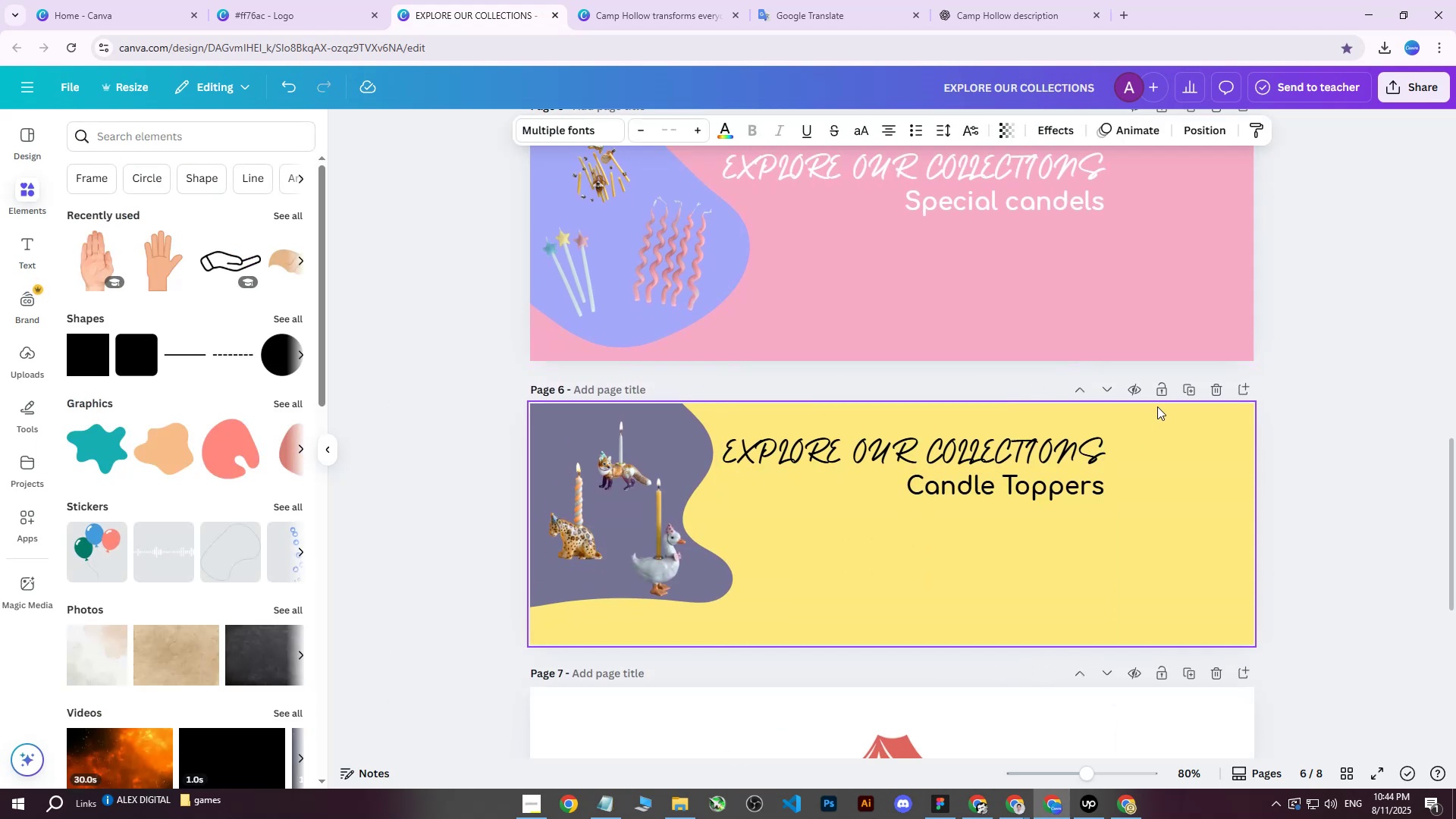 
key(ArrowDown)
 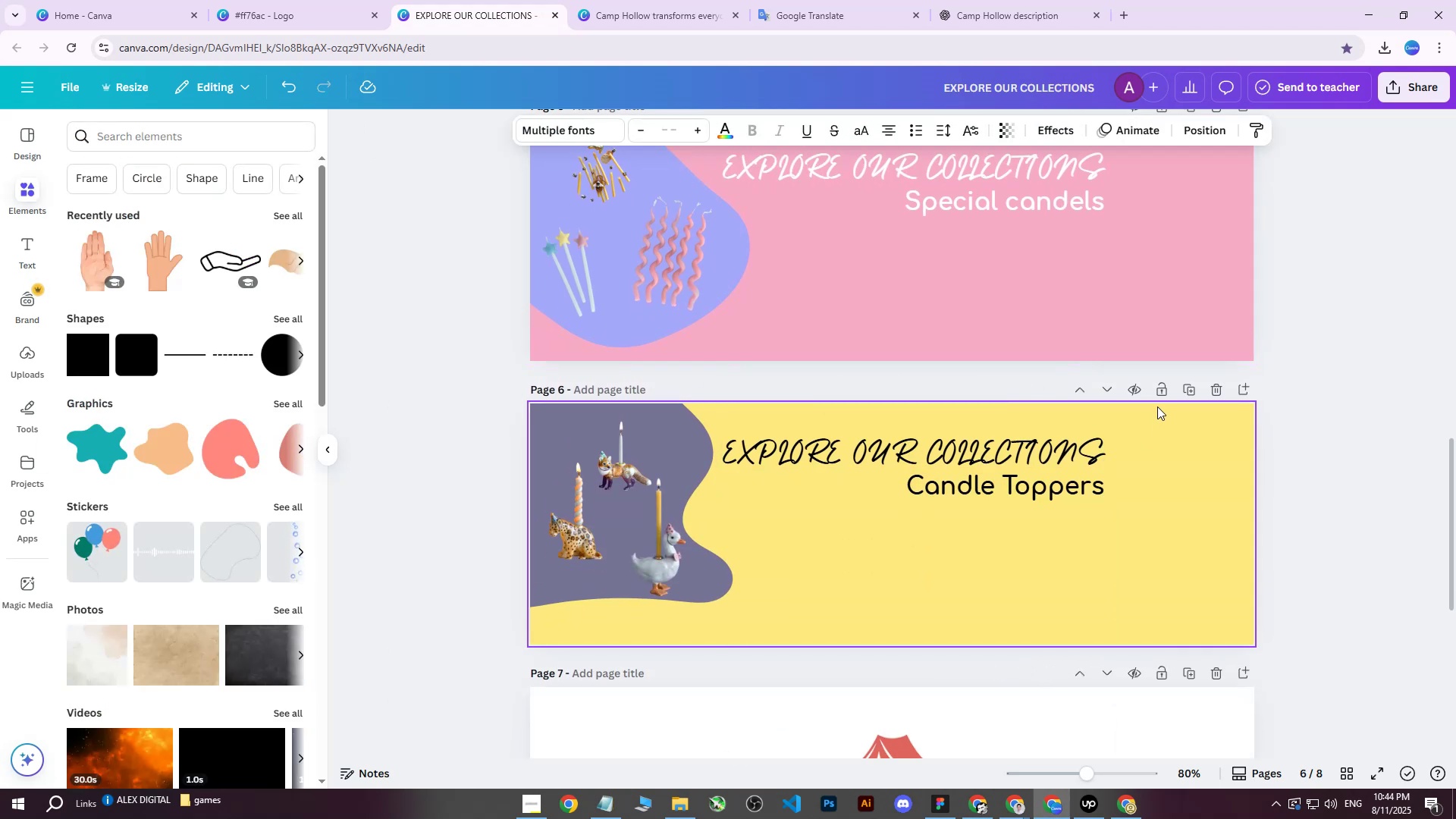 
key(ArrowDown)
 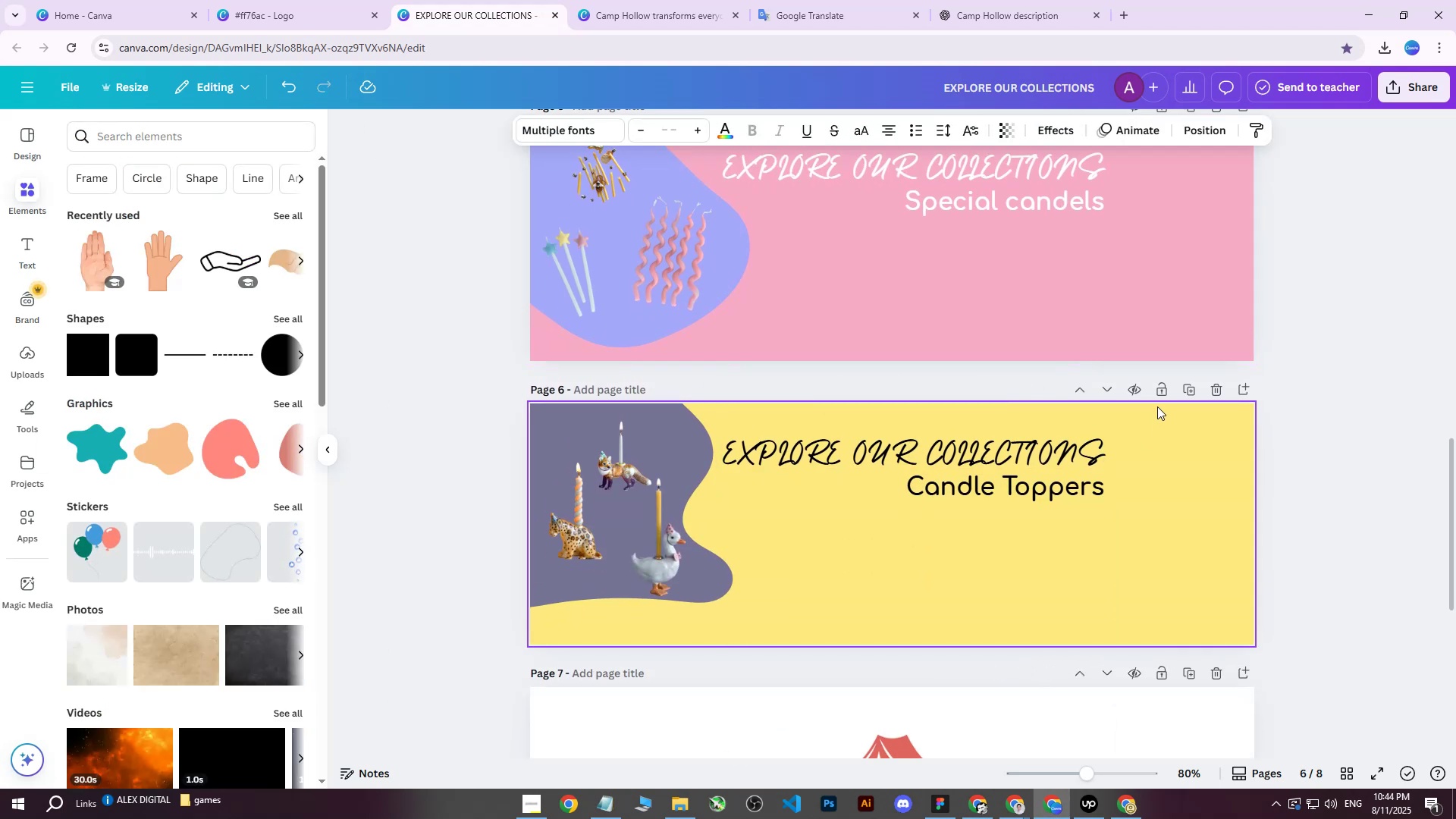 
key(ArrowDown)
 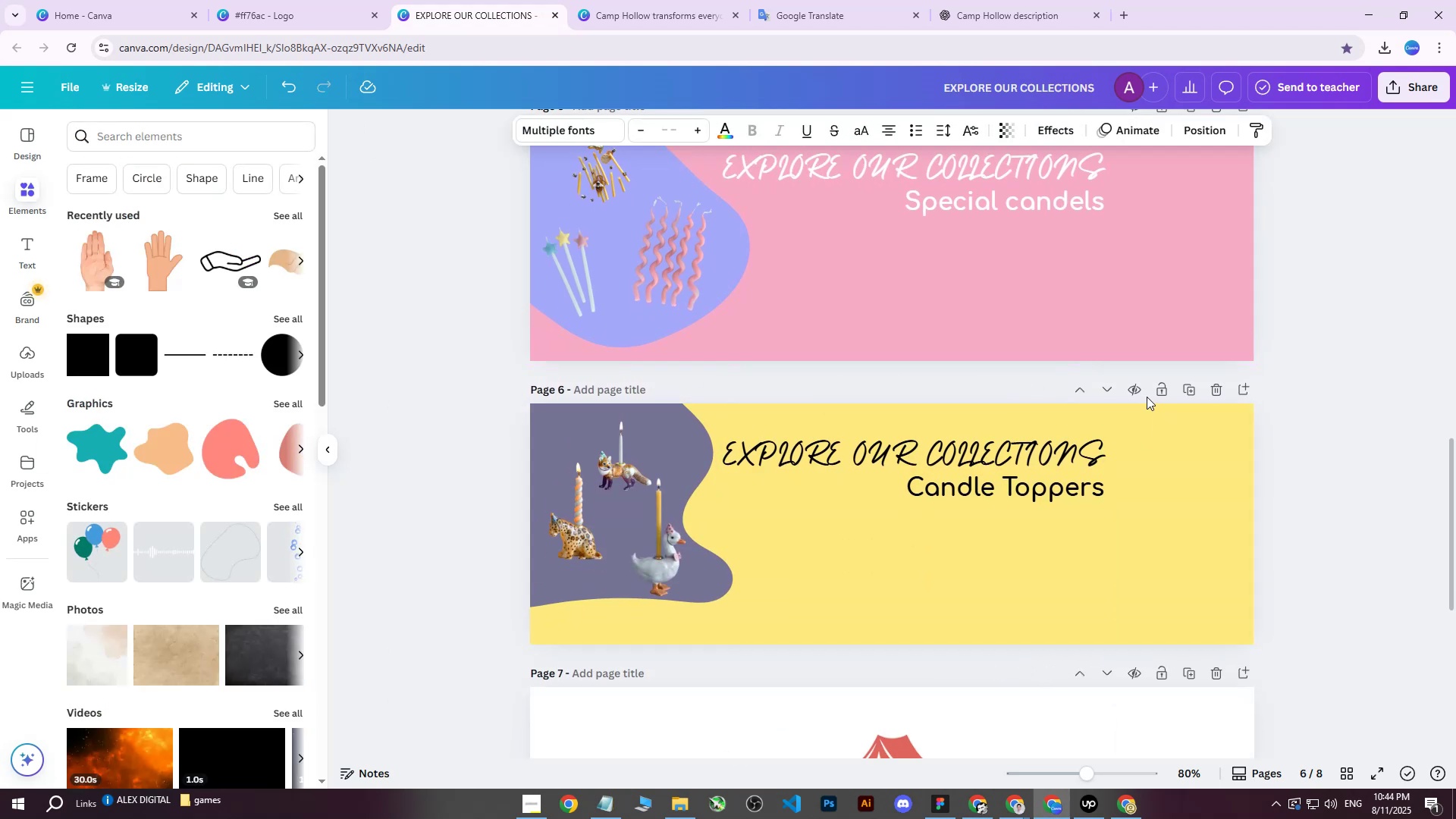 
scroll: coordinate [1141, 390], scroll_direction: up, amount: 2.0
 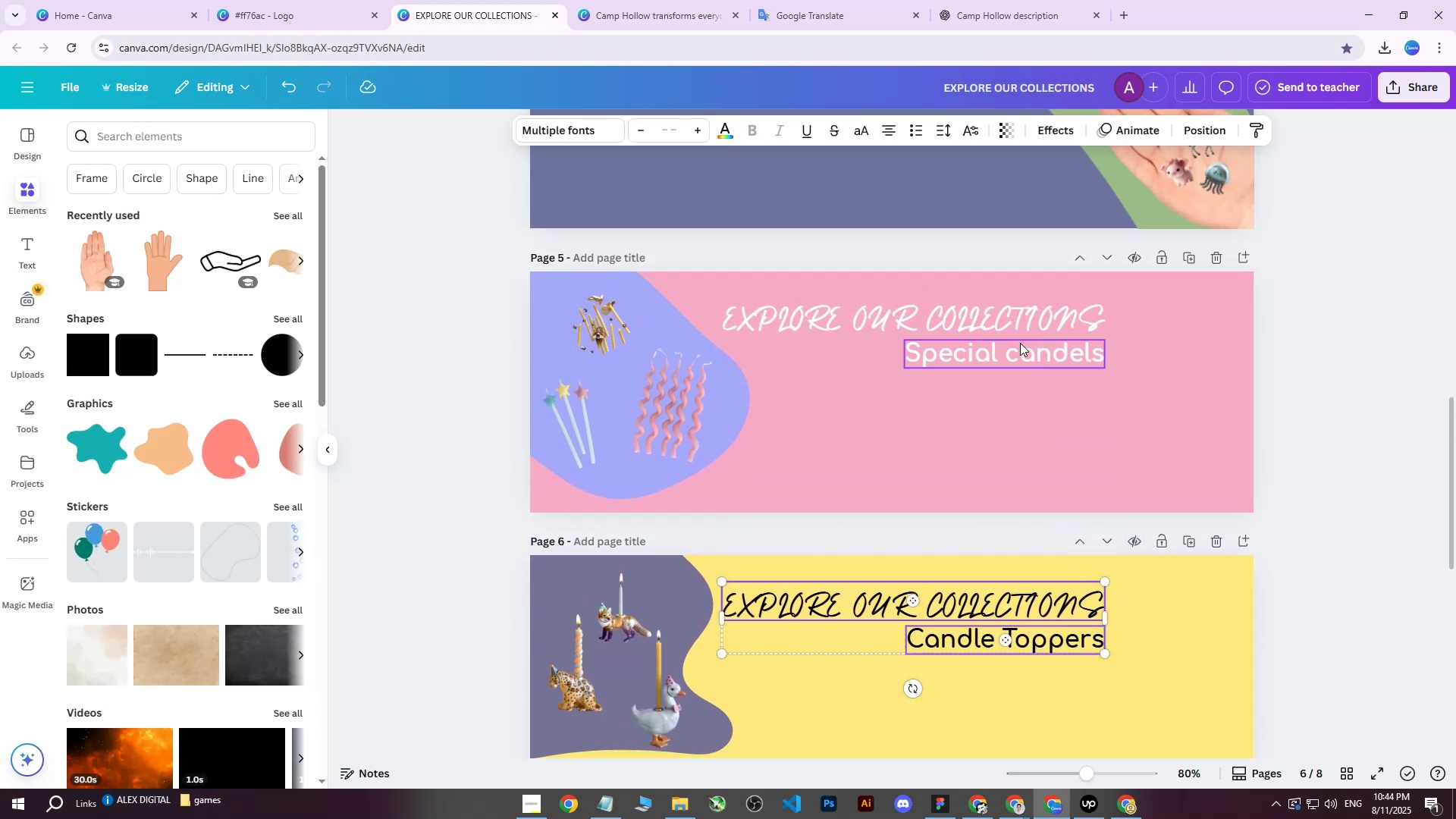 
left_click([1018, 340])
 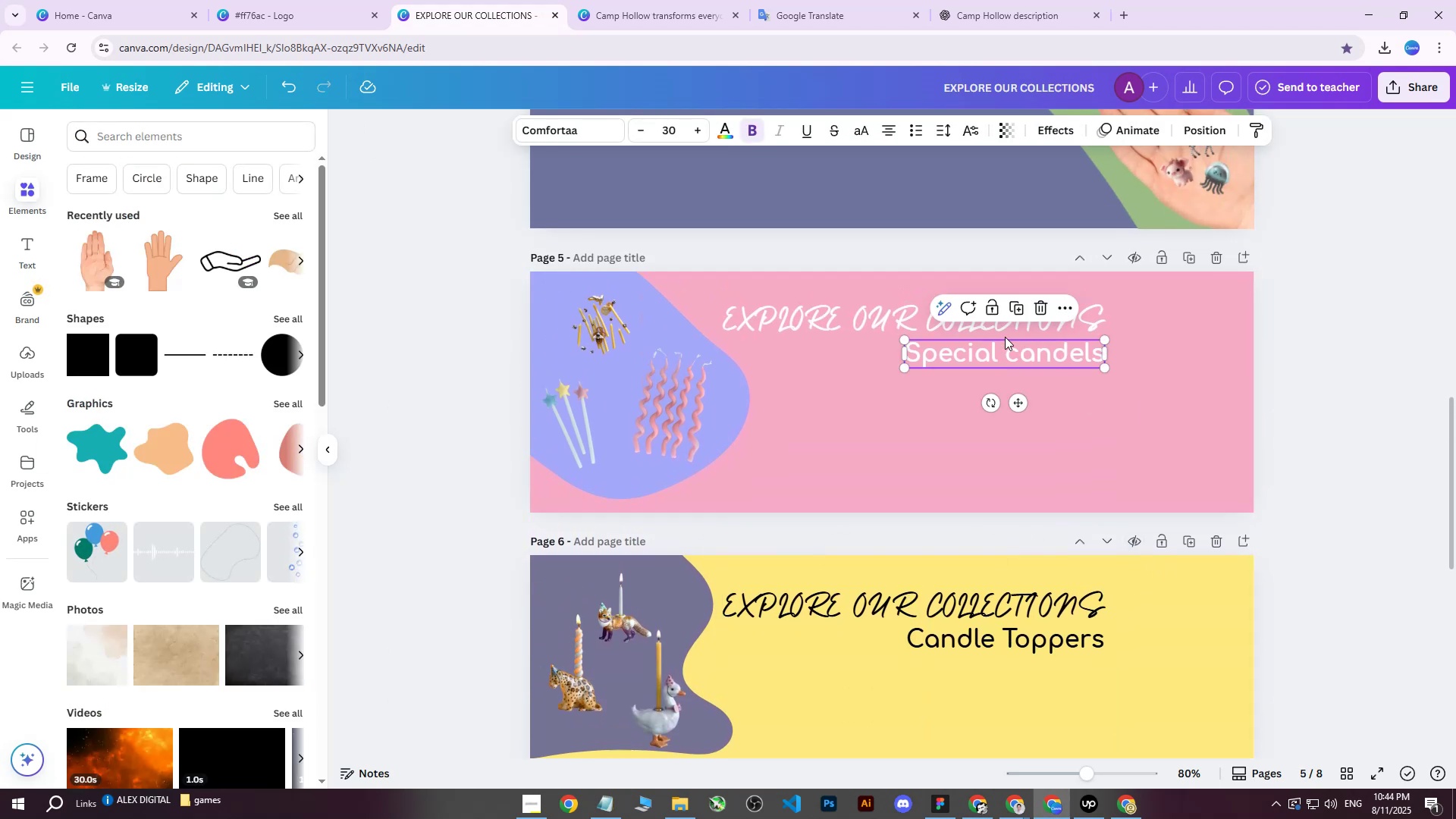 
hold_key(key=ShiftLeft, duration=0.56)
left_click([858, 310])
 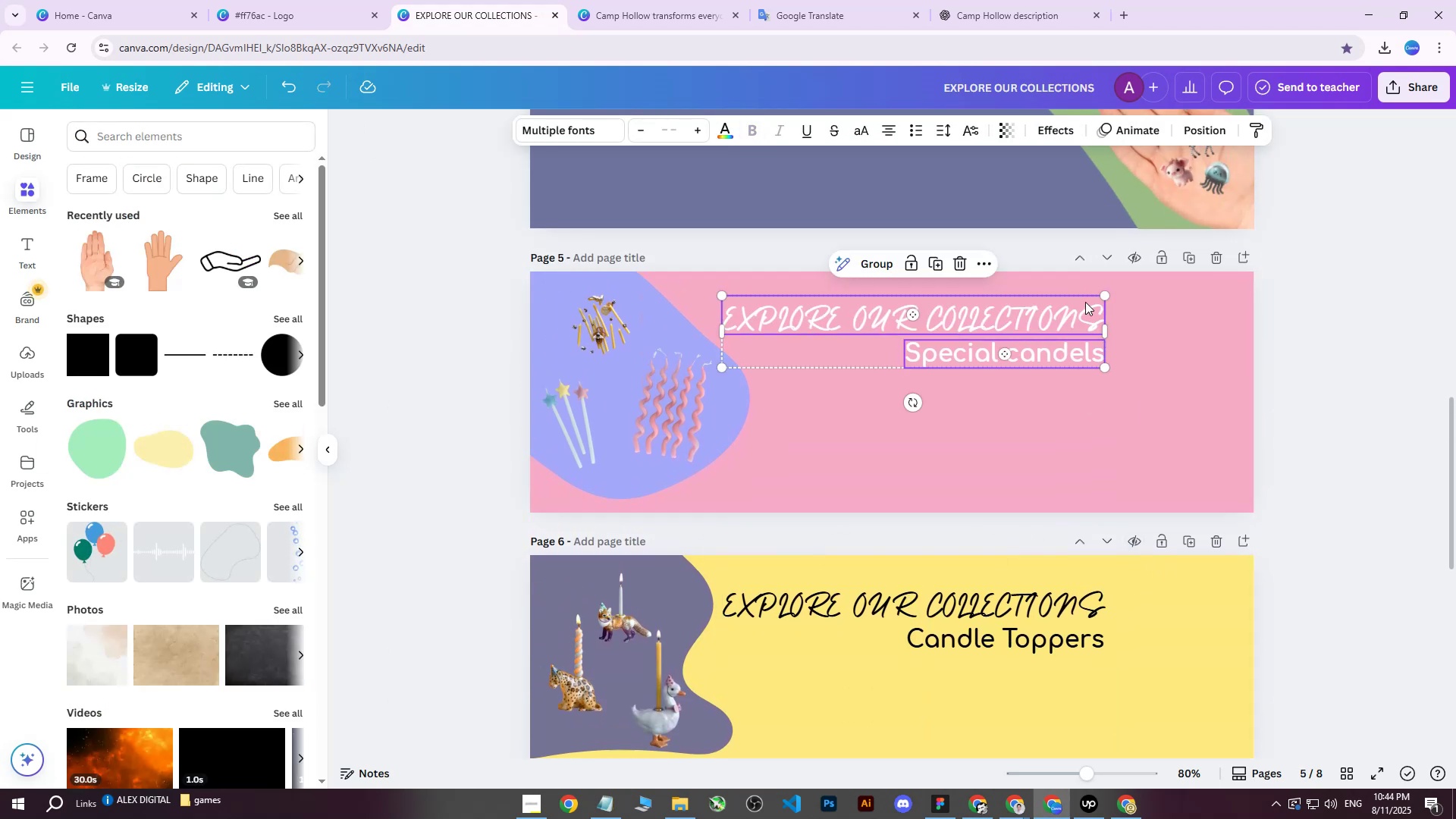 
key(ArrowDown)
 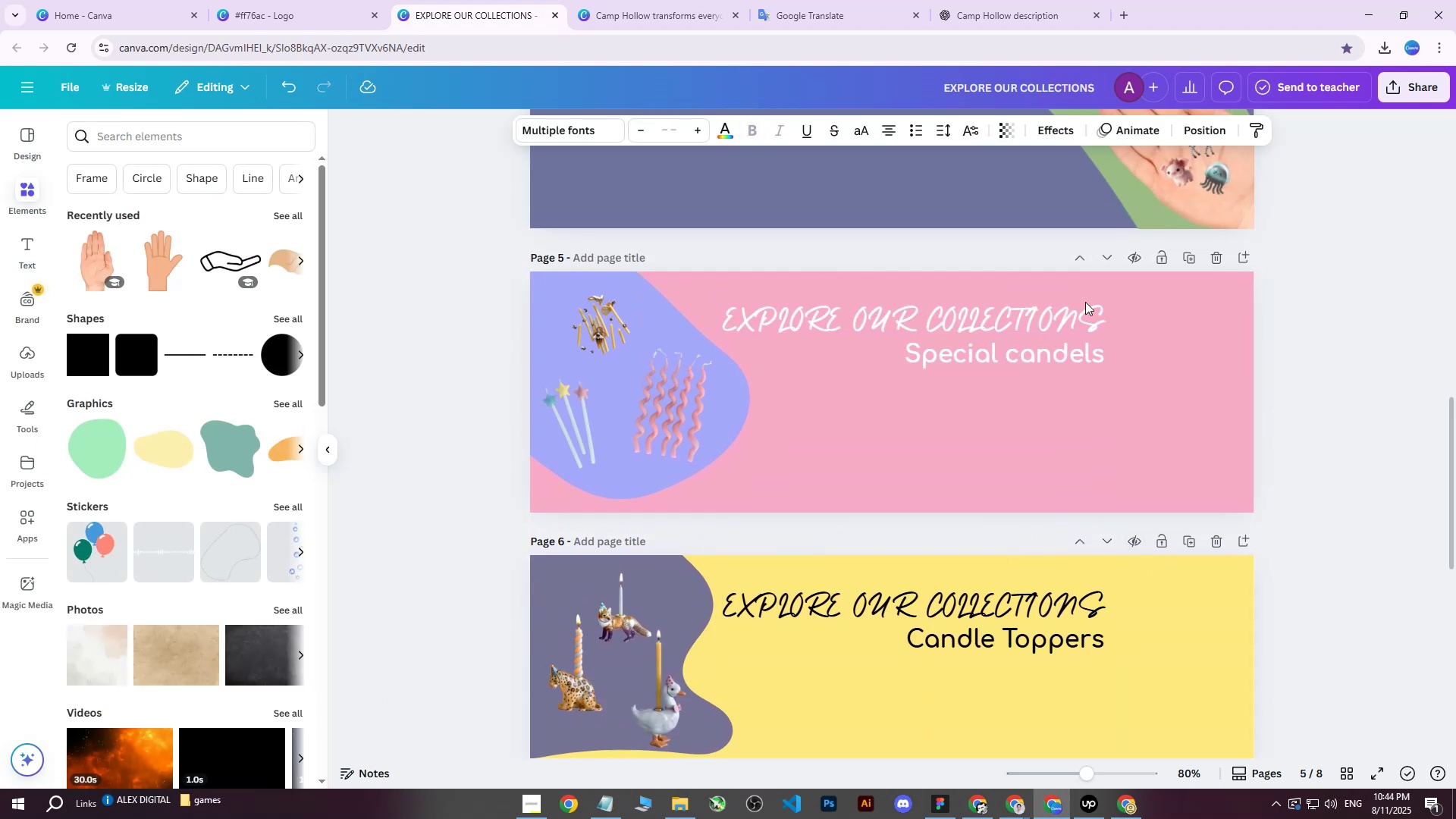 
key(ArrowDown)
 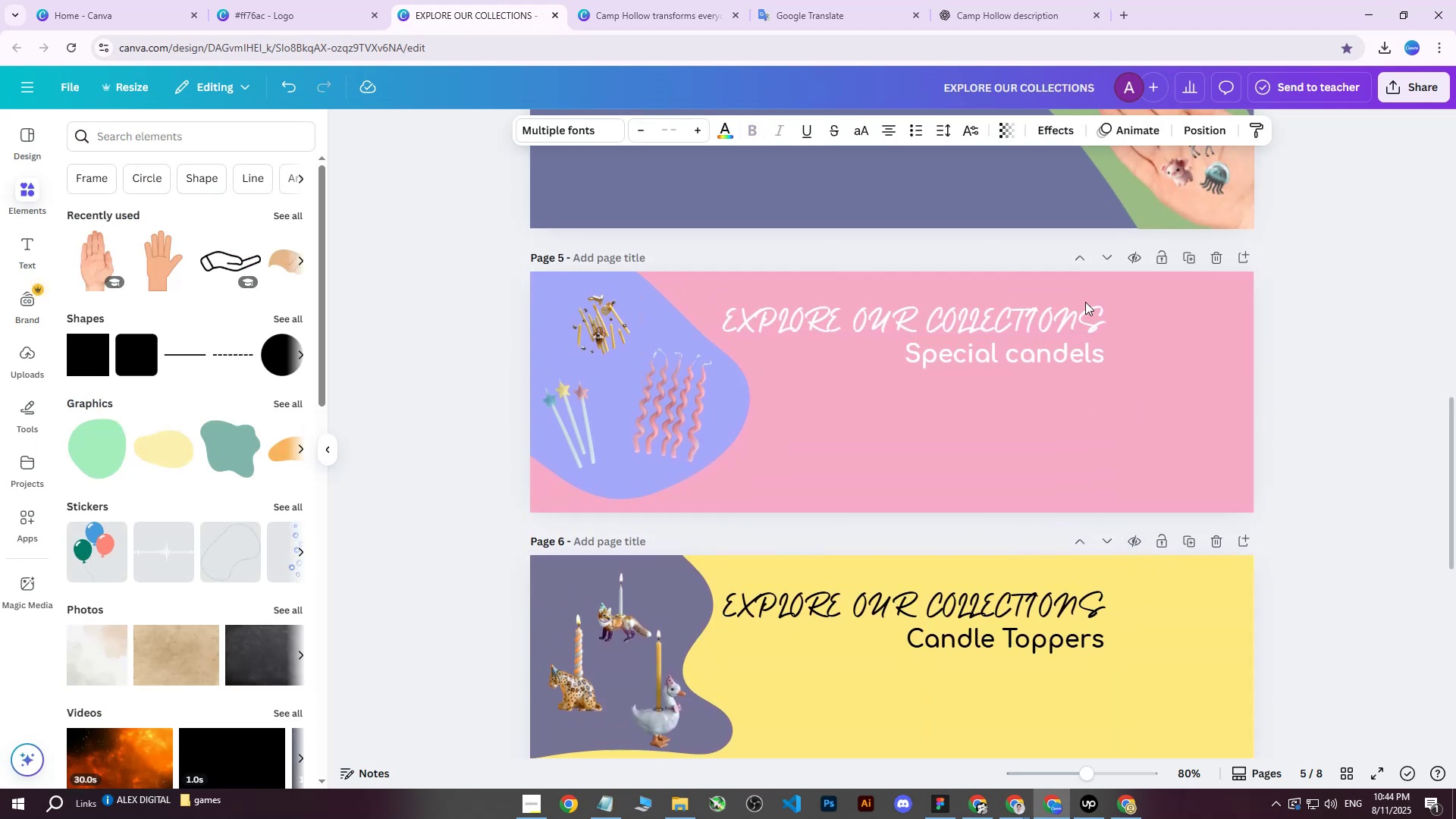 
key(ArrowDown)
 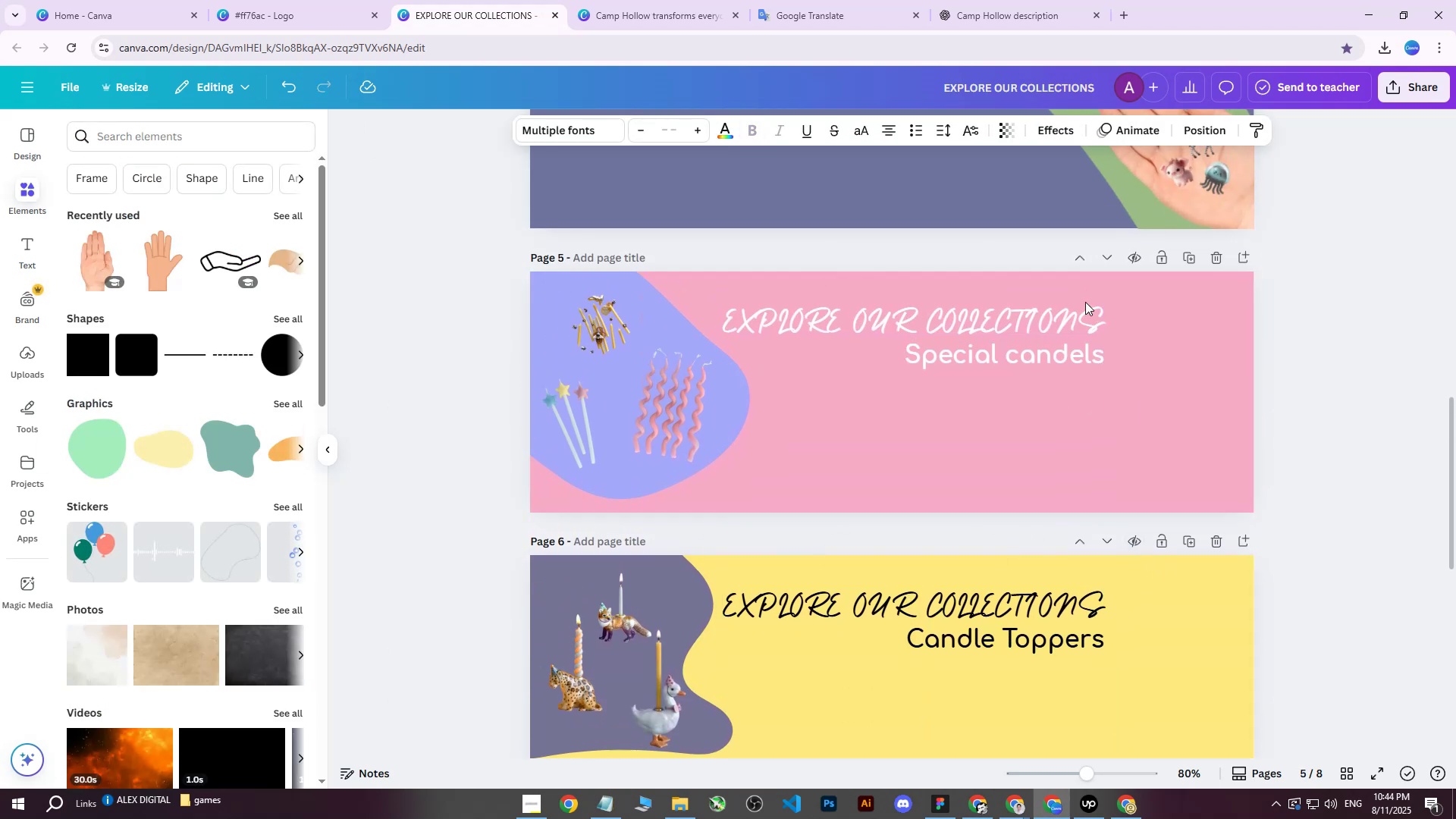 
key(ArrowDown)
 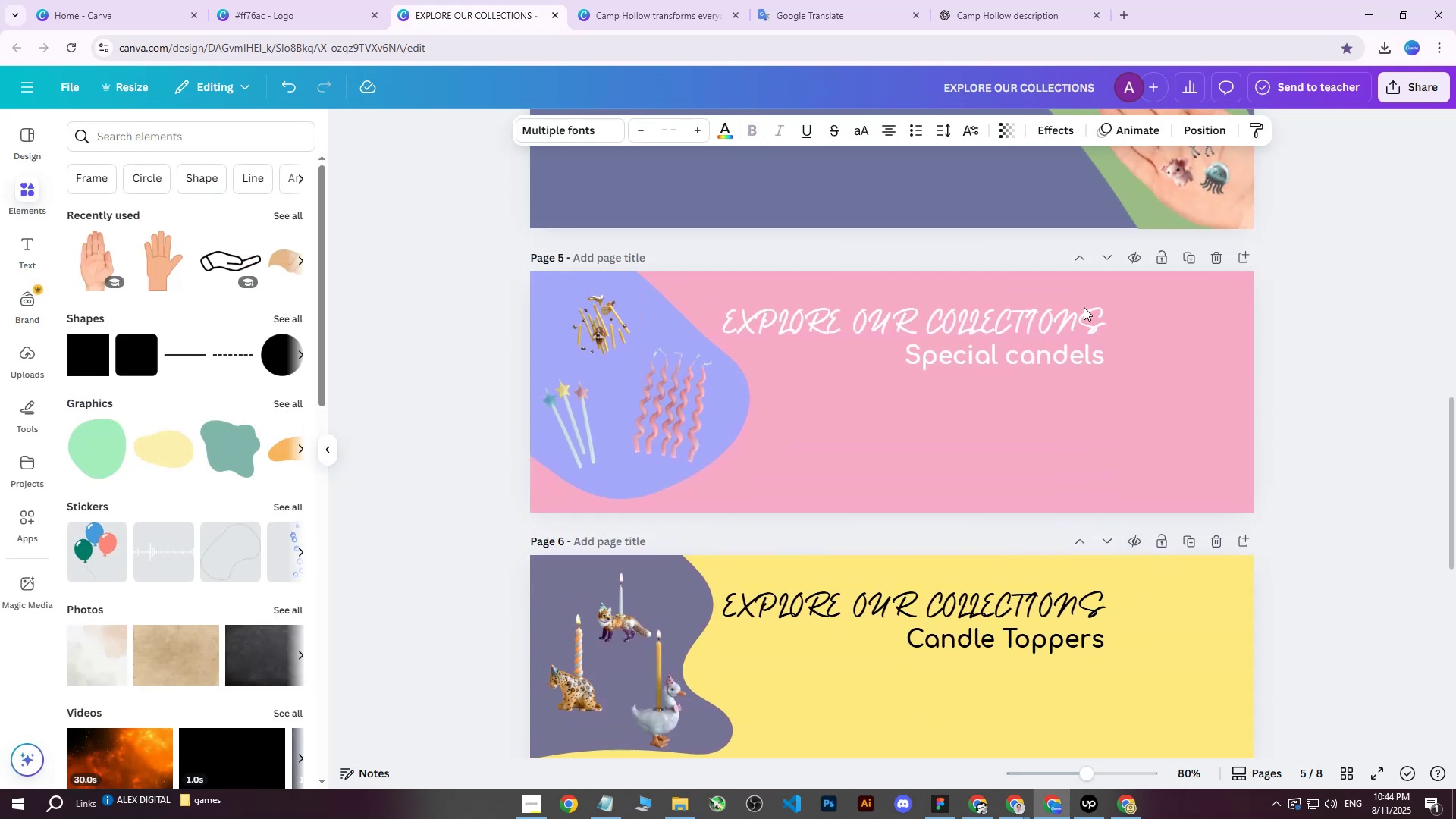 
scroll: coordinate [1082, 310], scroll_direction: up, amount: 6.0
 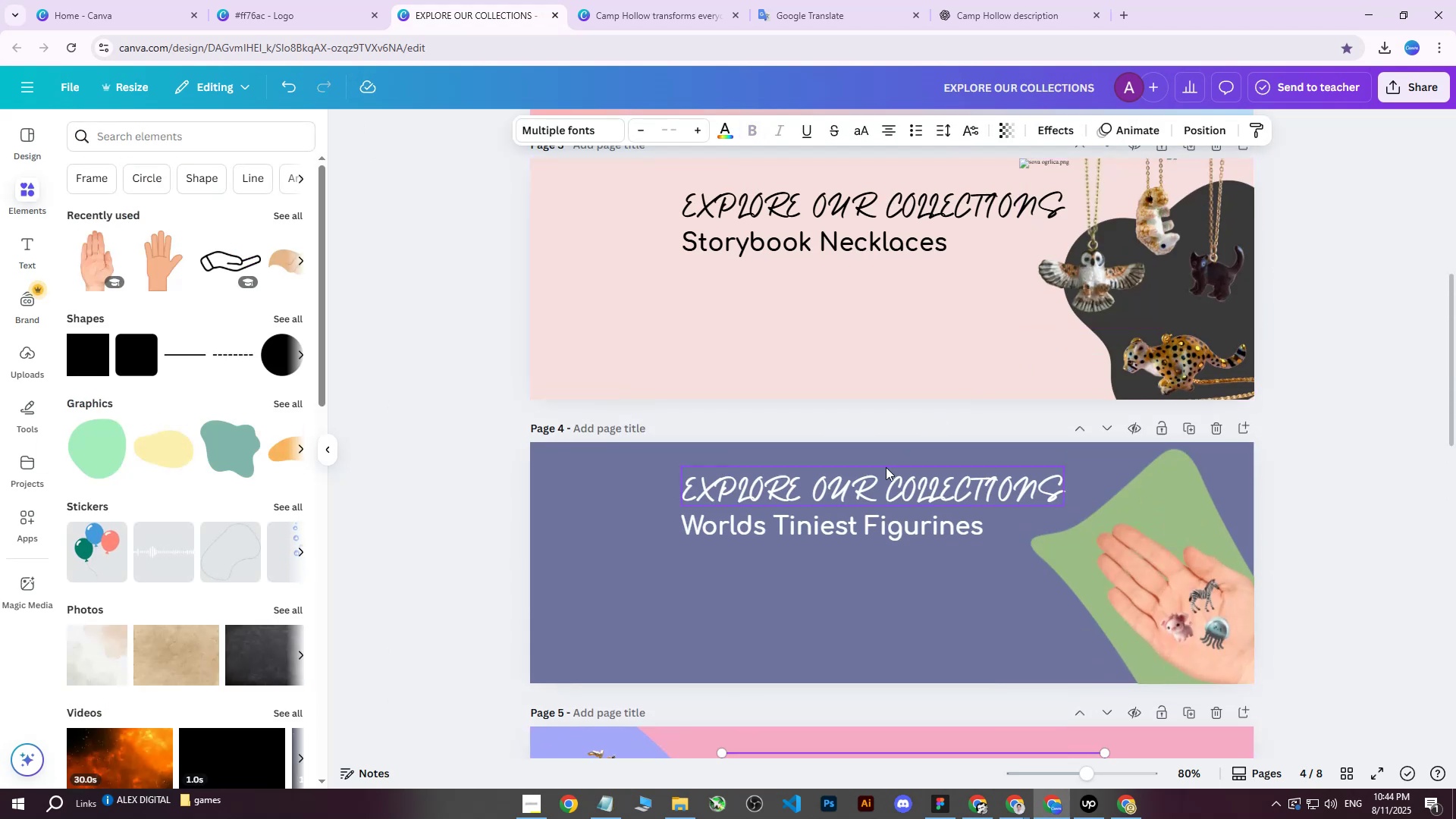 
left_click([883, 467])
 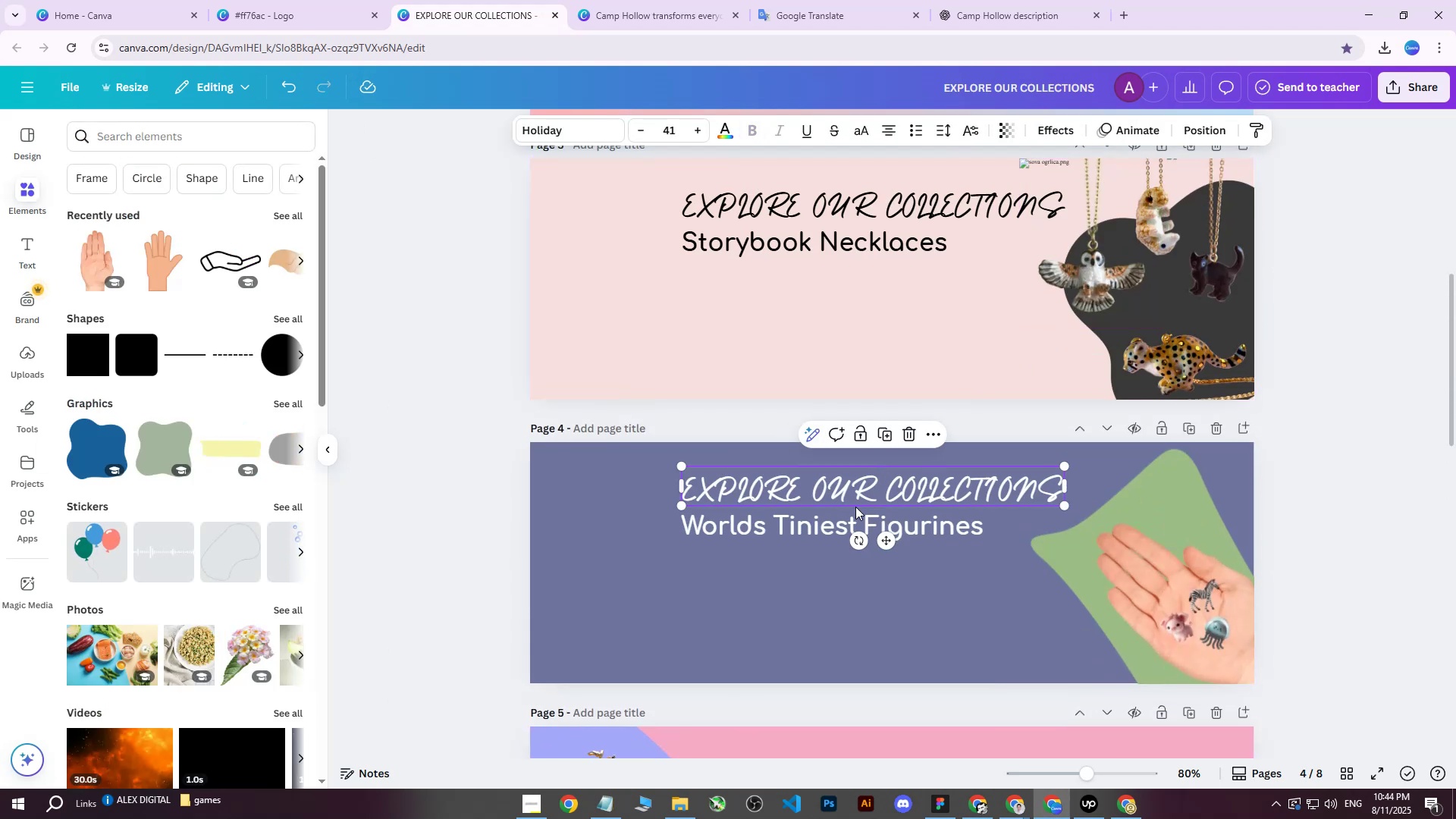 
hold_key(key=ShiftLeft, duration=0.37)
double_click([790, 527])
 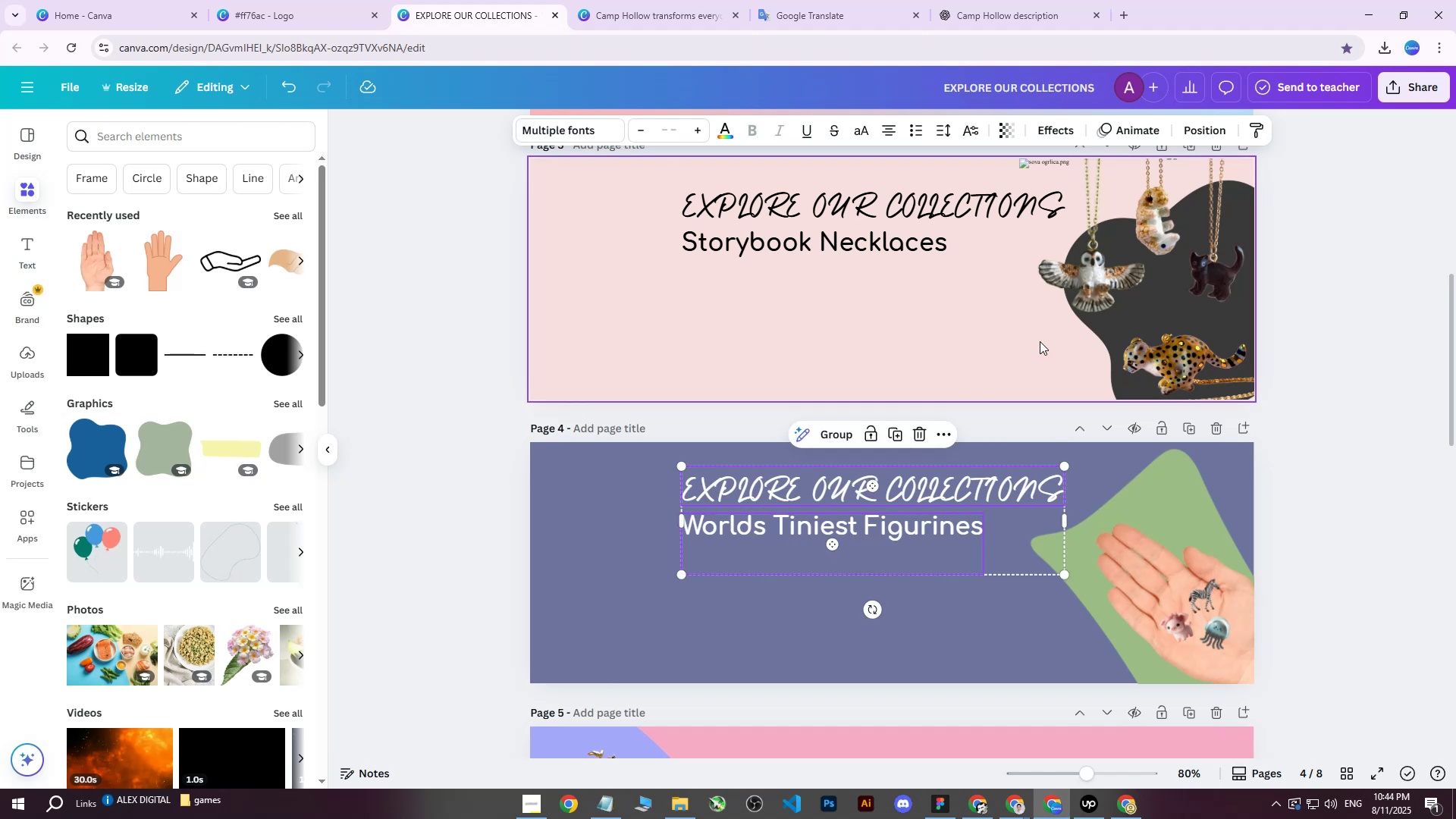 
key(ArrowDown)
 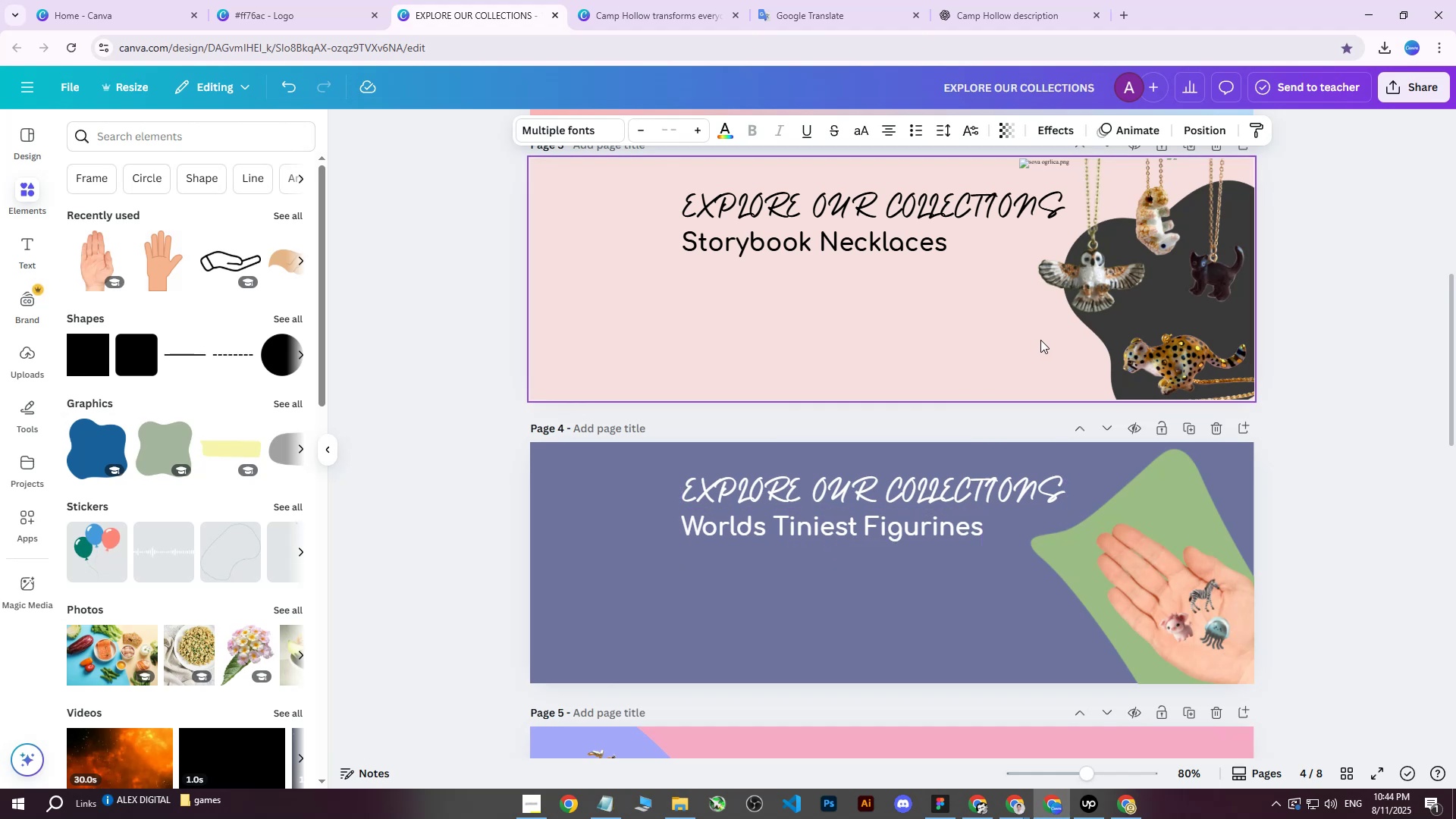 
key(ArrowDown)
 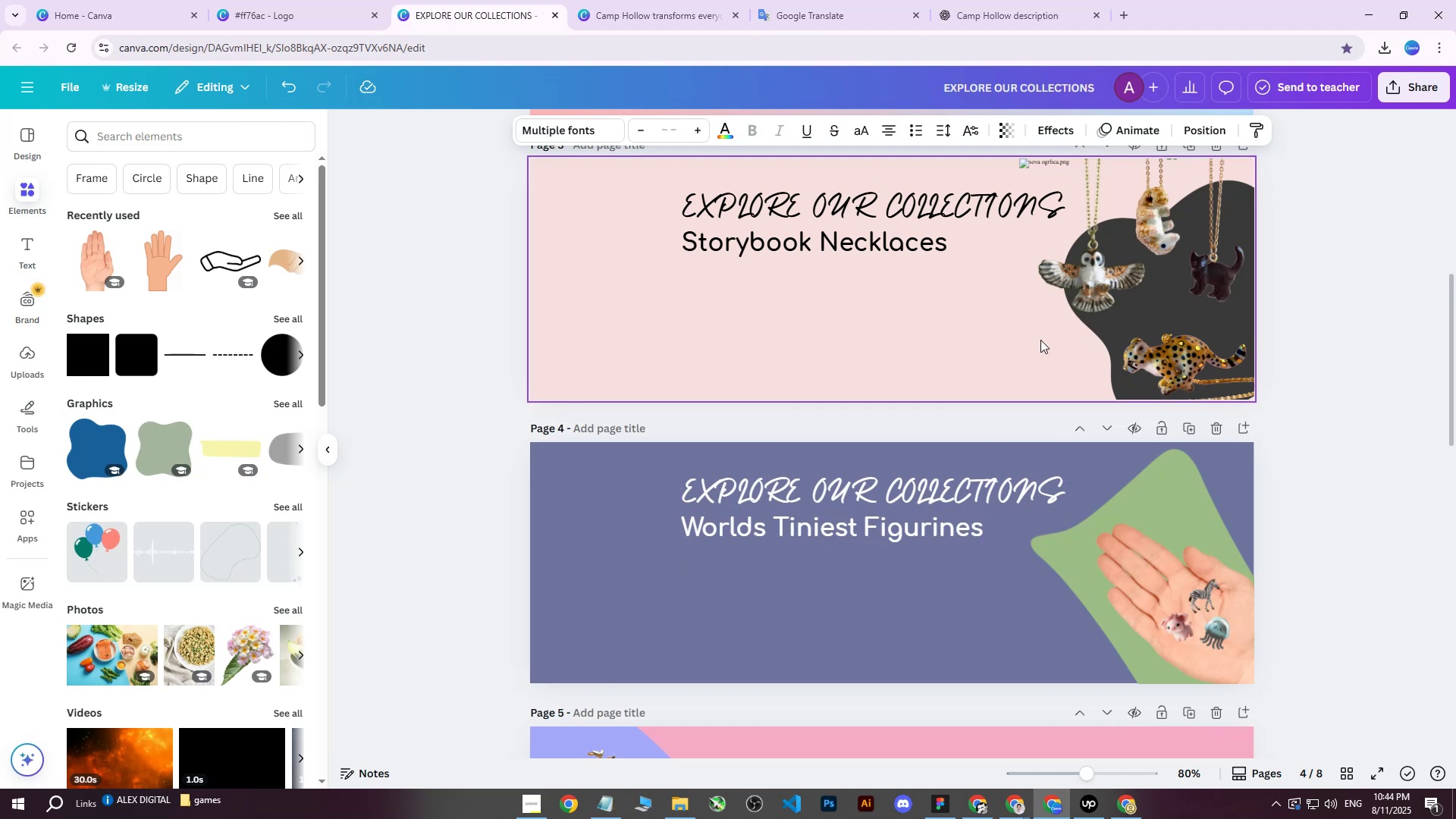 
key(ArrowDown)
 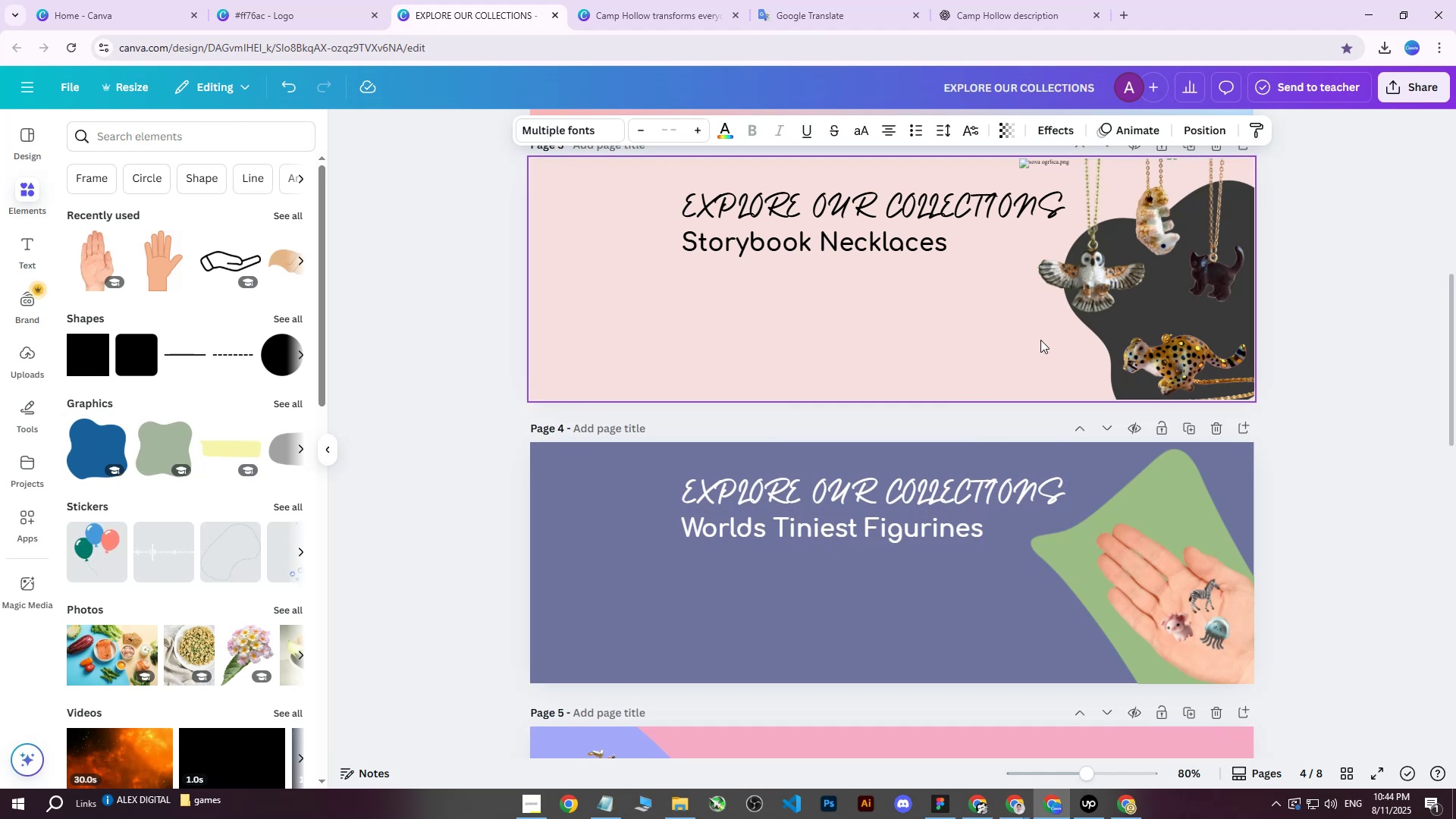 
key(ArrowDown)
 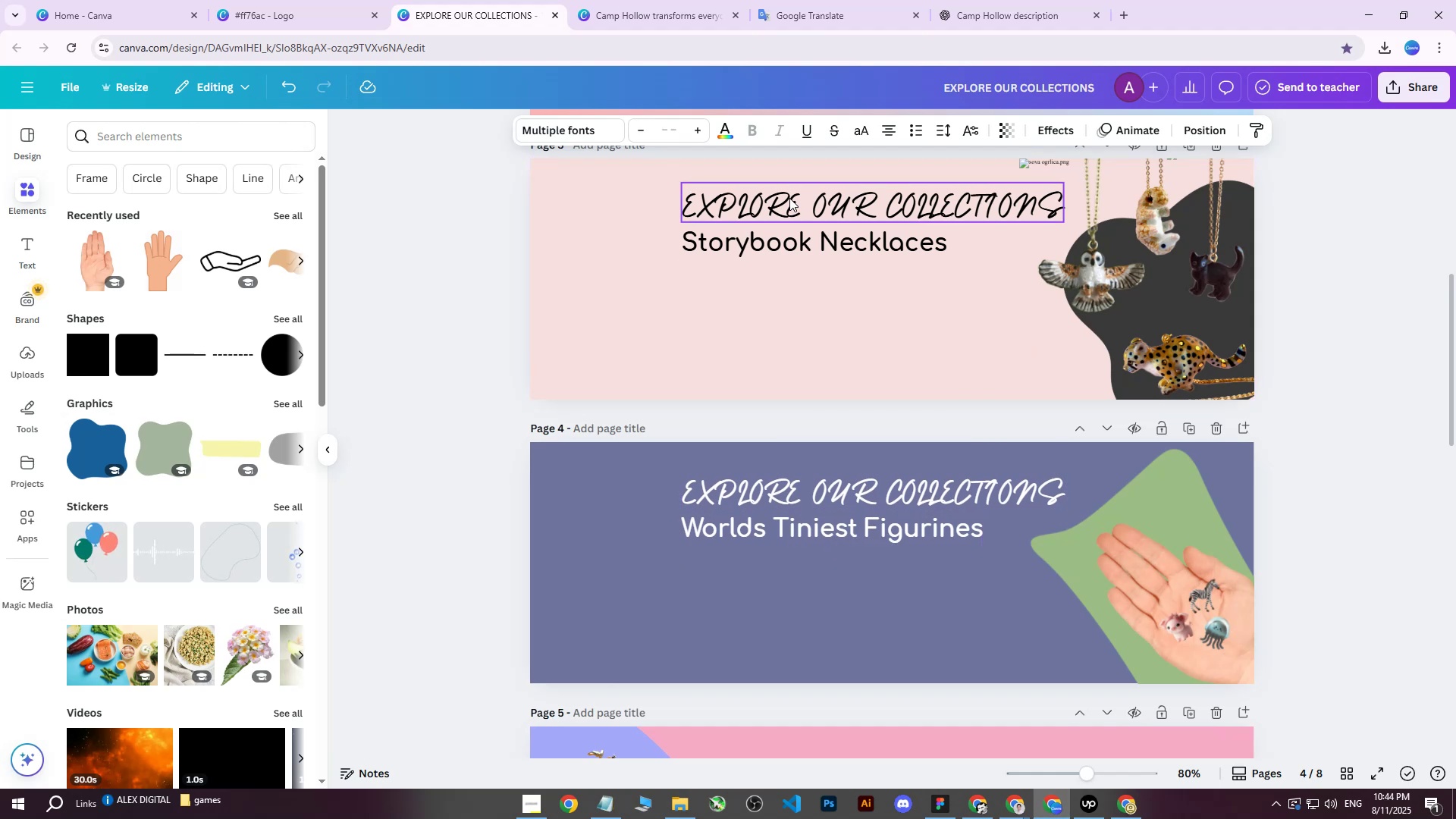 
left_click([789, 197])
 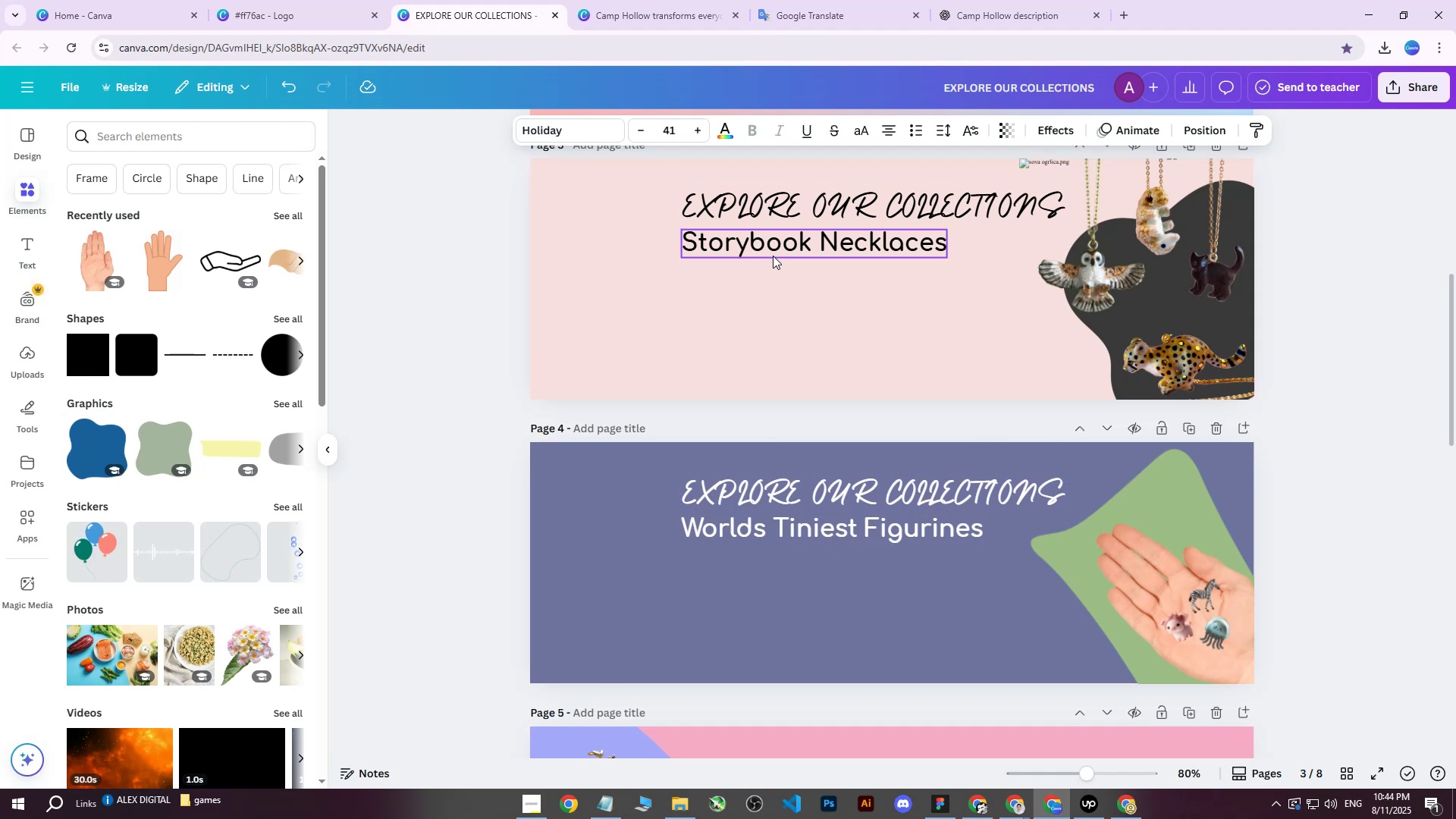 
hold_key(key=ShiftLeft, duration=0.43)
left_click([770, 243])
 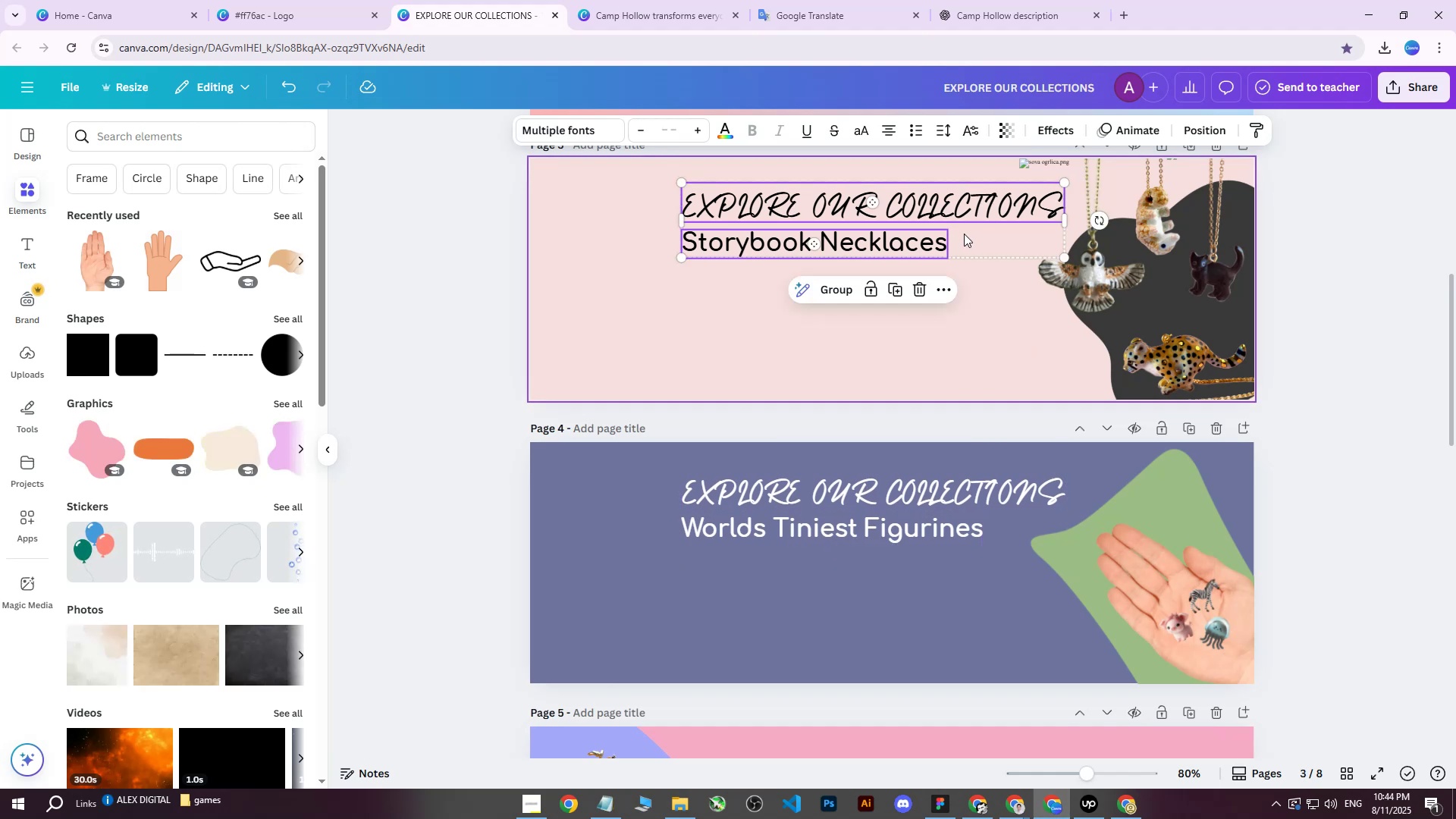 
key(ArrowDown)
 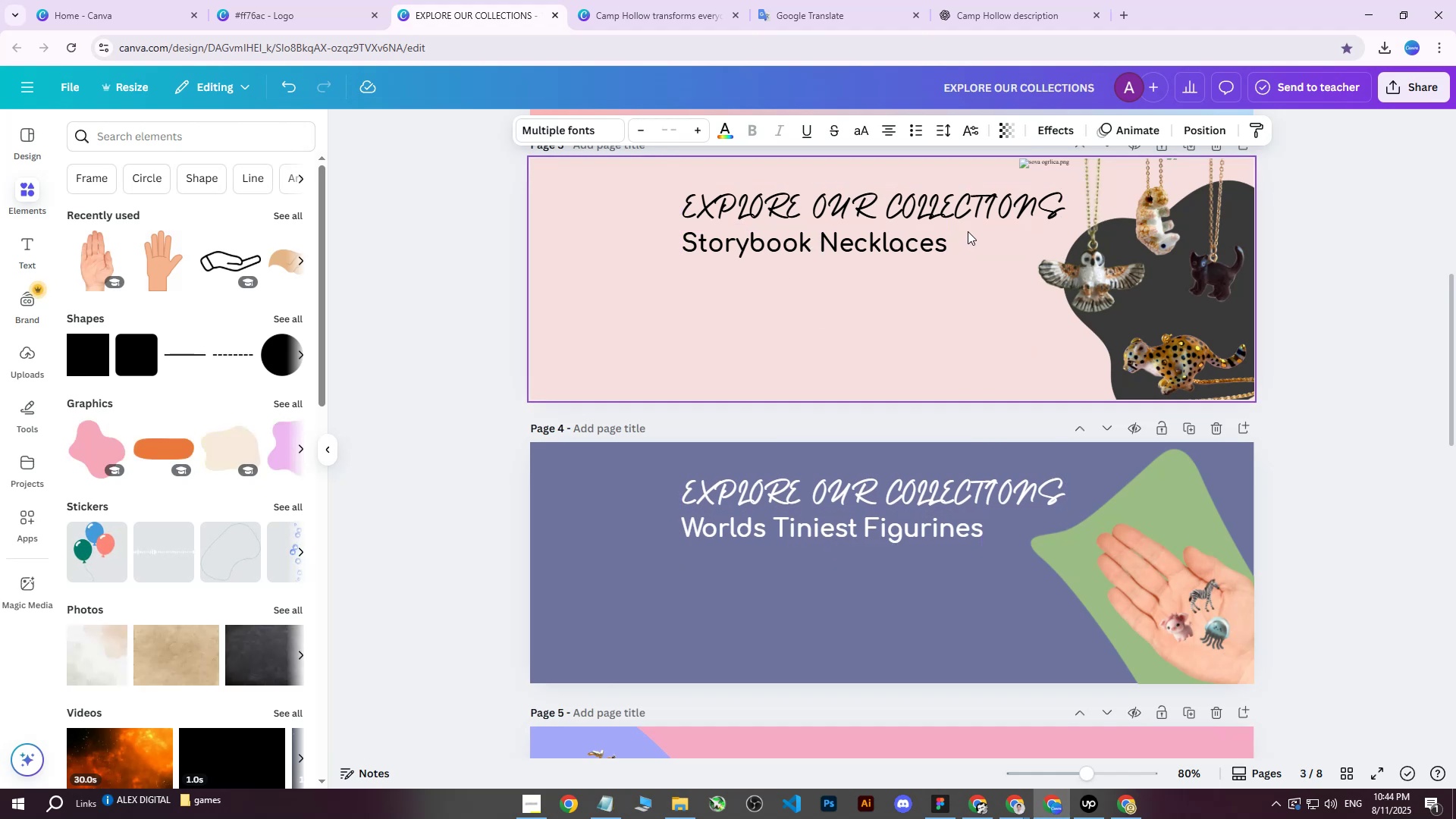 
key(ArrowDown)
 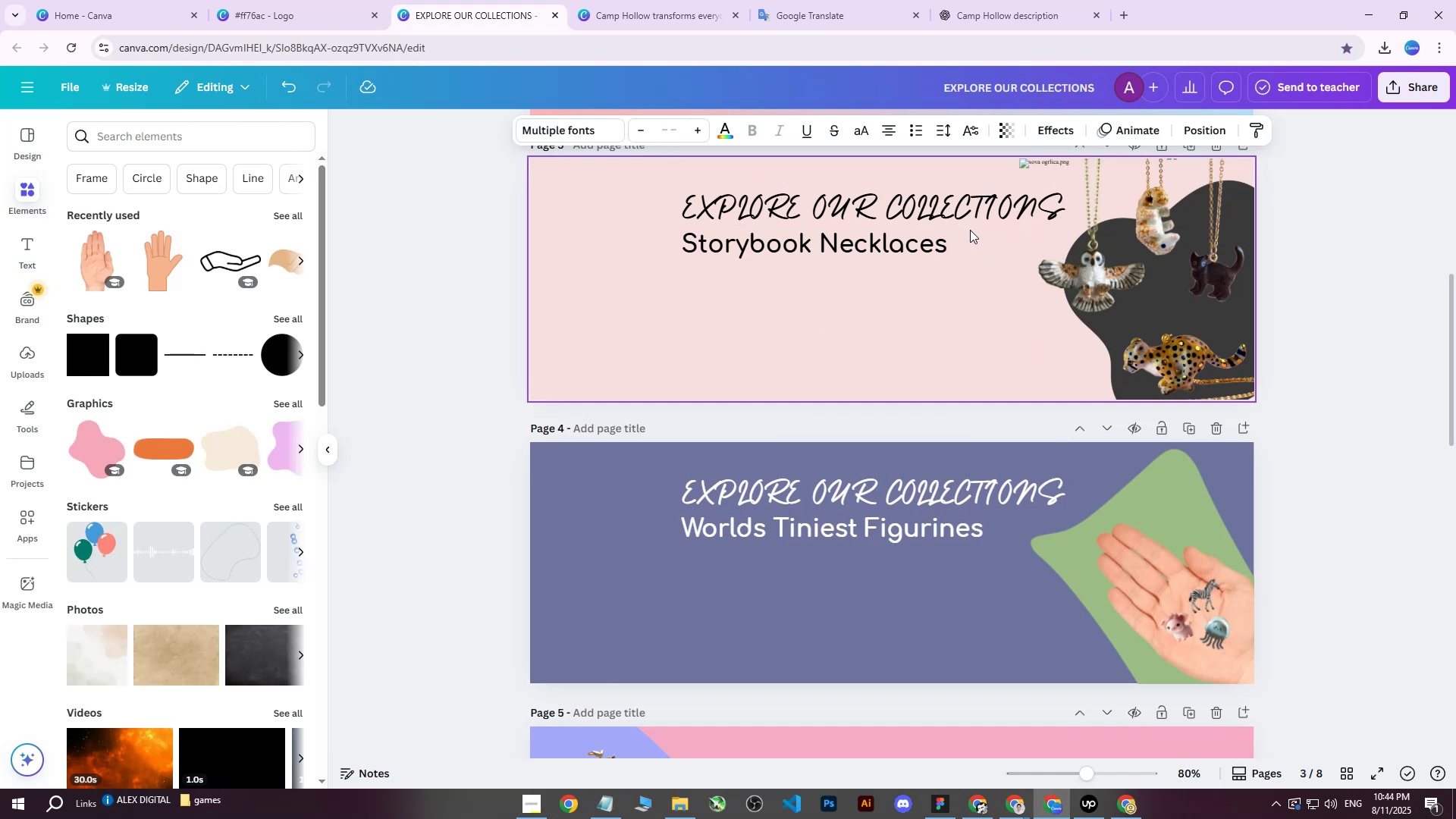 
key(ArrowDown)
 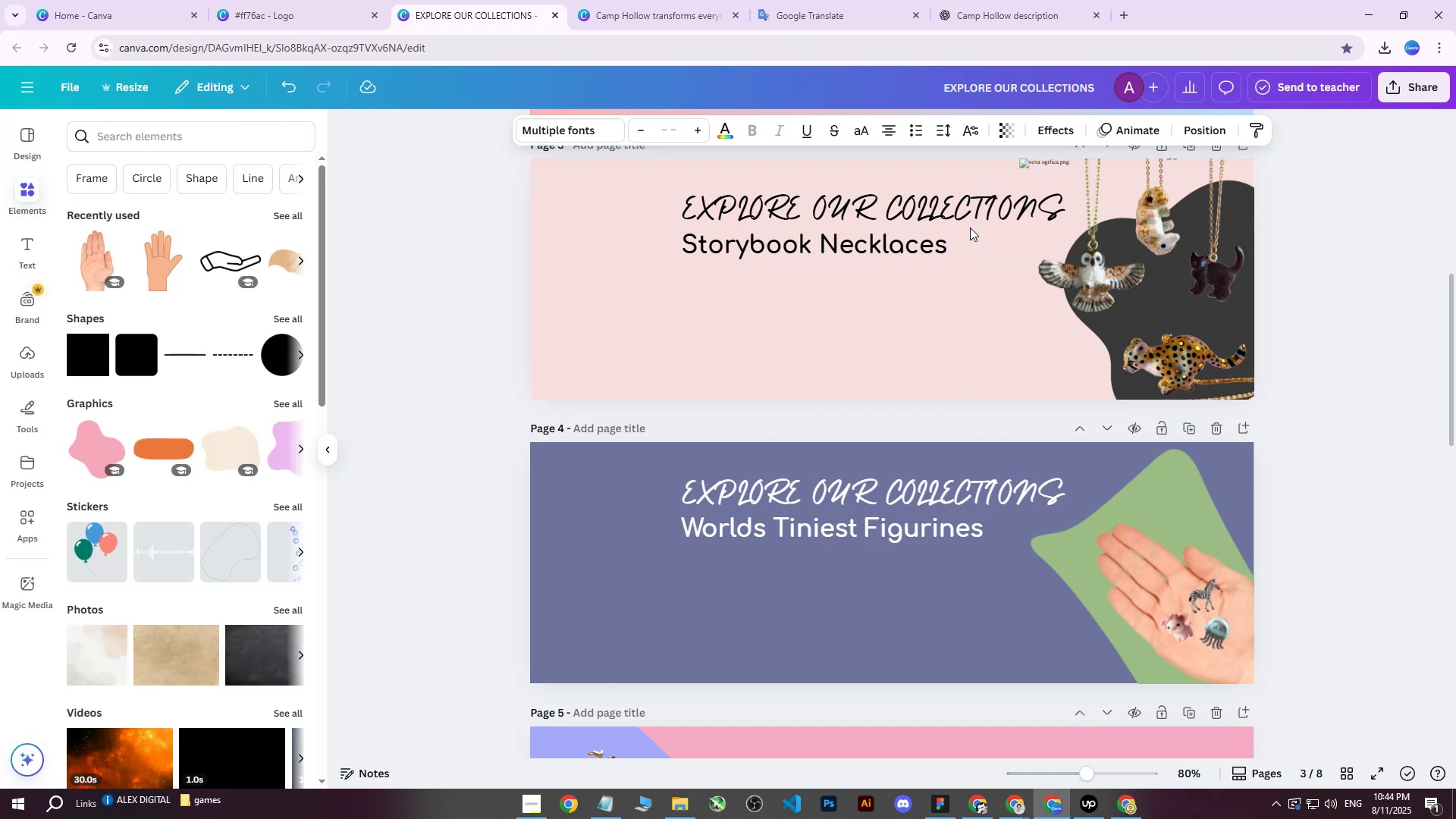 
key(ArrowDown)
 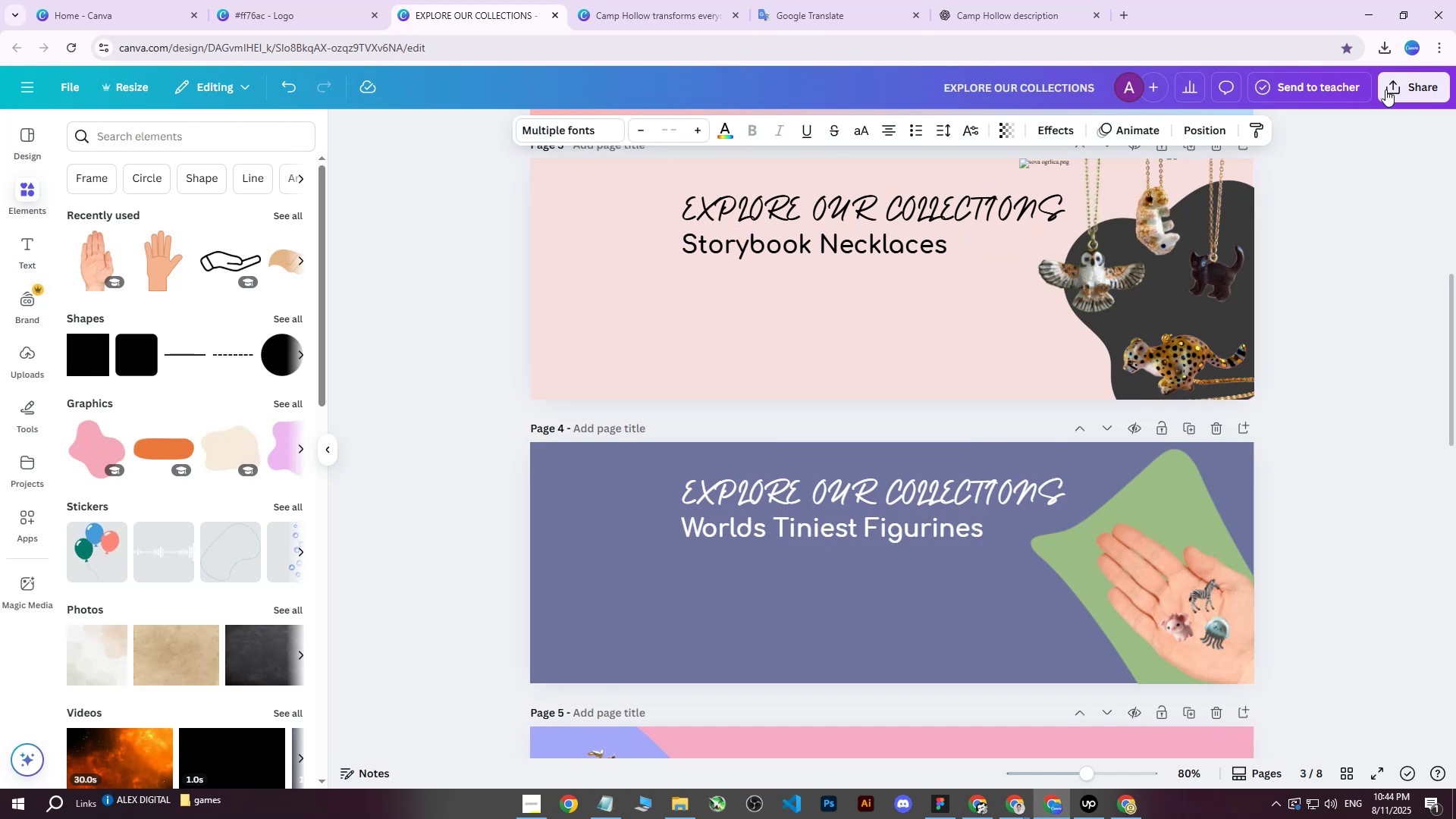 
left_click([1400, 77])
 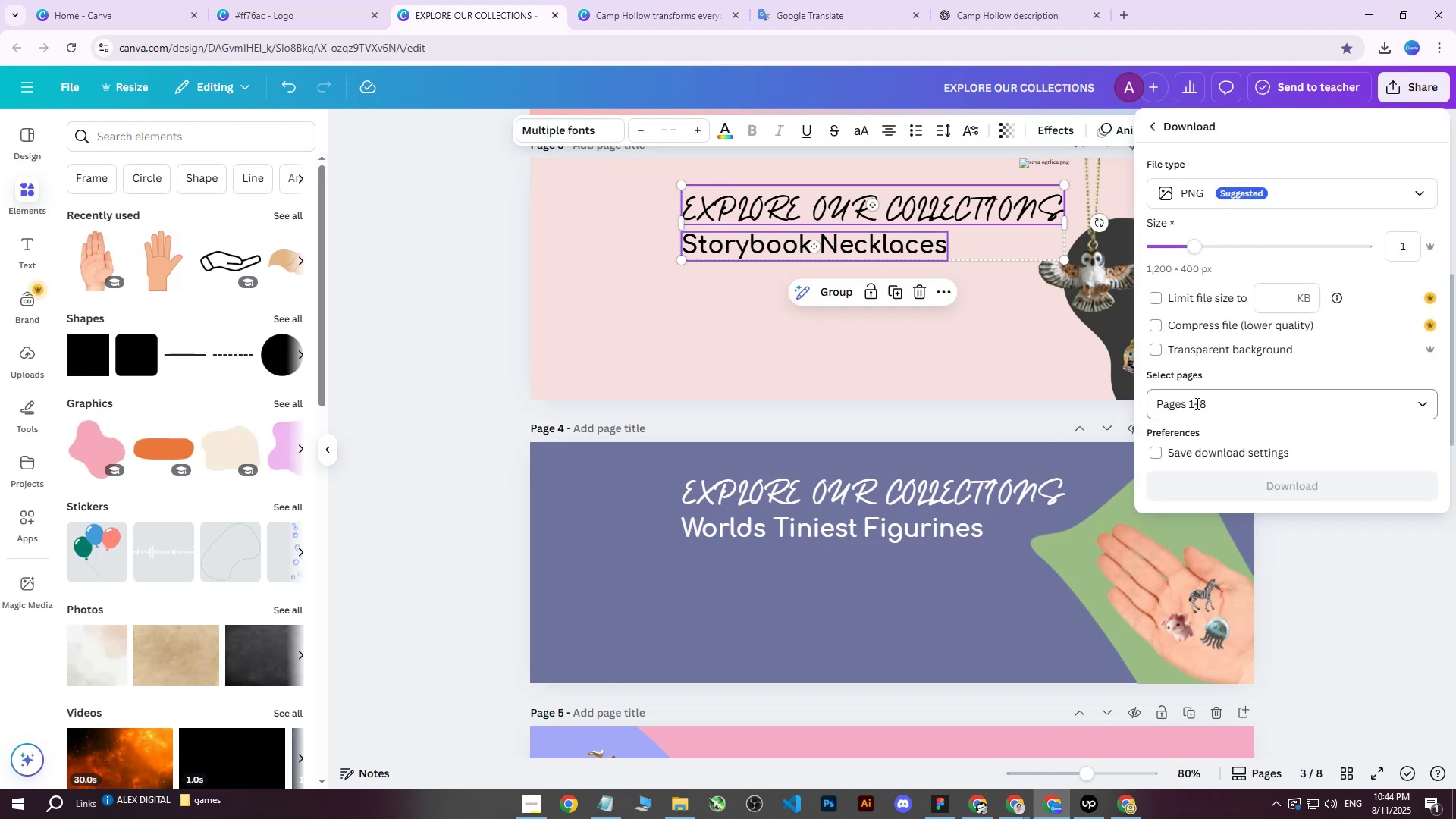 
double_click([1213, 400])
 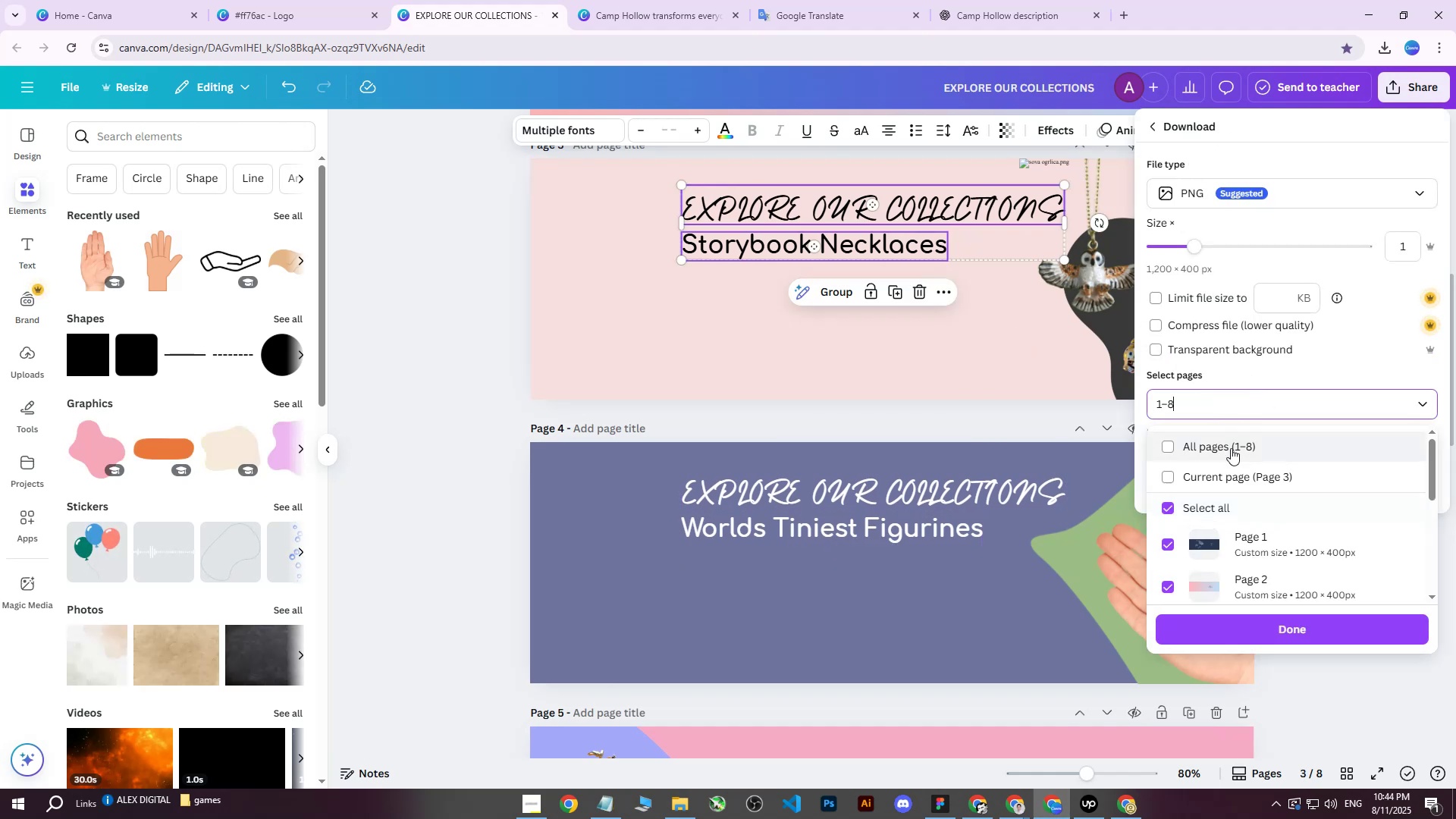 
triple_click([1231, 448])
 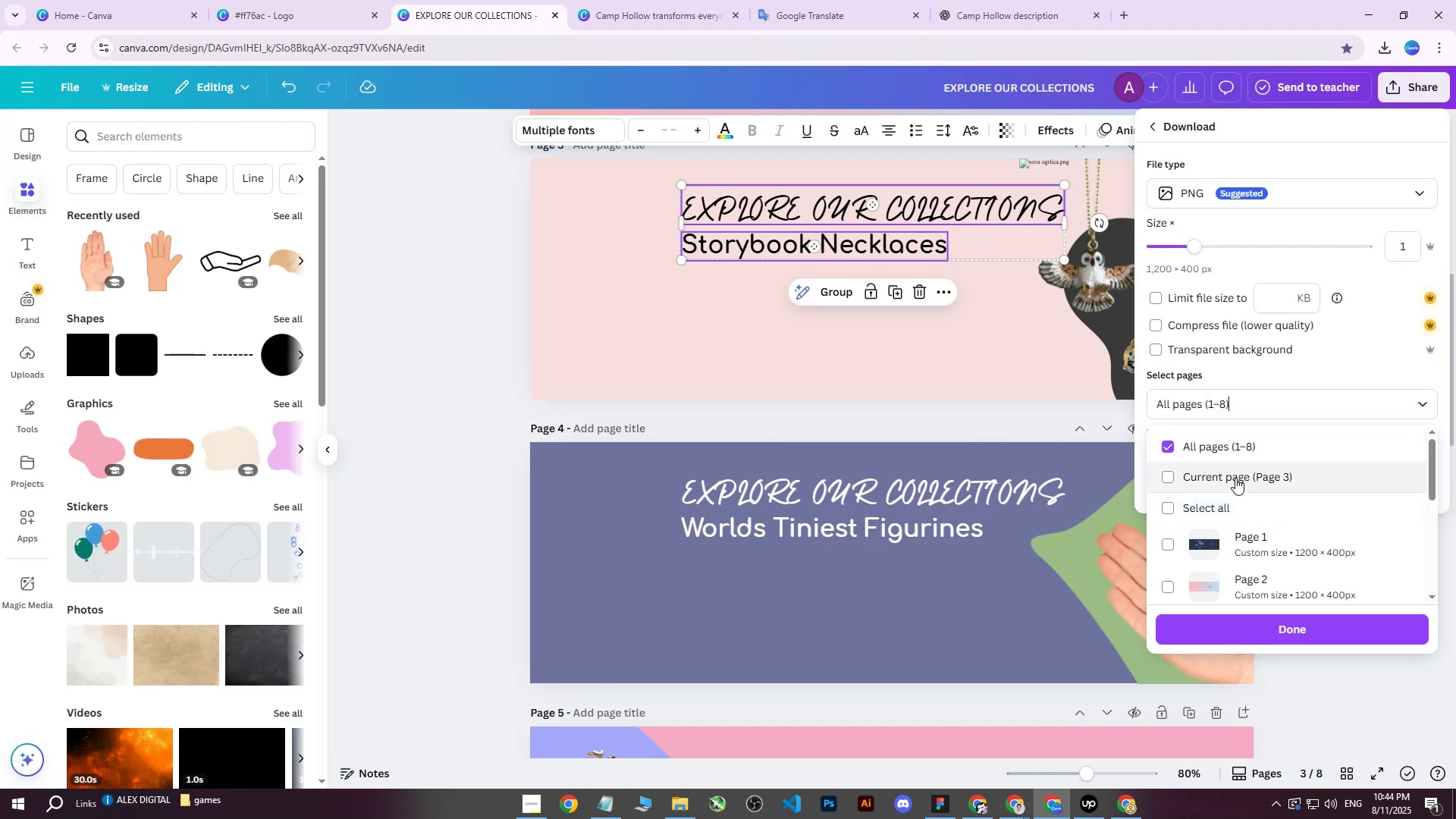 
triple_click([1235, 478])
 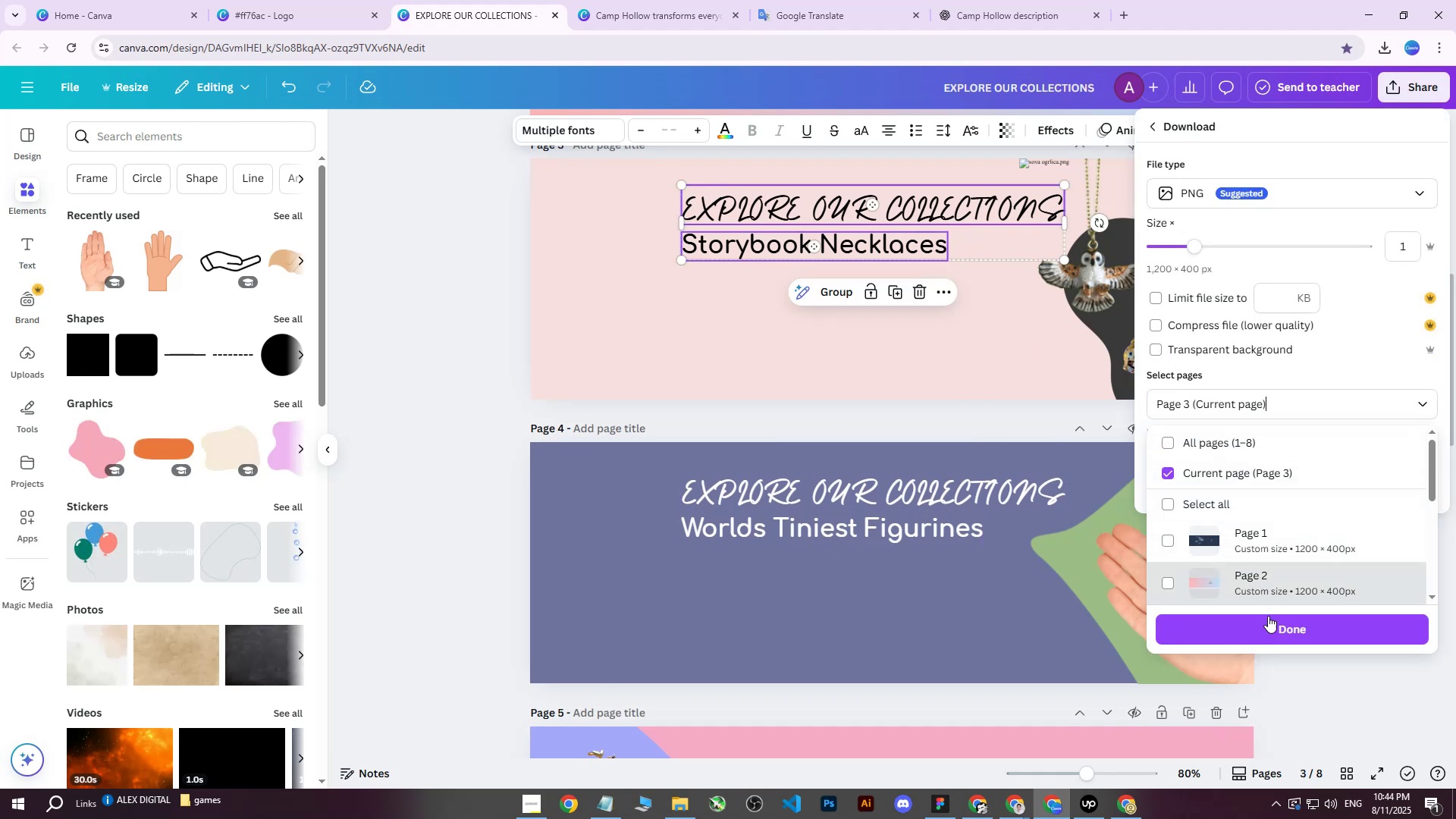 
left_click_drag(start_coordinate=[1266, 623], to_coordinate=[1264, 626])
 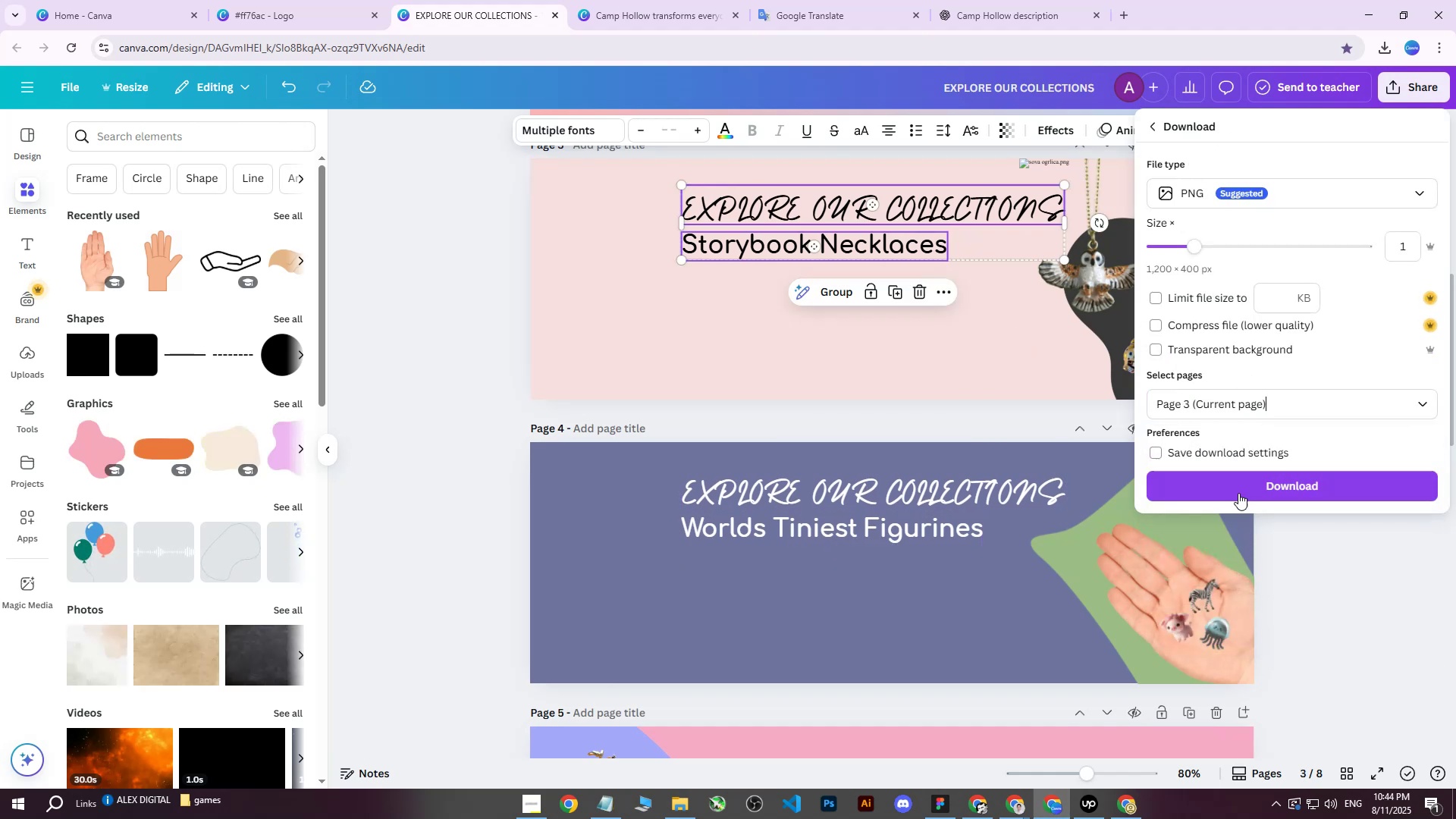 
left_click([1239, 490])
 